 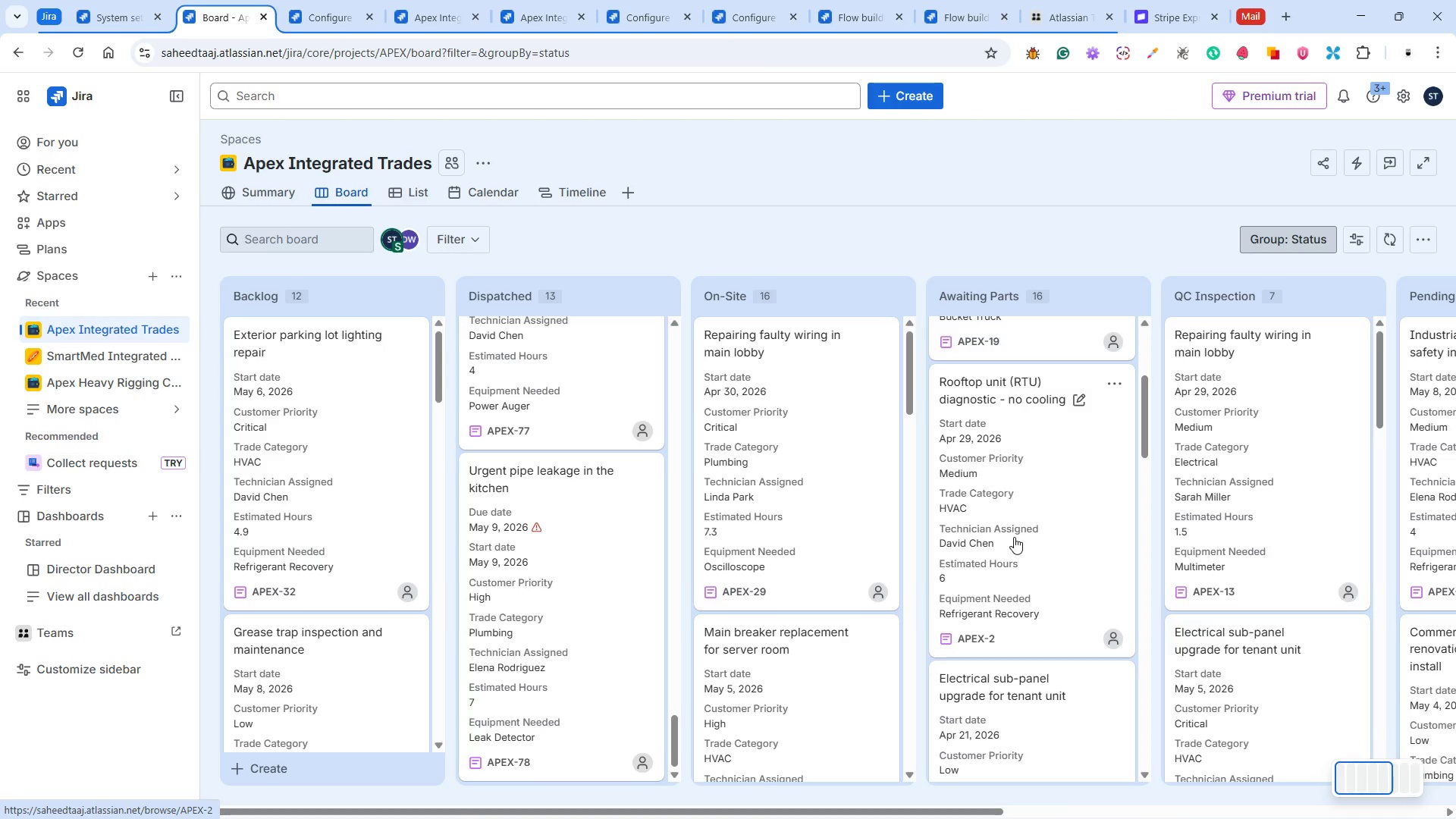 
mouse_move([529, 481])
 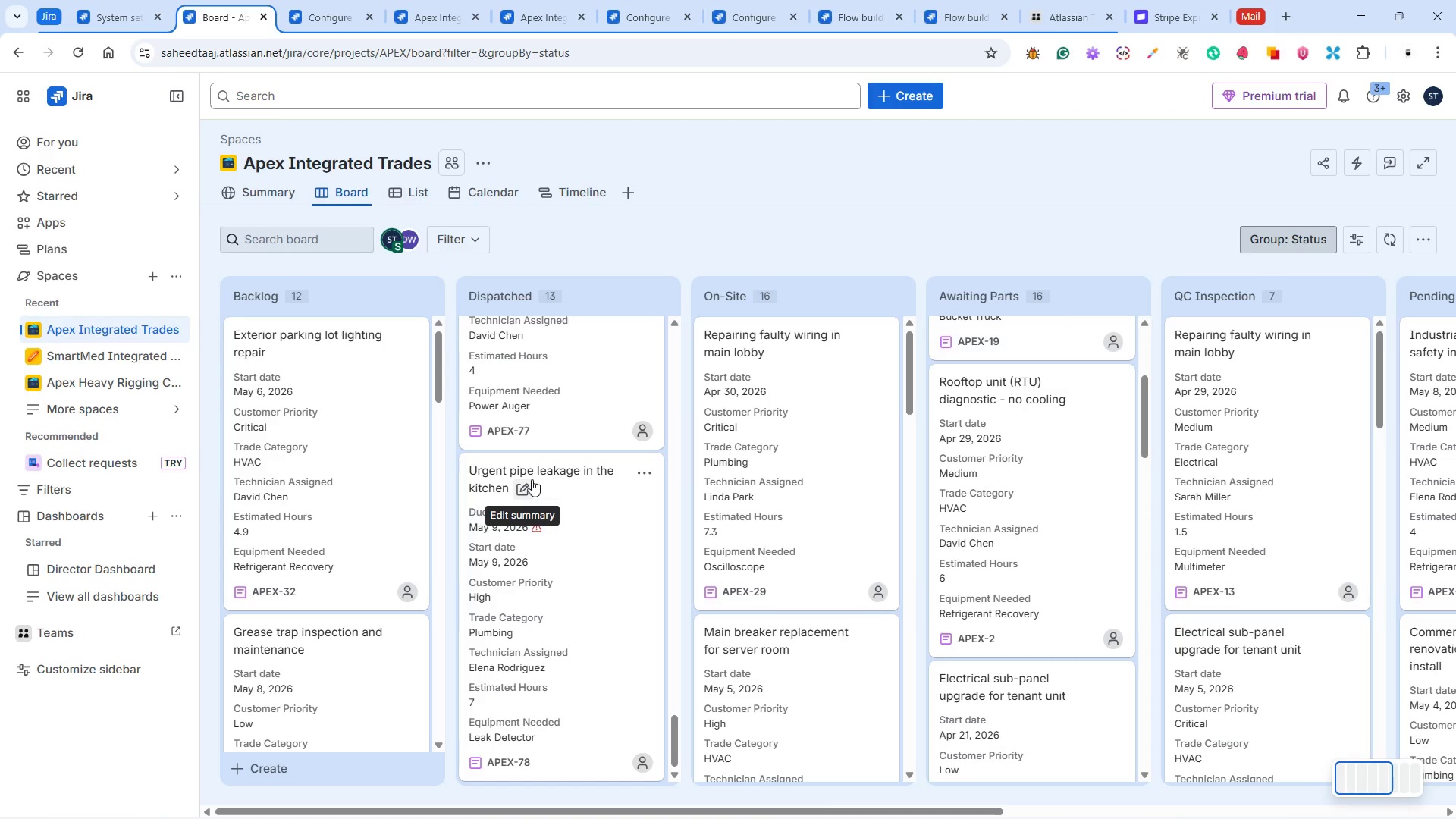 
wait(16.53)
 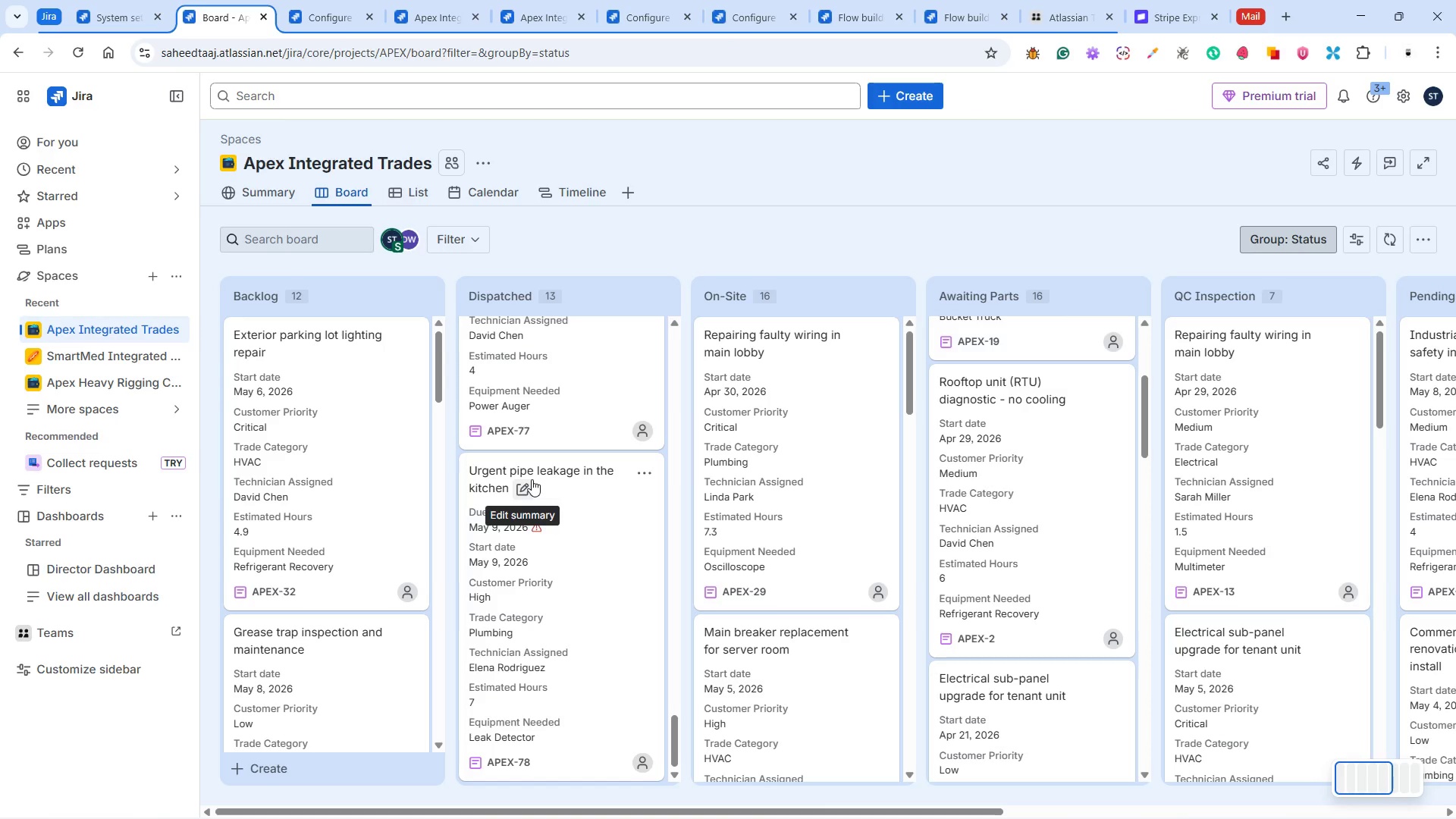 
left_click([152, 520])
 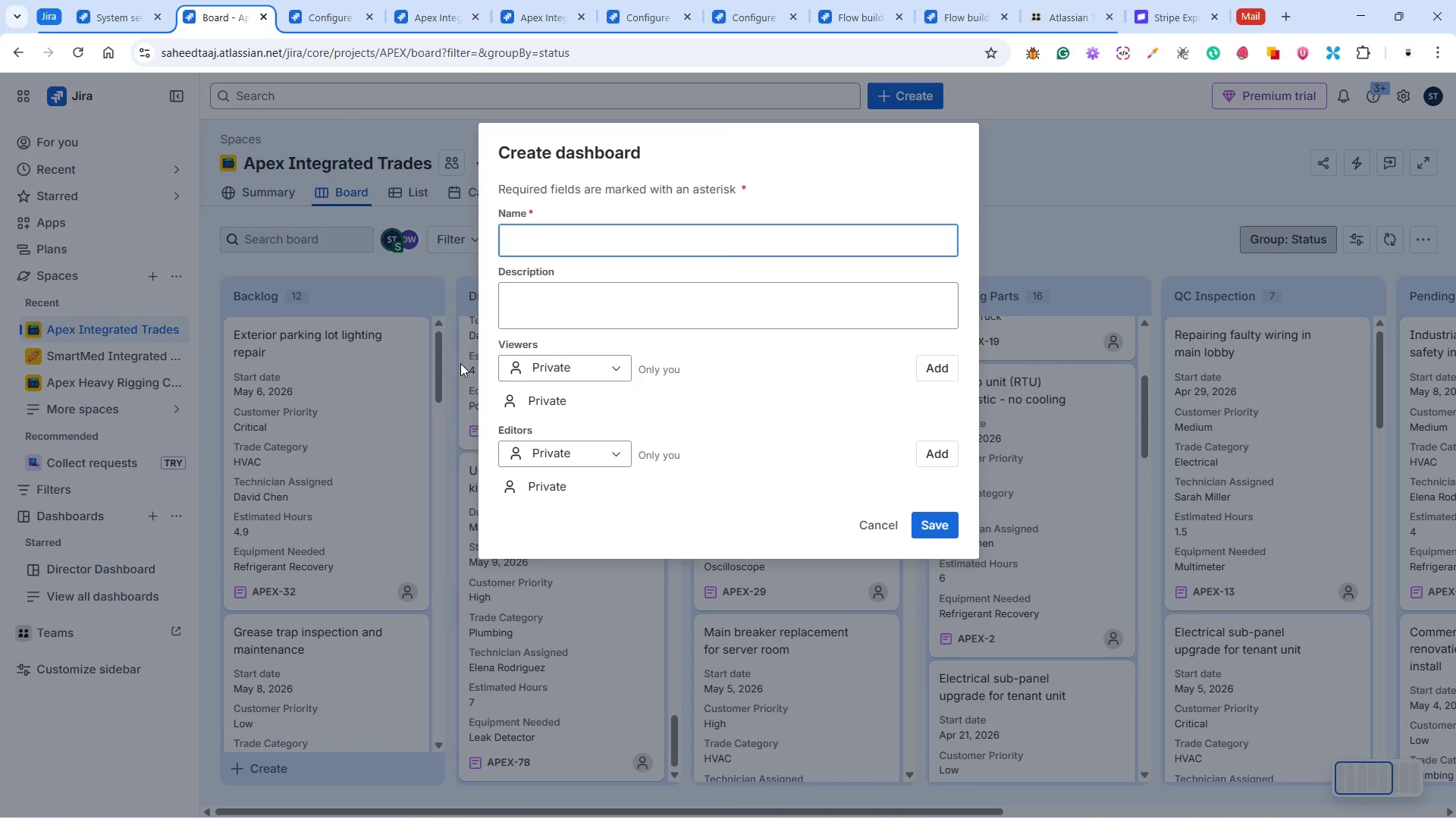 
type(Apex )
 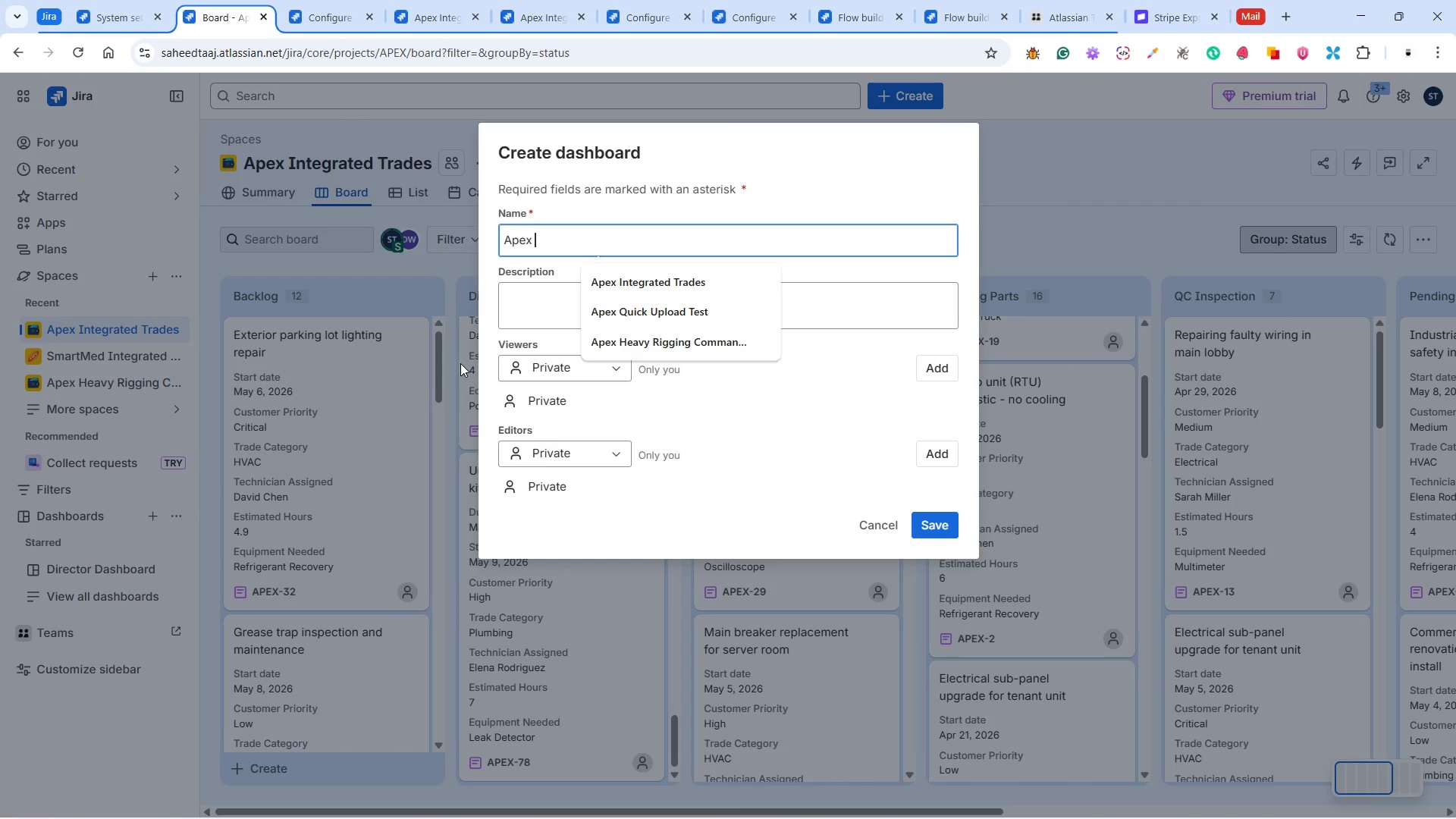 
hold_key(key=ShiftLeft, duration=1.5)
left_click([460, 363])
 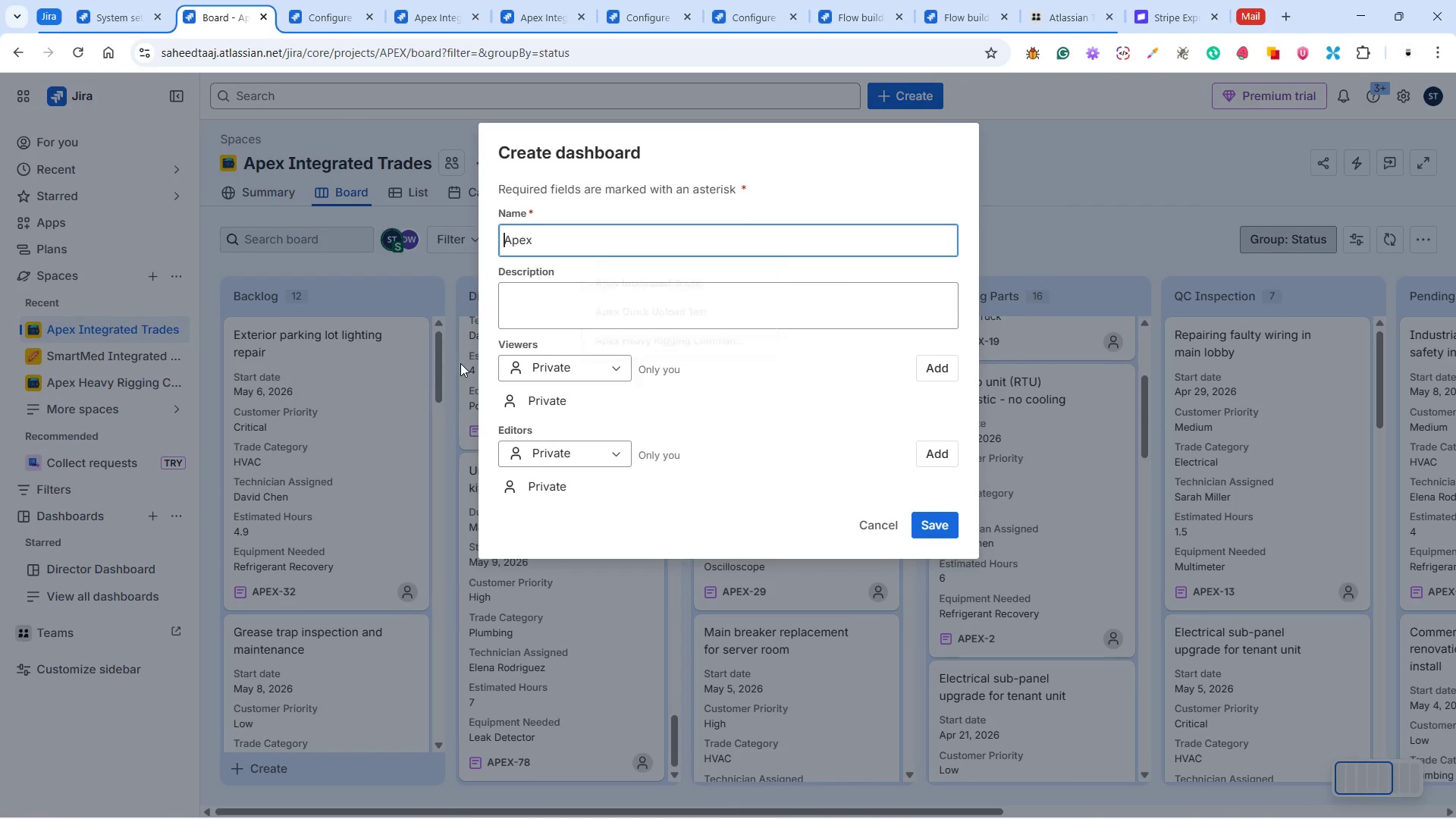 
double_click([460, 363])
 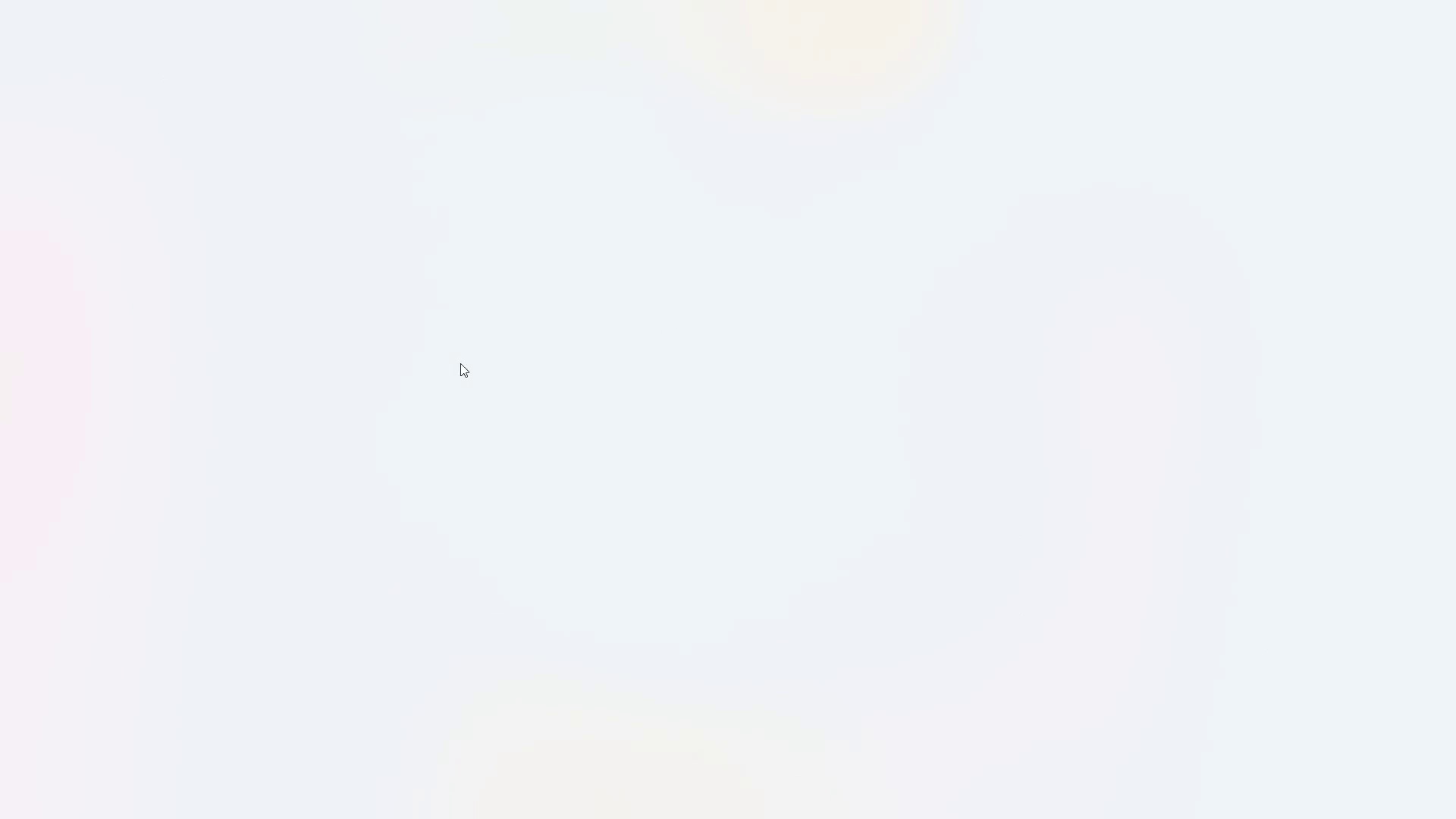 
hold_key(key=ShiftLeft, duration=1.23)
 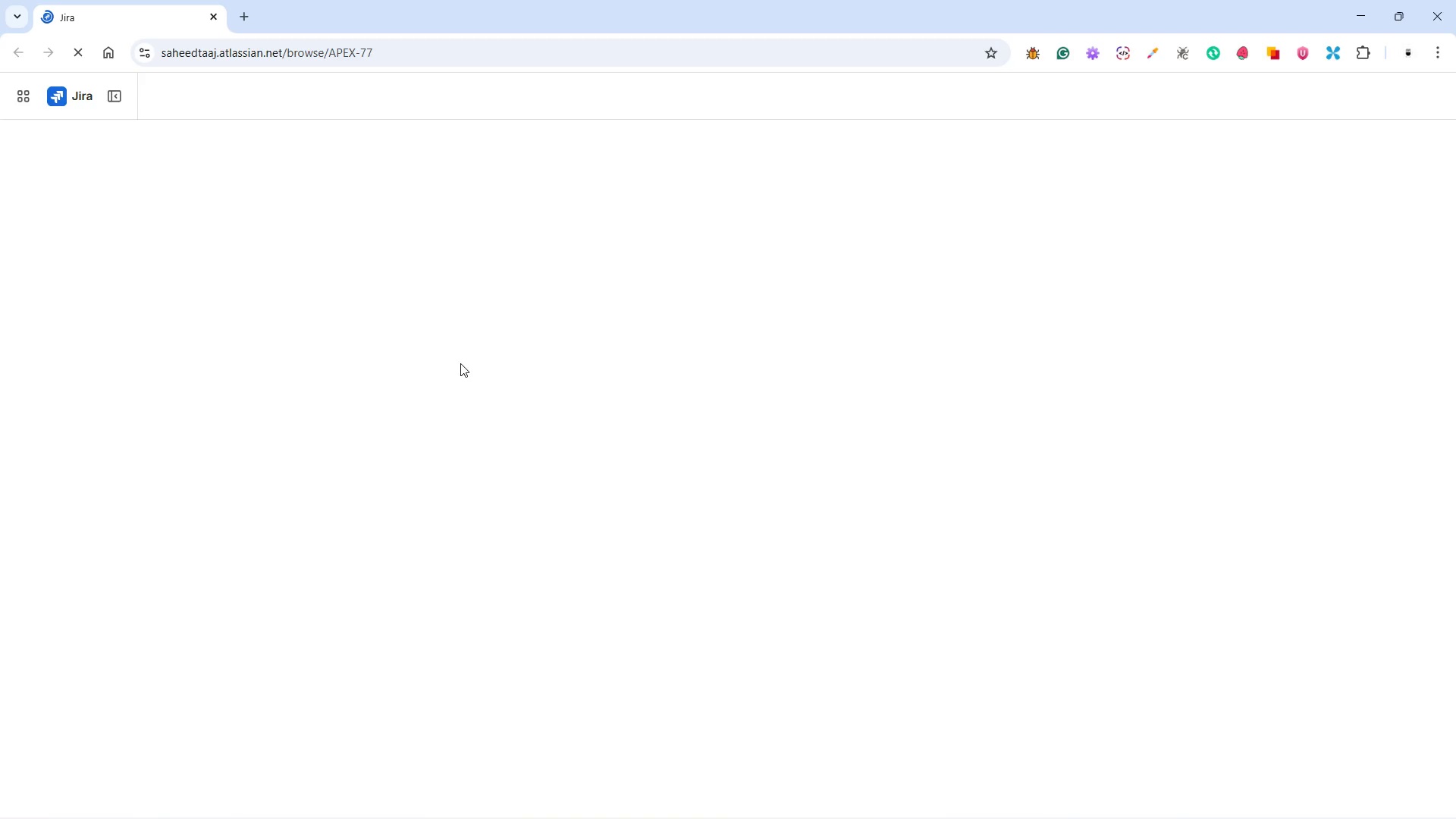 
left_click([1395, 17])
 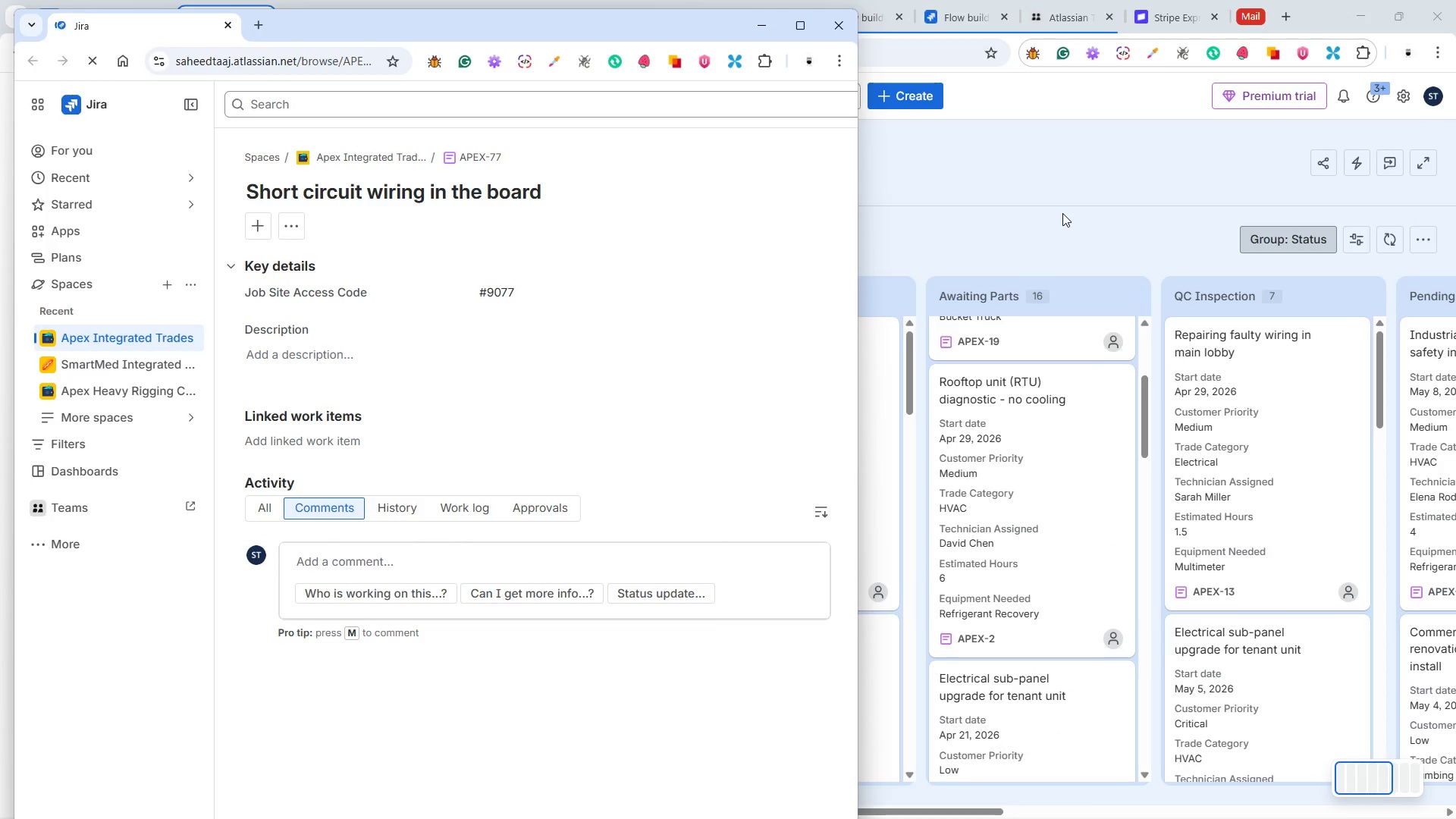 
left_click([1062, 213])
 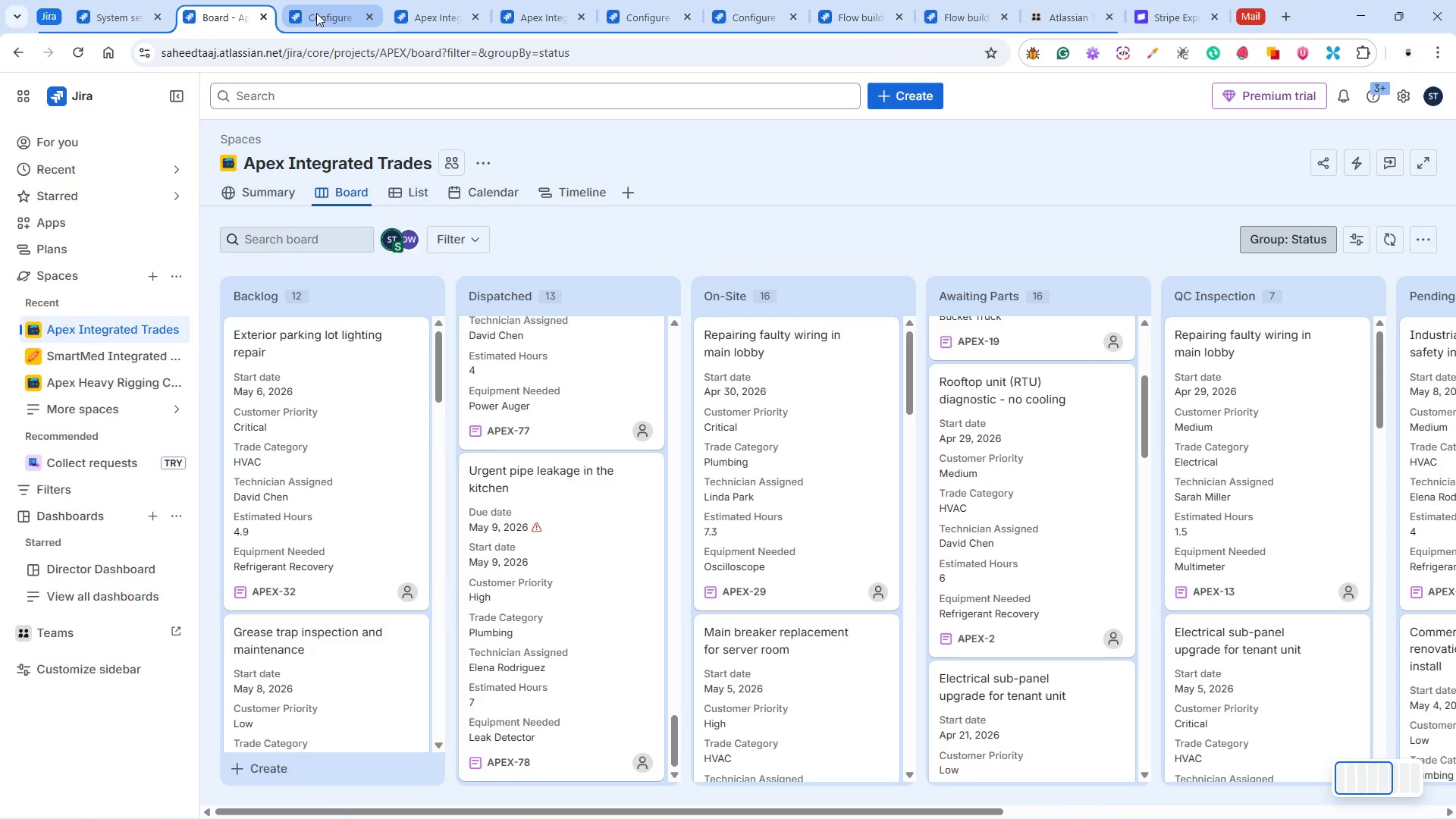 
left_click([316, 13])
 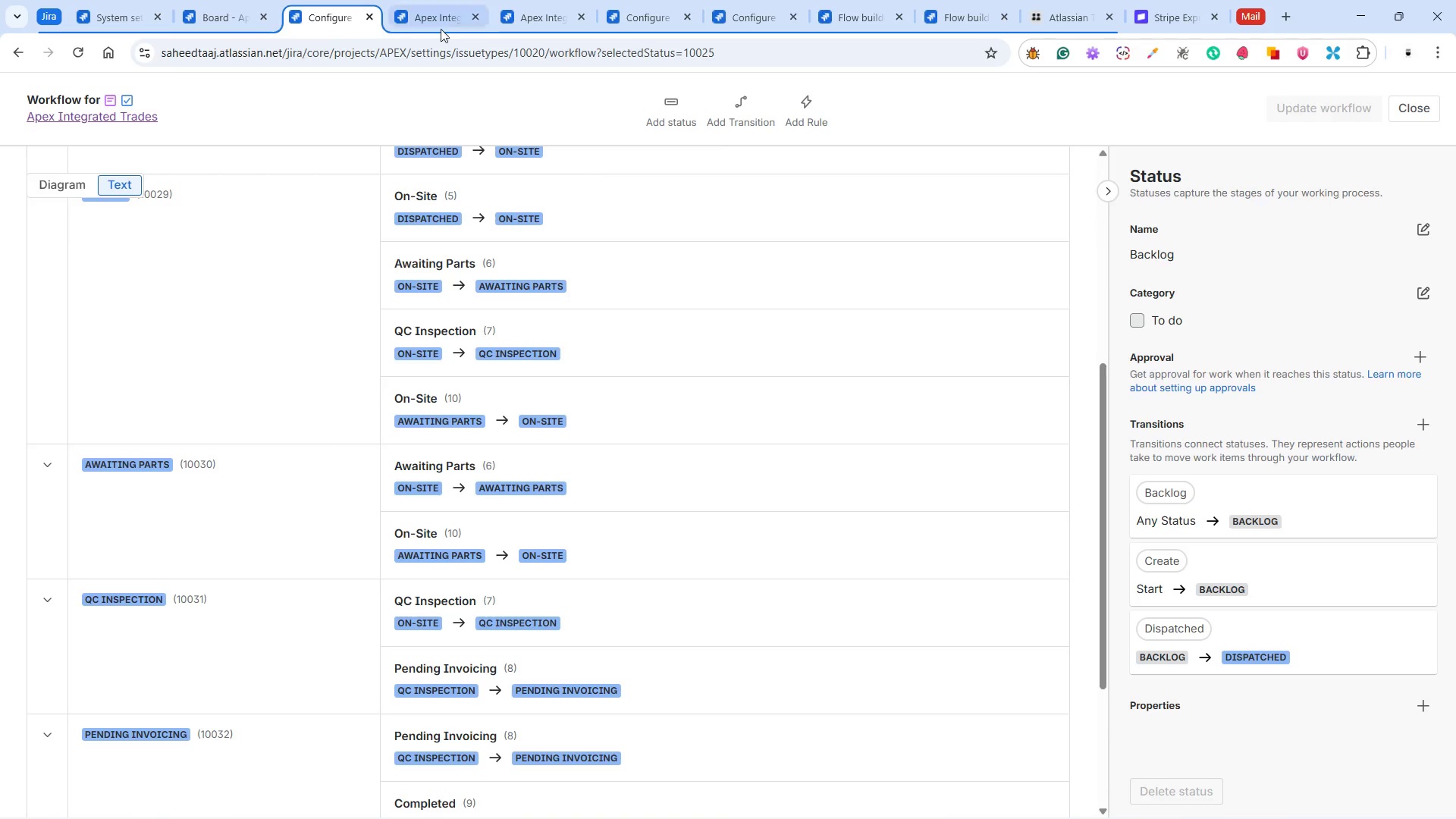 
left_click([436, 15])
 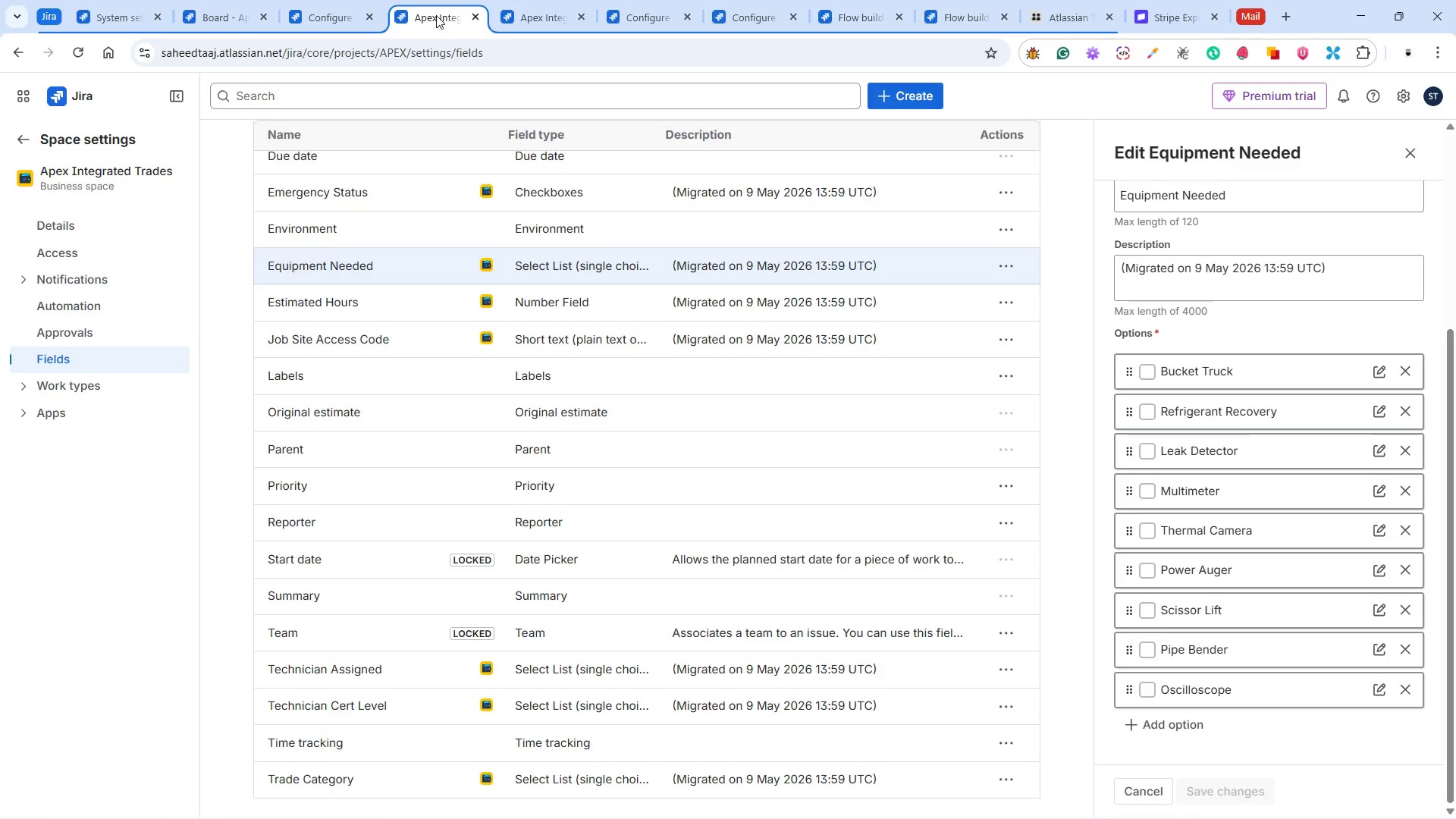 
key(Alt+Tab)
 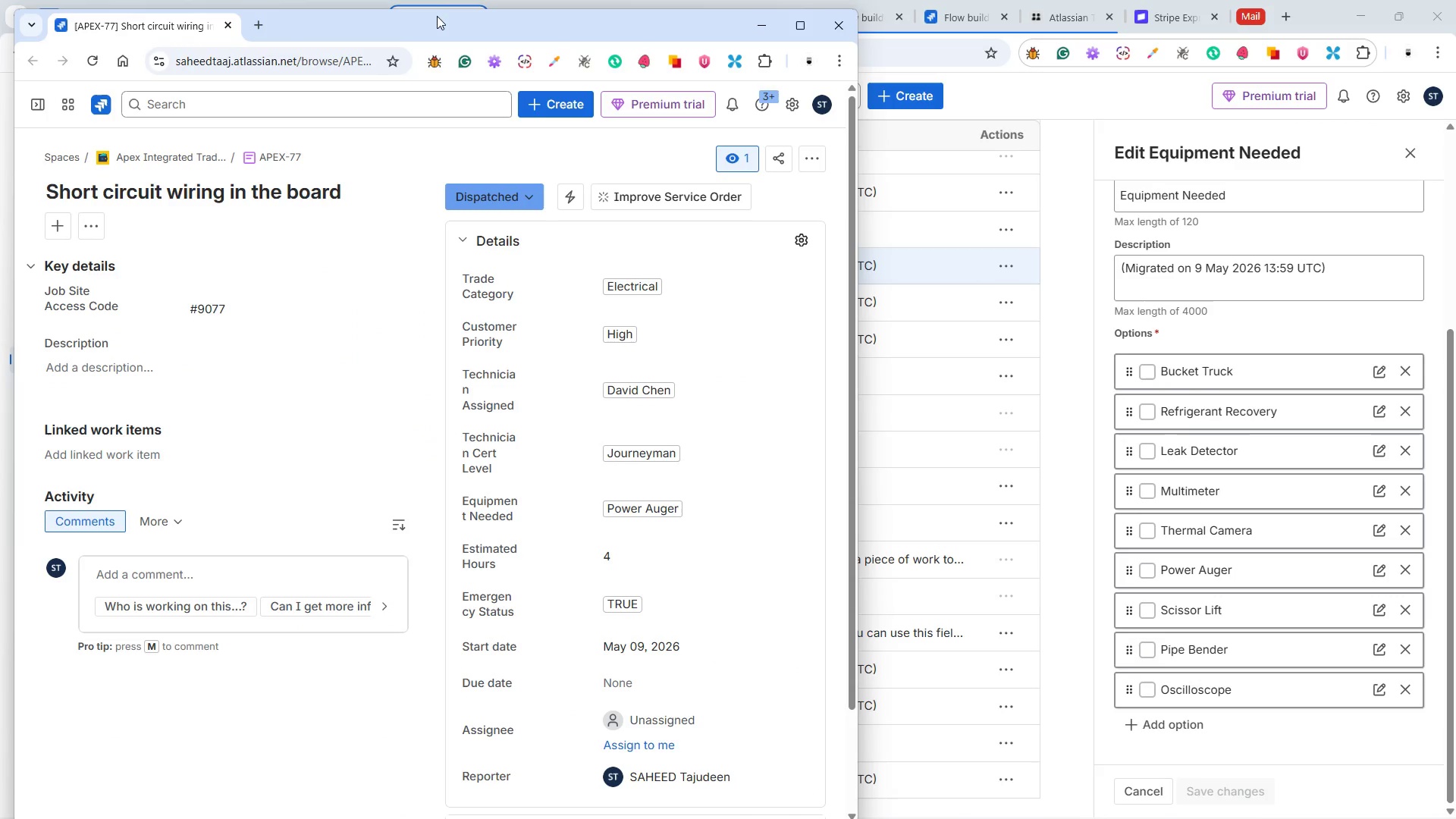 
left_click_drag(start_coordinate=[390, 21], to_coordinate=[434, 124])
 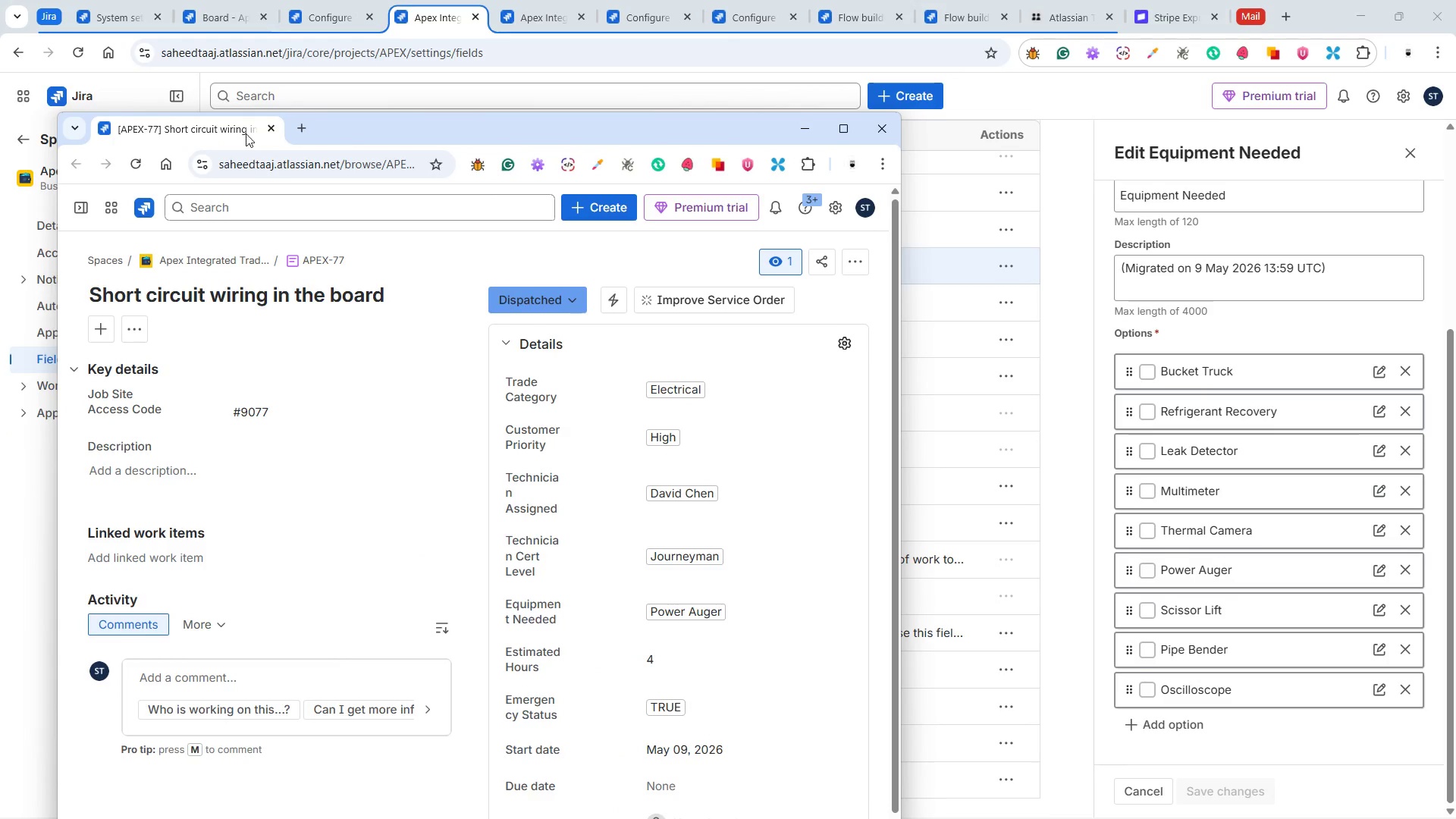 
left_click_drag(start_coordinate=[245, 126], to_coordinate=[352, 24])
 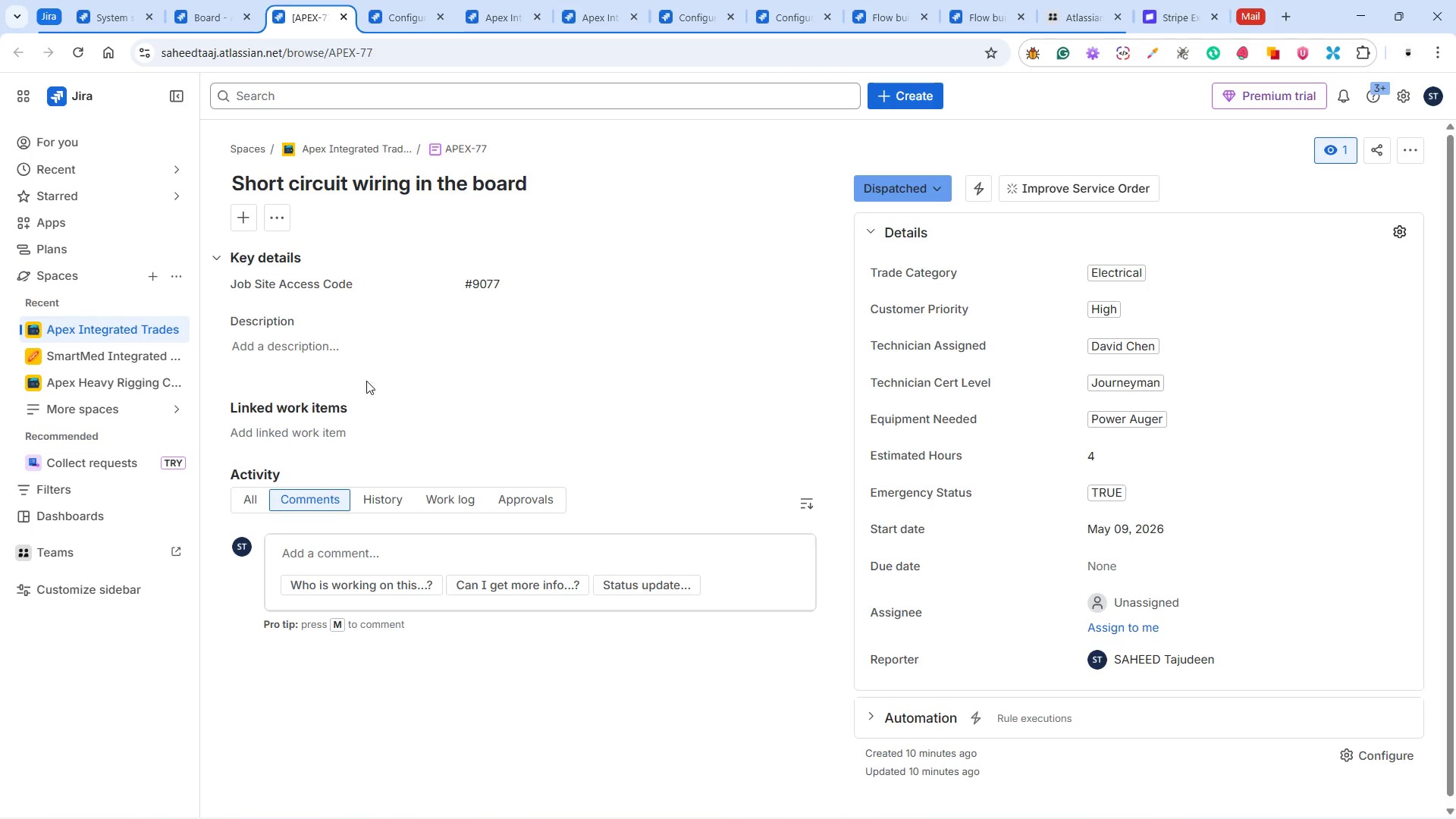 
wait(5.62)
 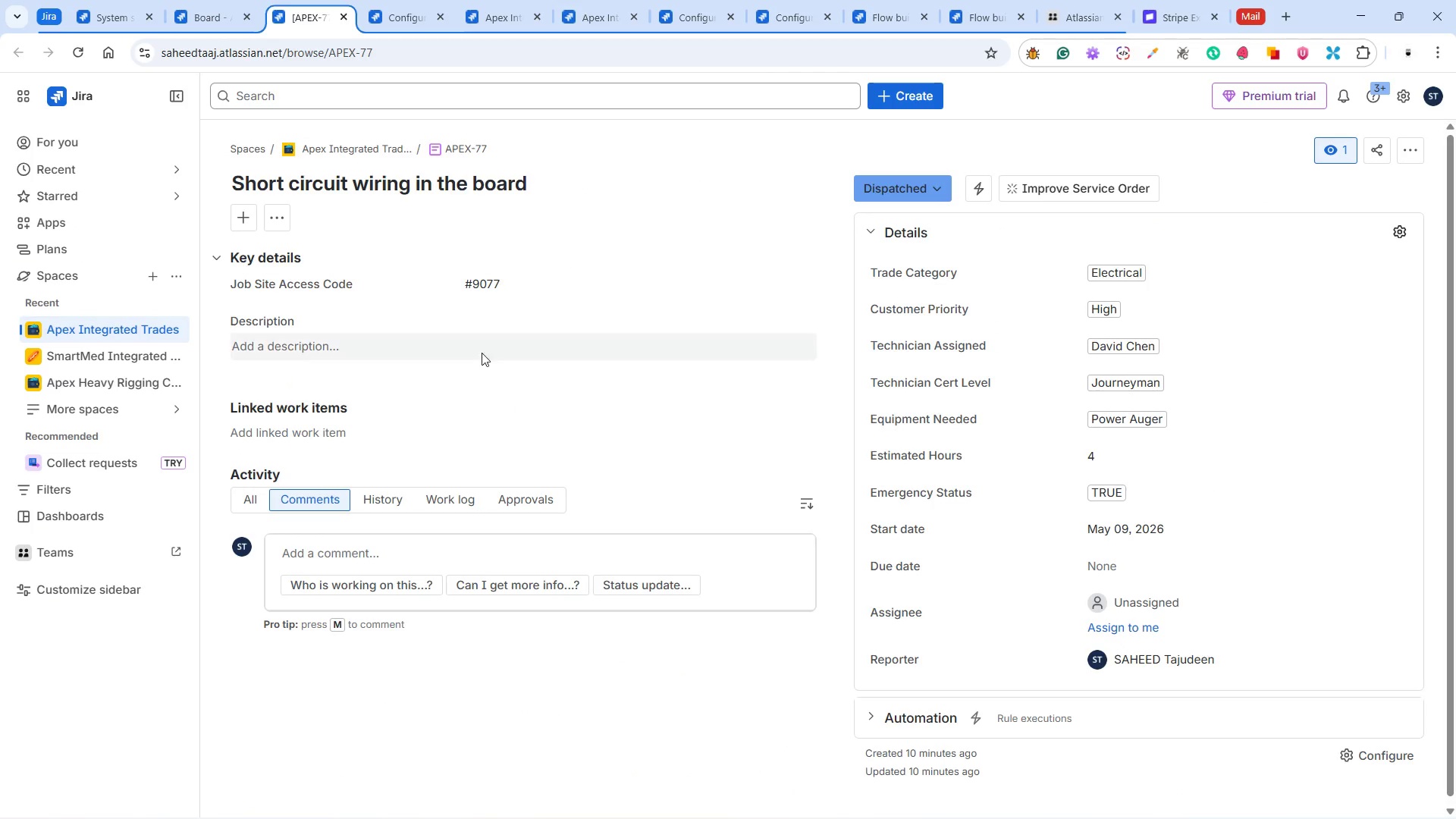 
left_click([102, 518])
 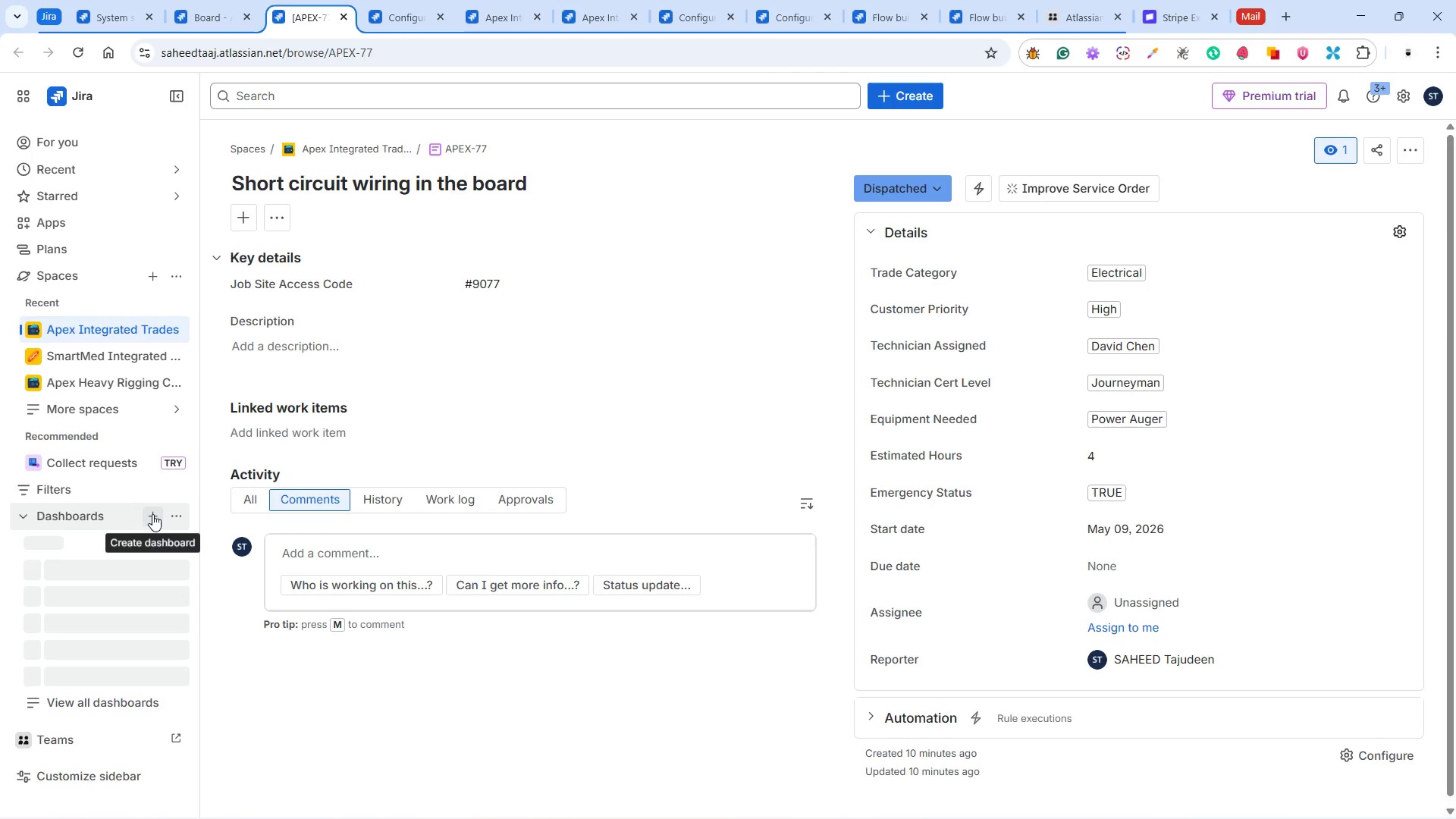 
left_click([152, 514])
 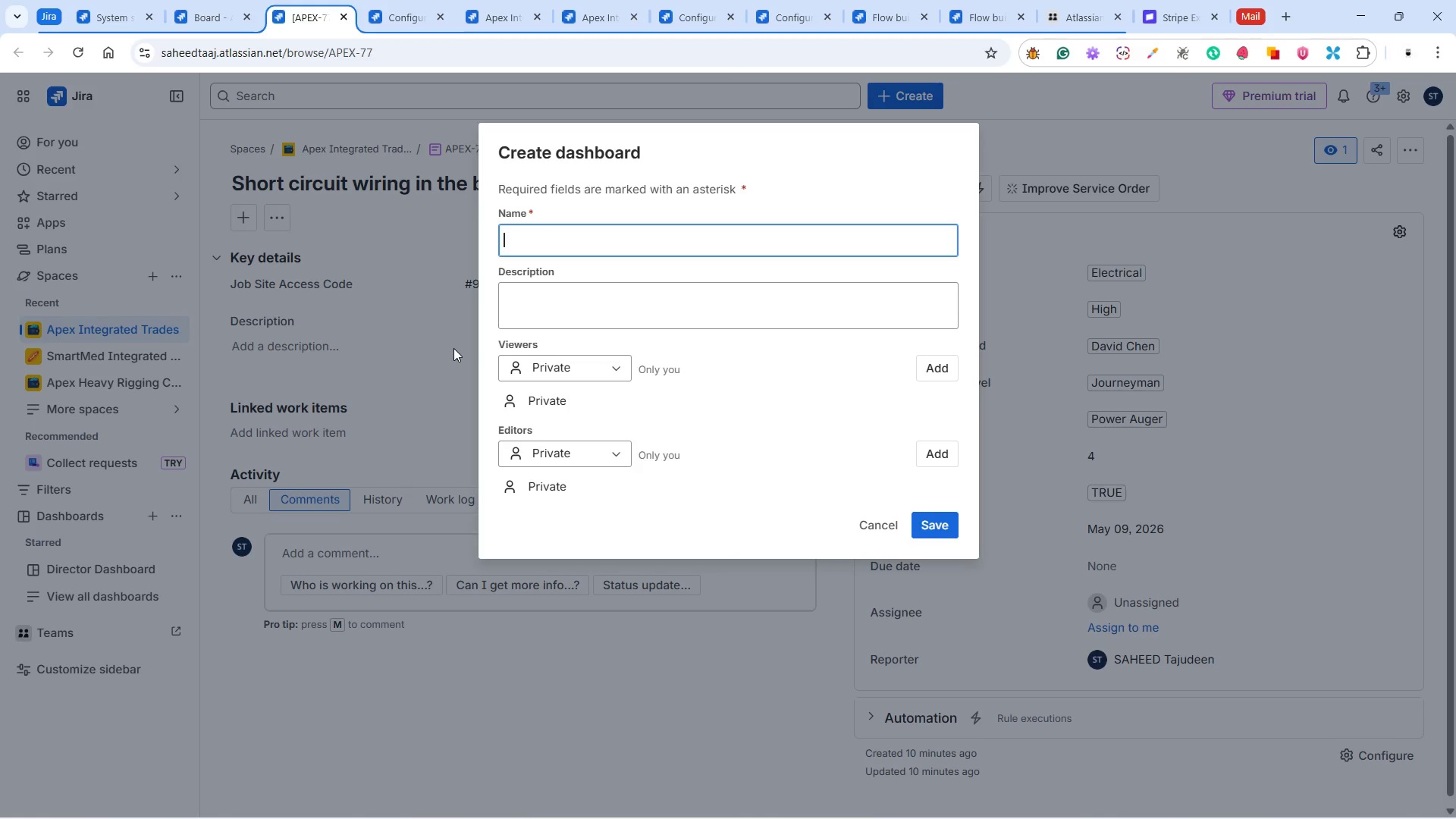 
type(Apex Field Operational Dashboard)
 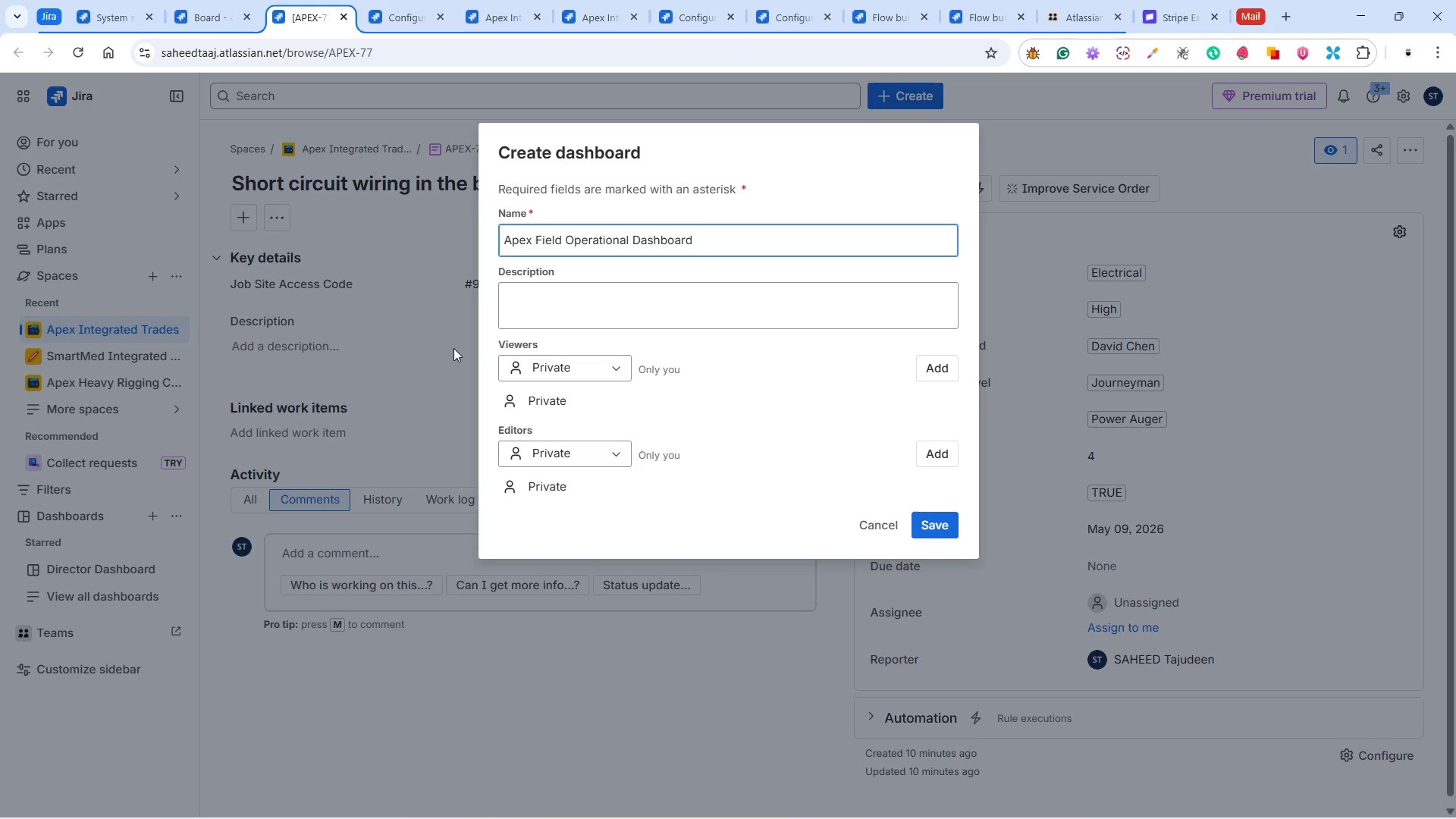 
wait(7.38)
 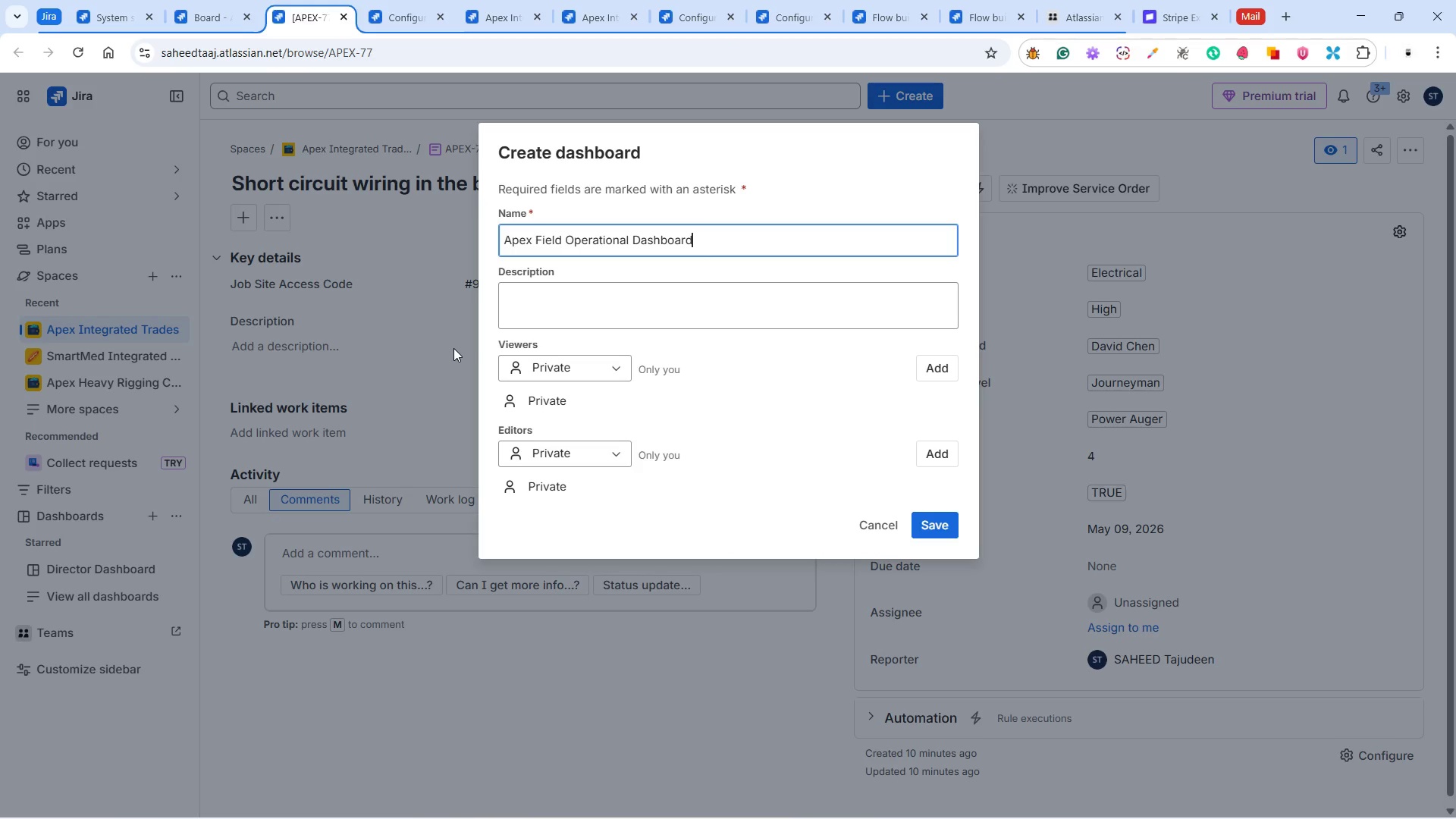 
left_click([582, 373])
 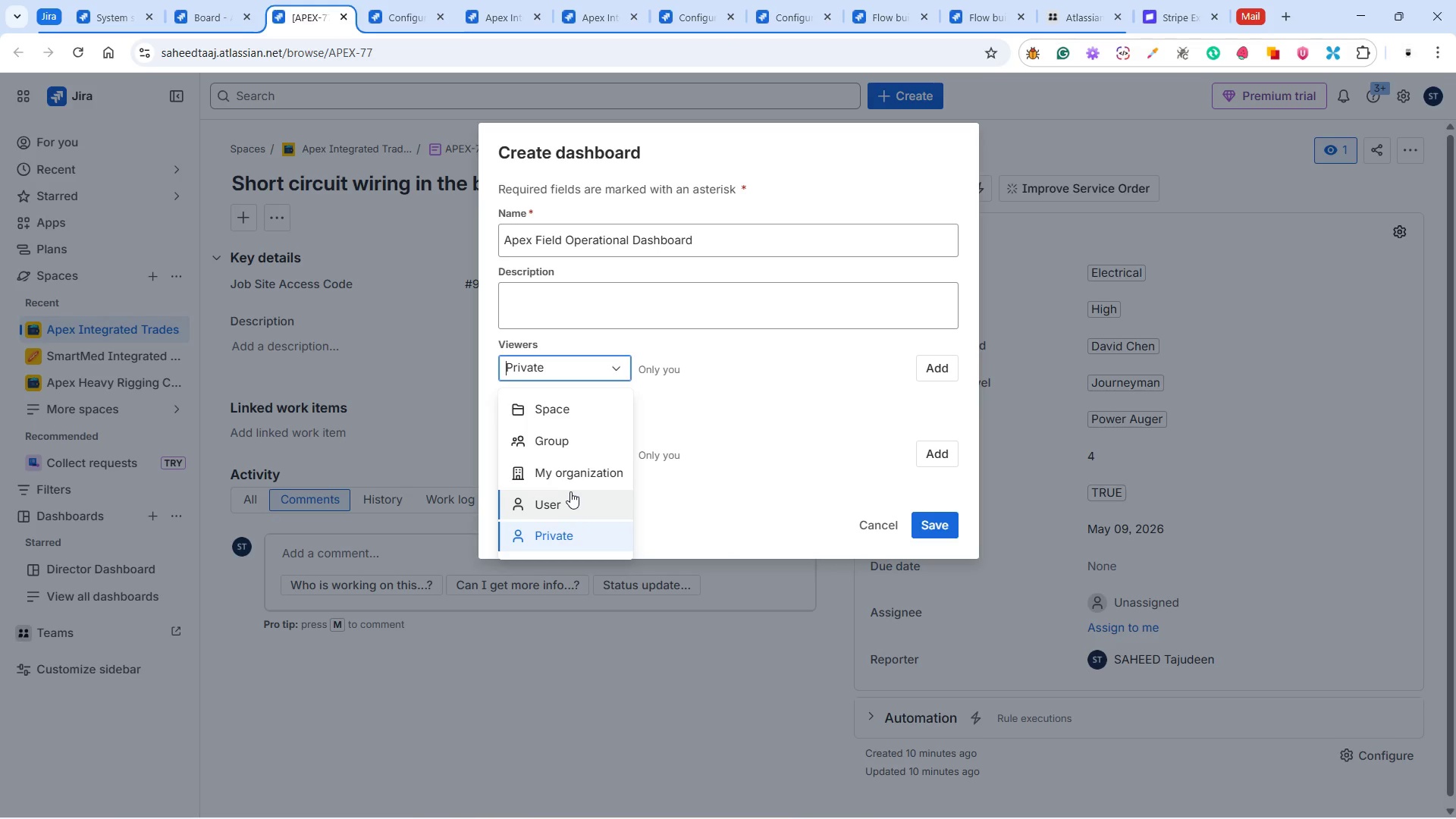 
left_click([576, 503])
 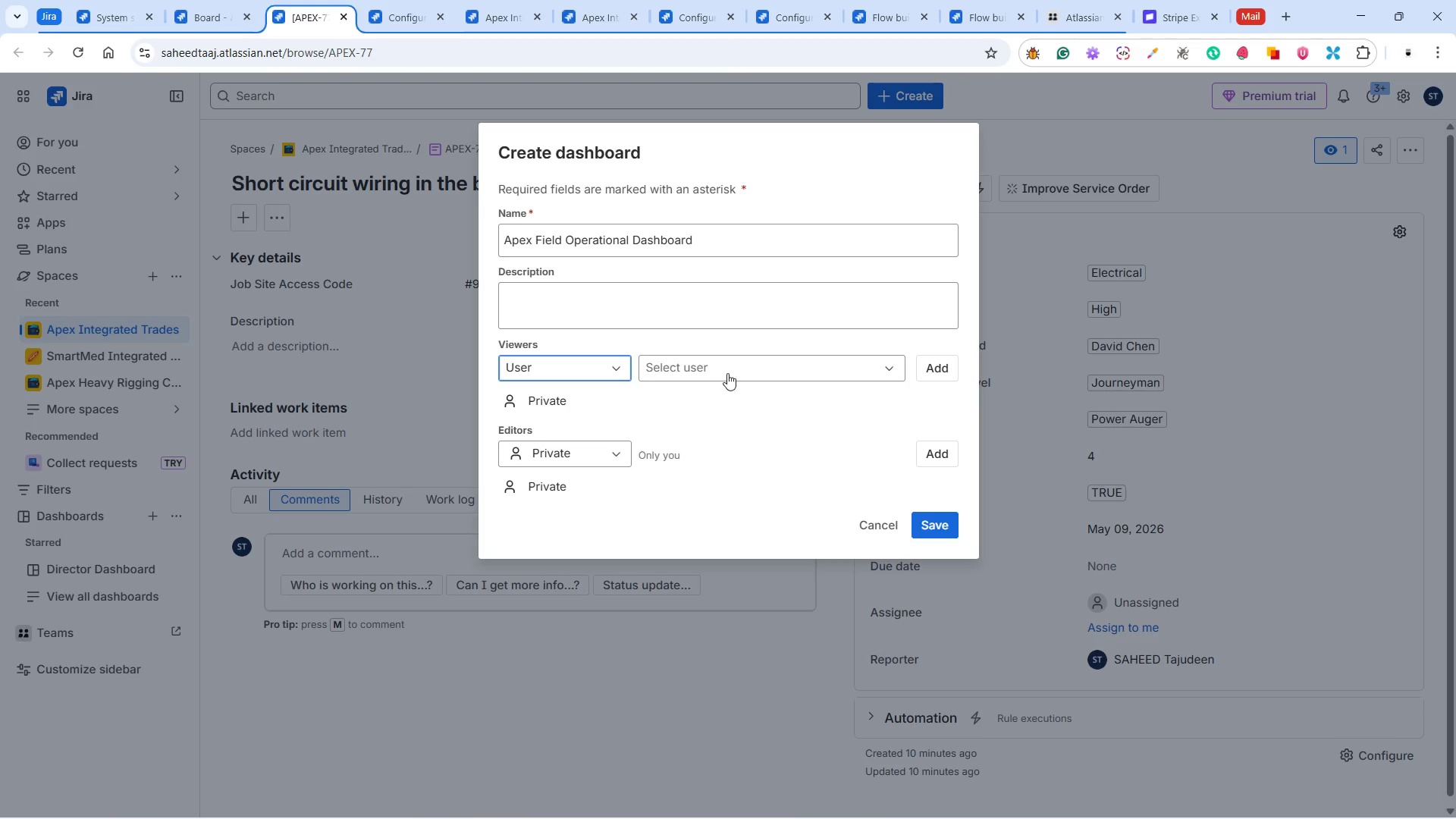 
left_click([730, 366])
 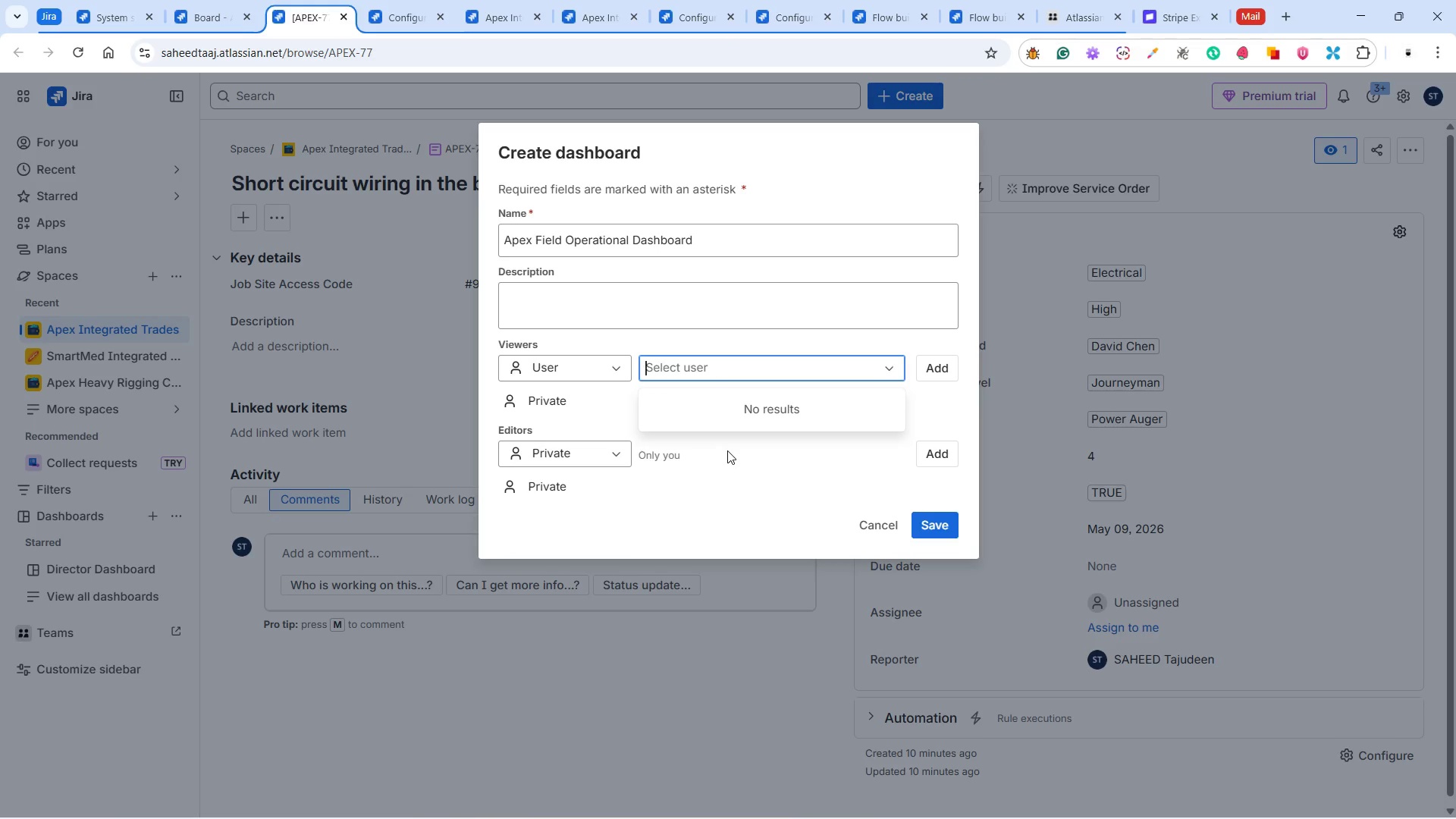 
left_click([583, 378])
 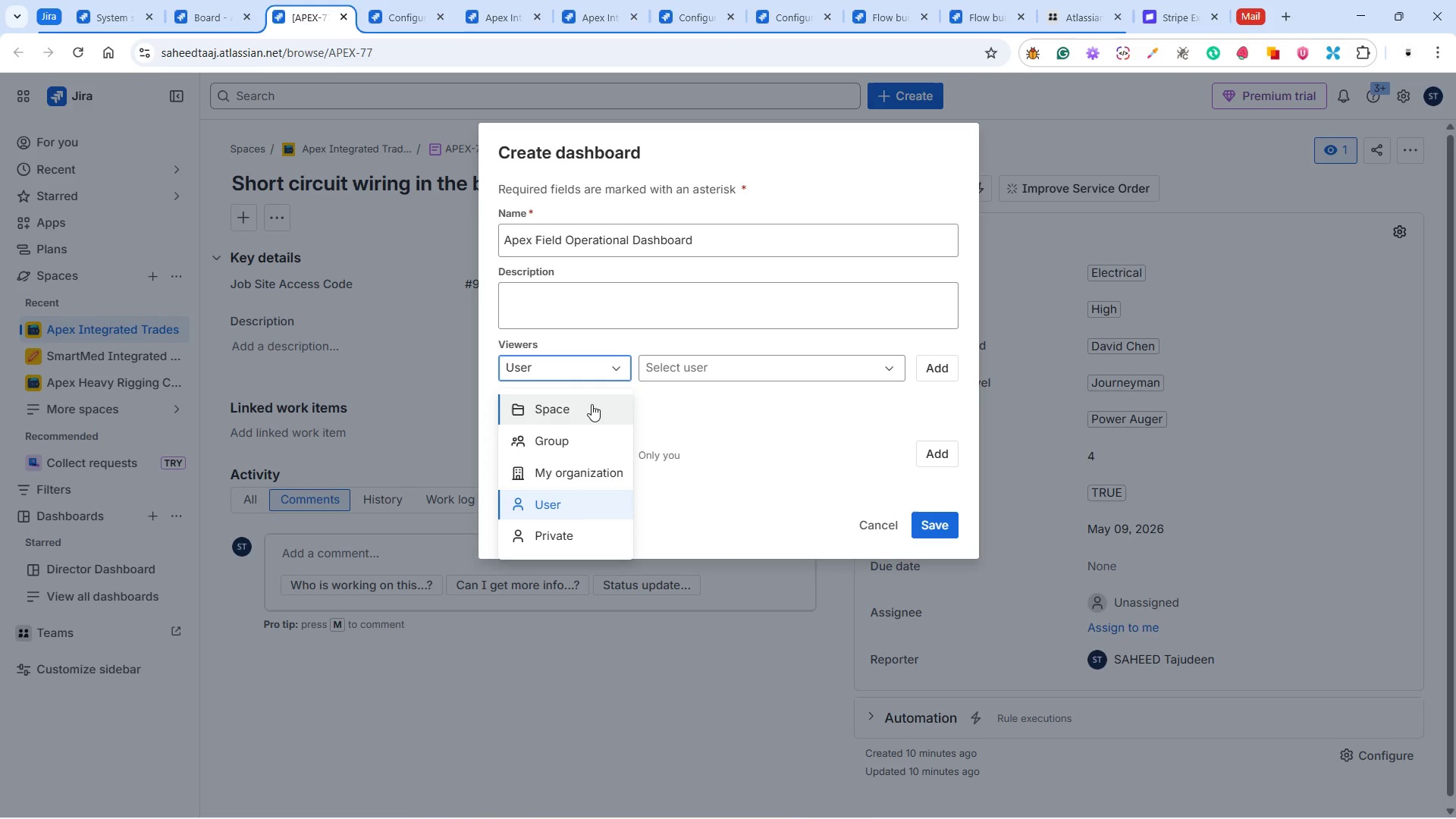 
left_click([592, 404])
 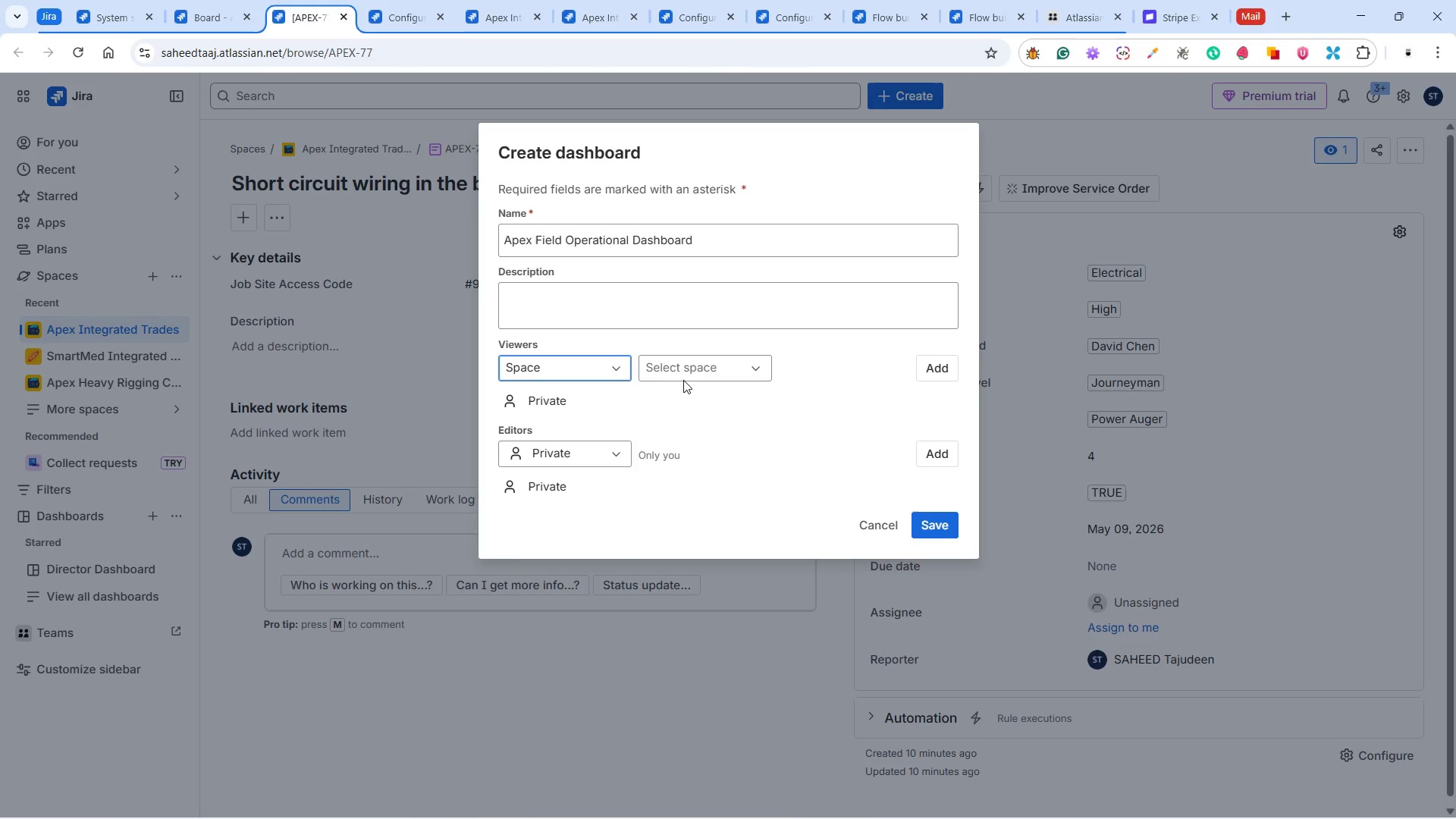 
left_click([689, 373])
 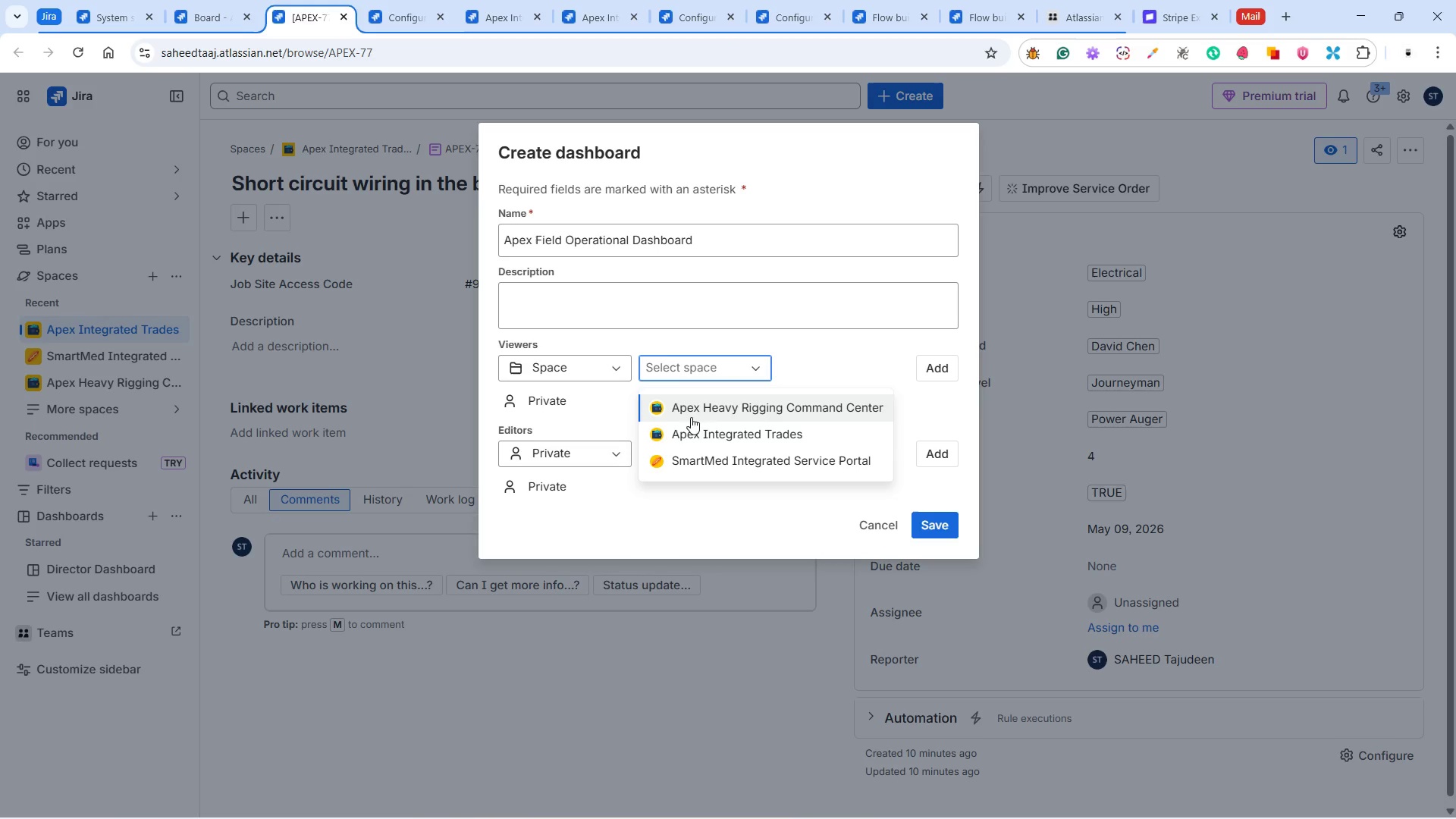 
left_click([689, 426])
 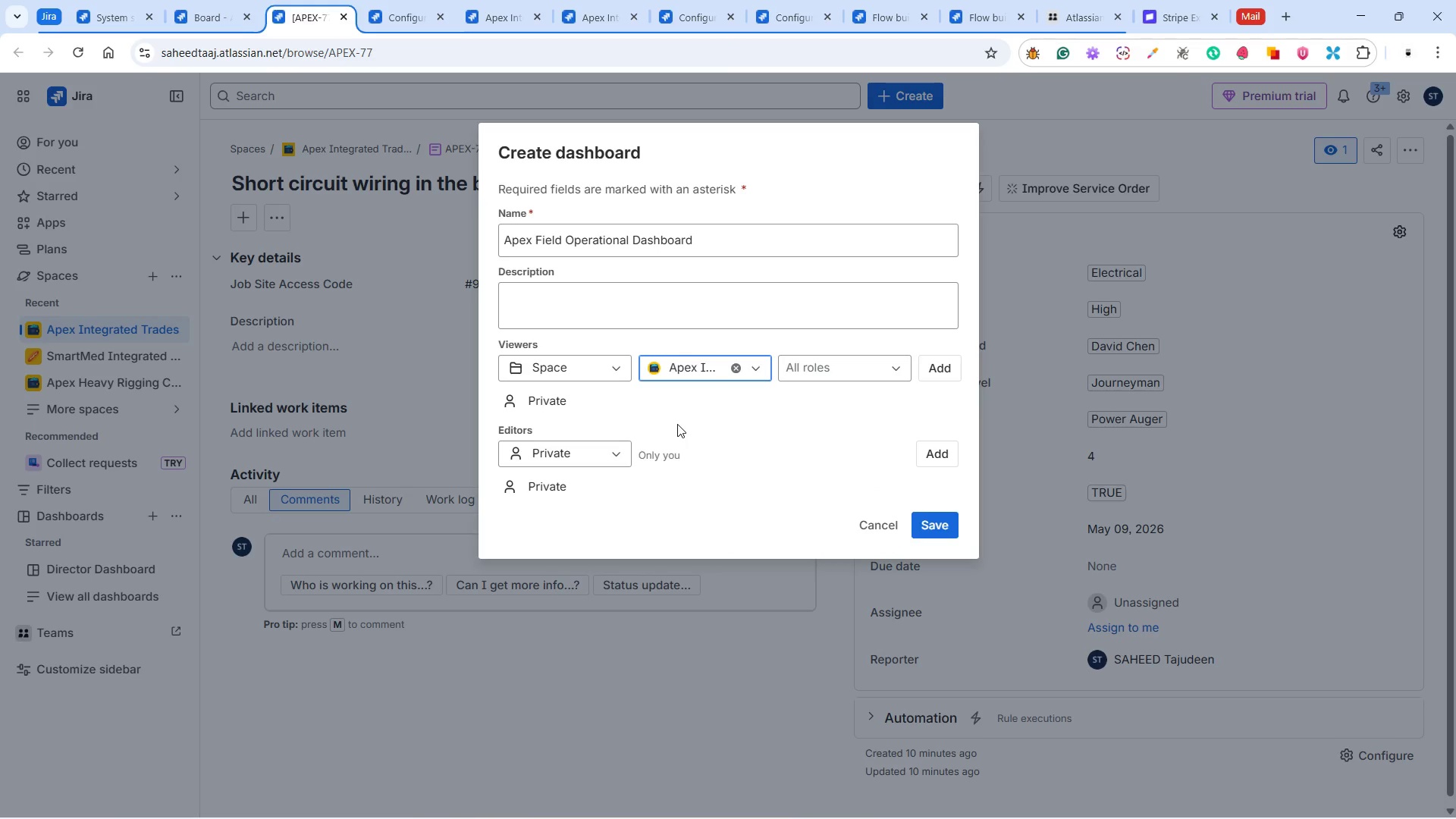 
wait(9.16)
 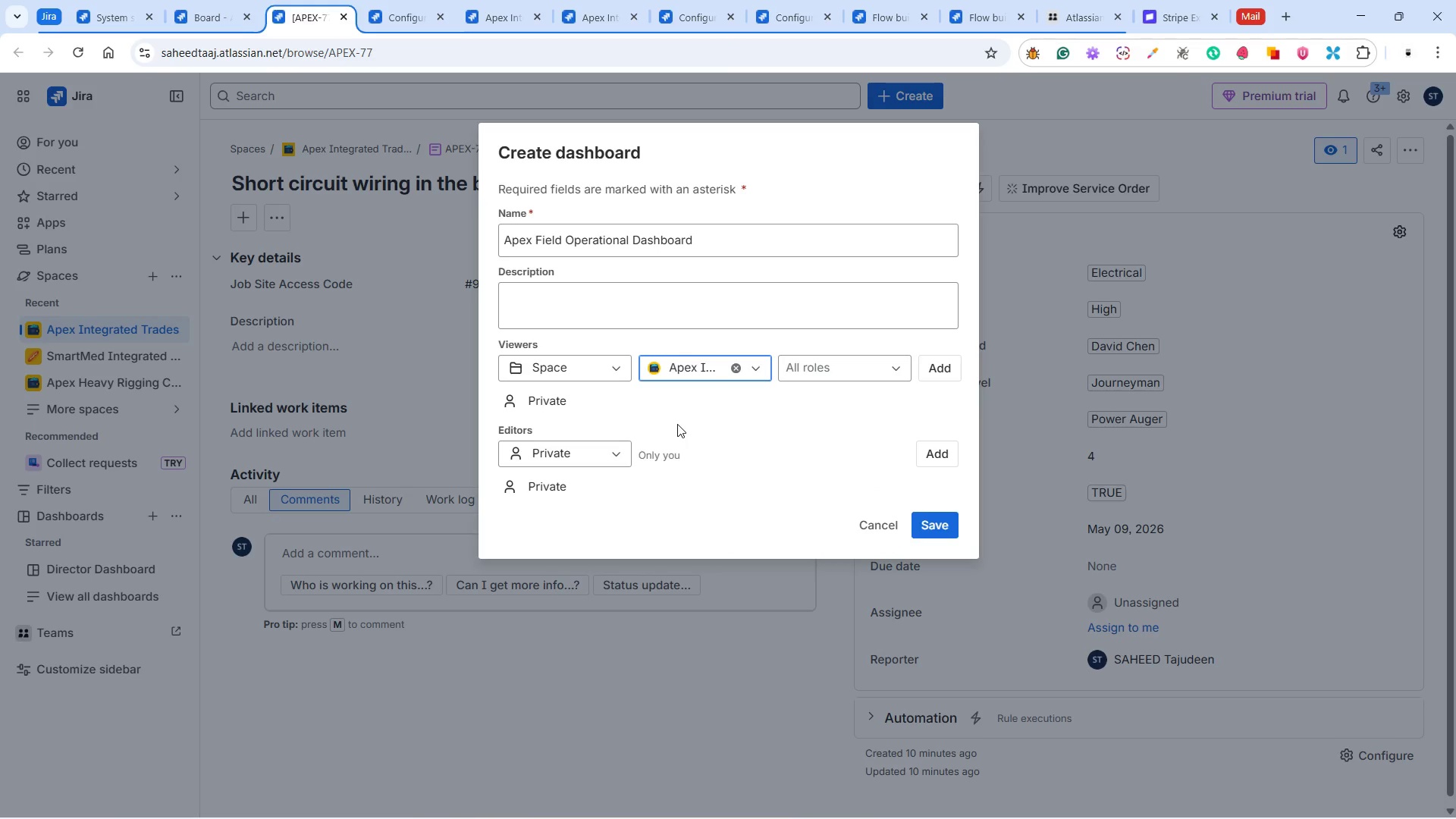 
left_click([919, 522])
 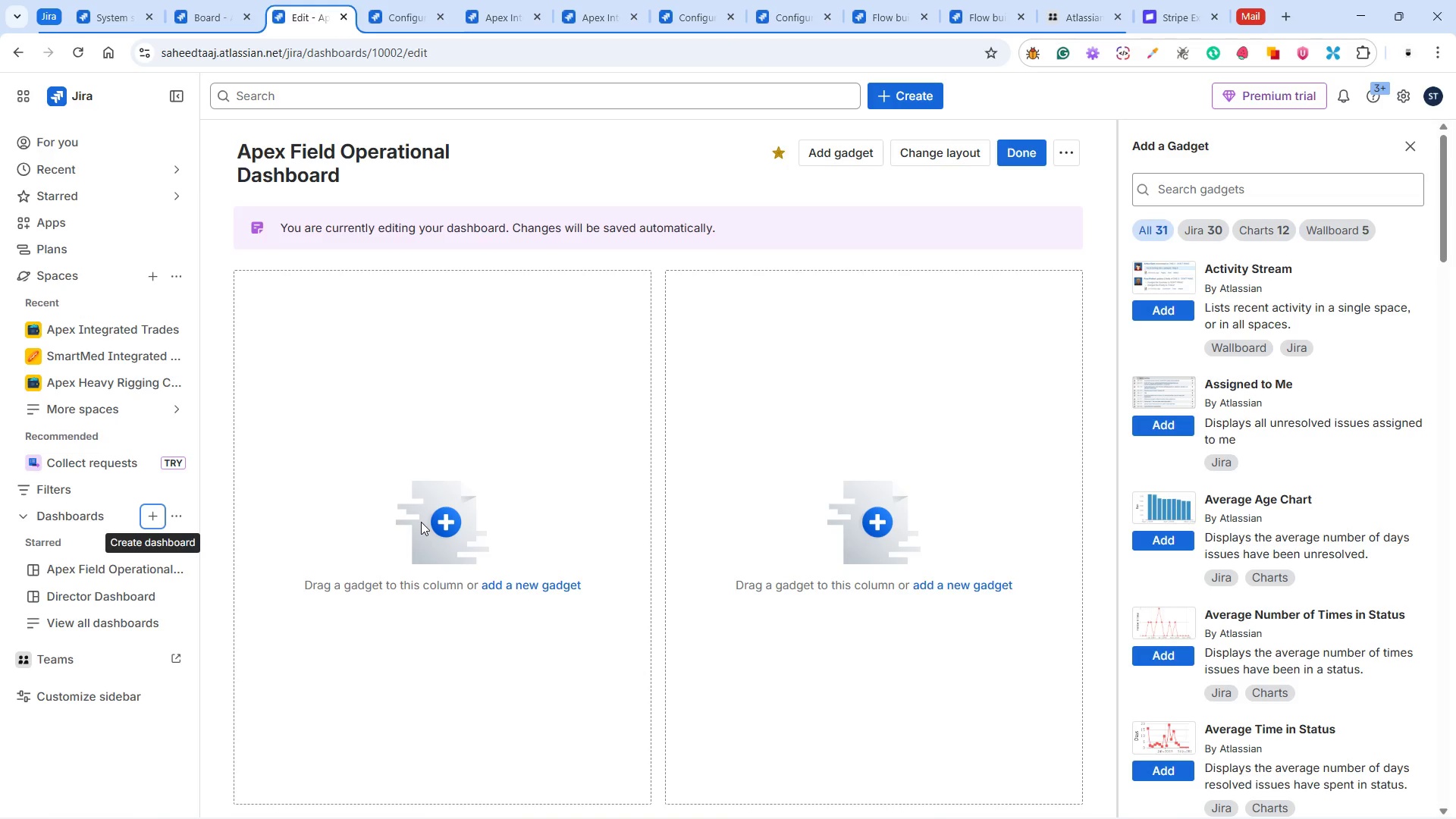 
wait(29.47)
 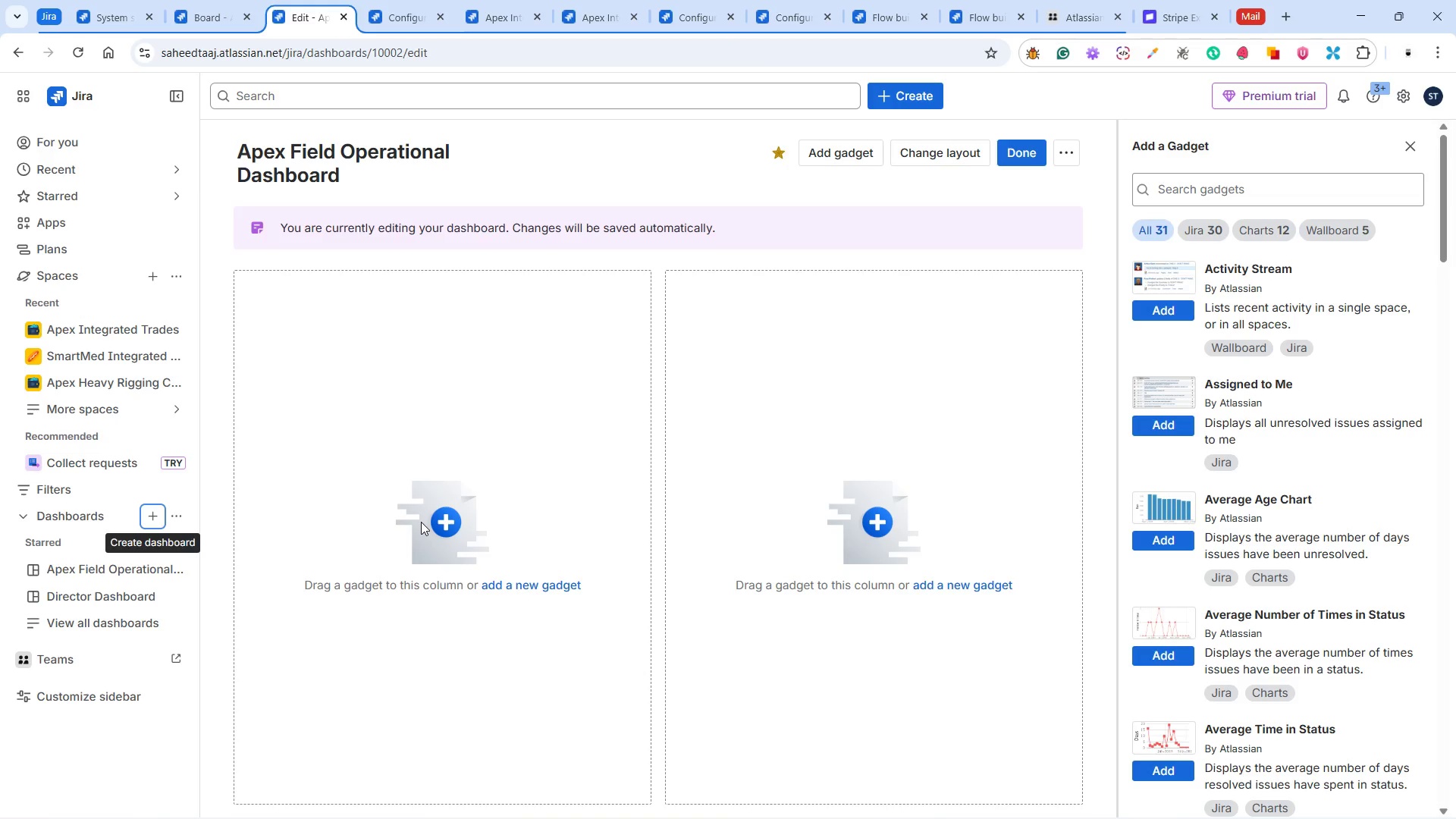 
scroll: coordinate [1283, 471], scroll_direction: down, amount: 11.0
 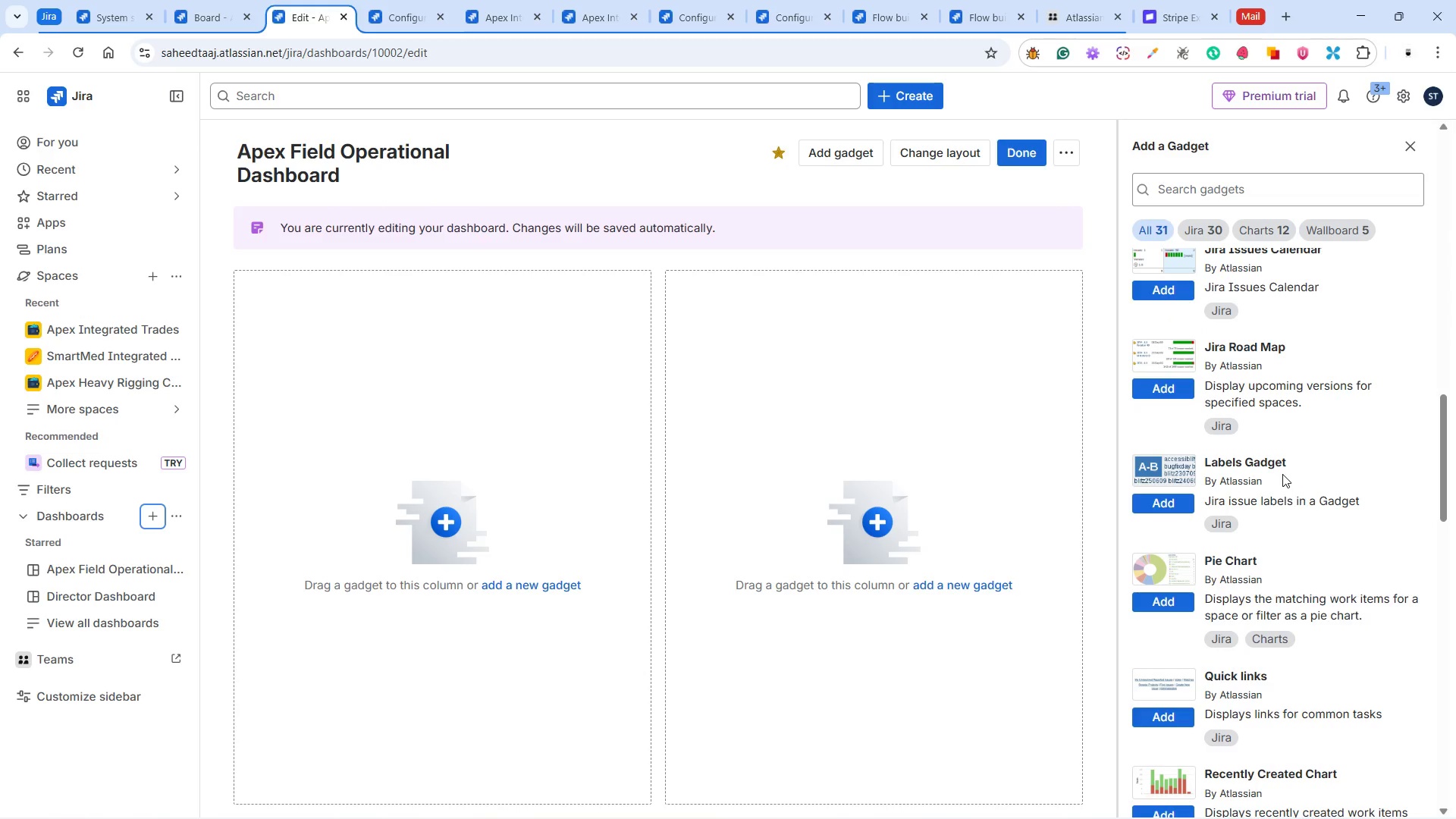 
scroll: coordinate [1282, 474], scroll_direction: down, amount: 1.0
 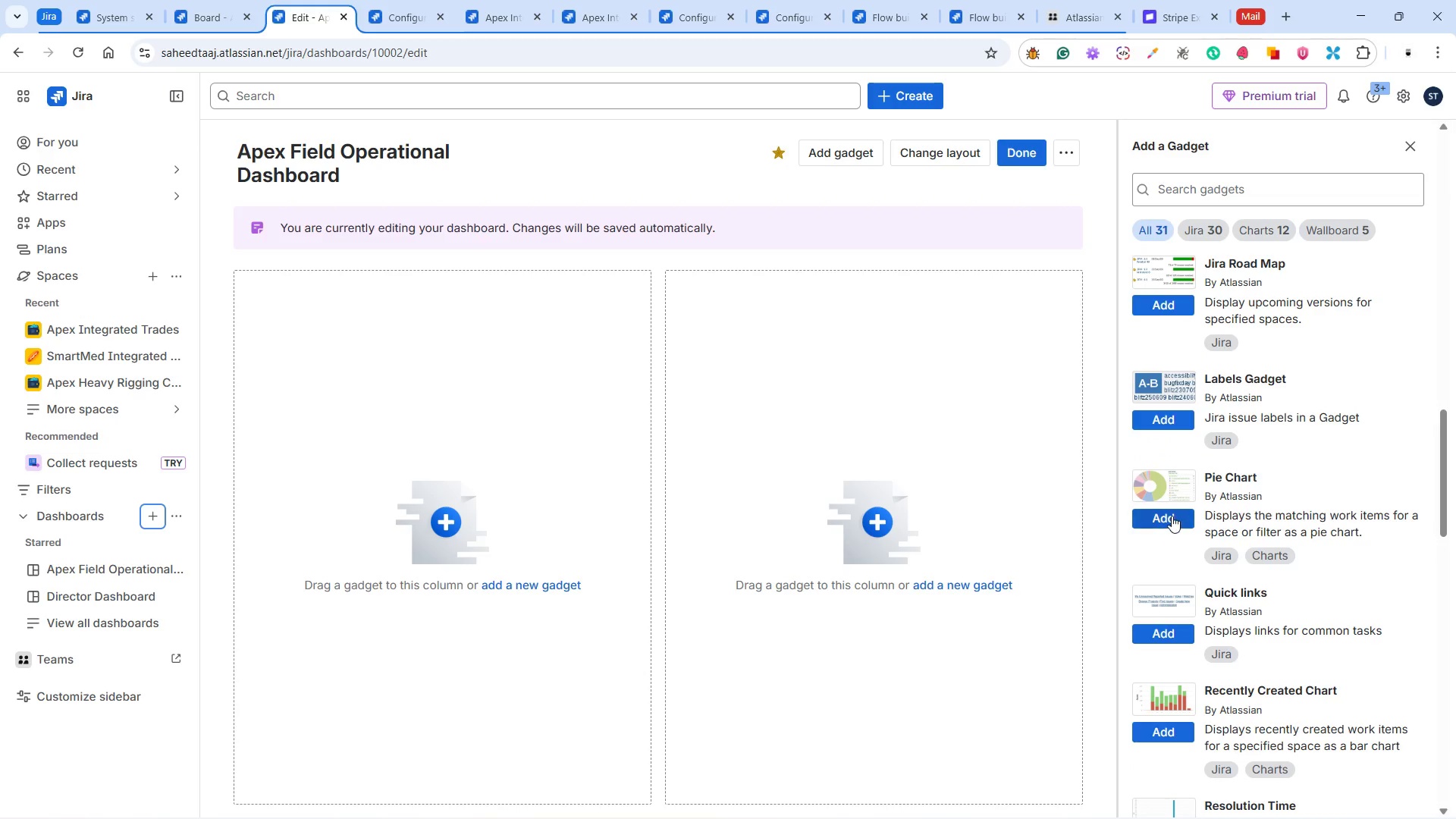 
left_click([1170, 516])
 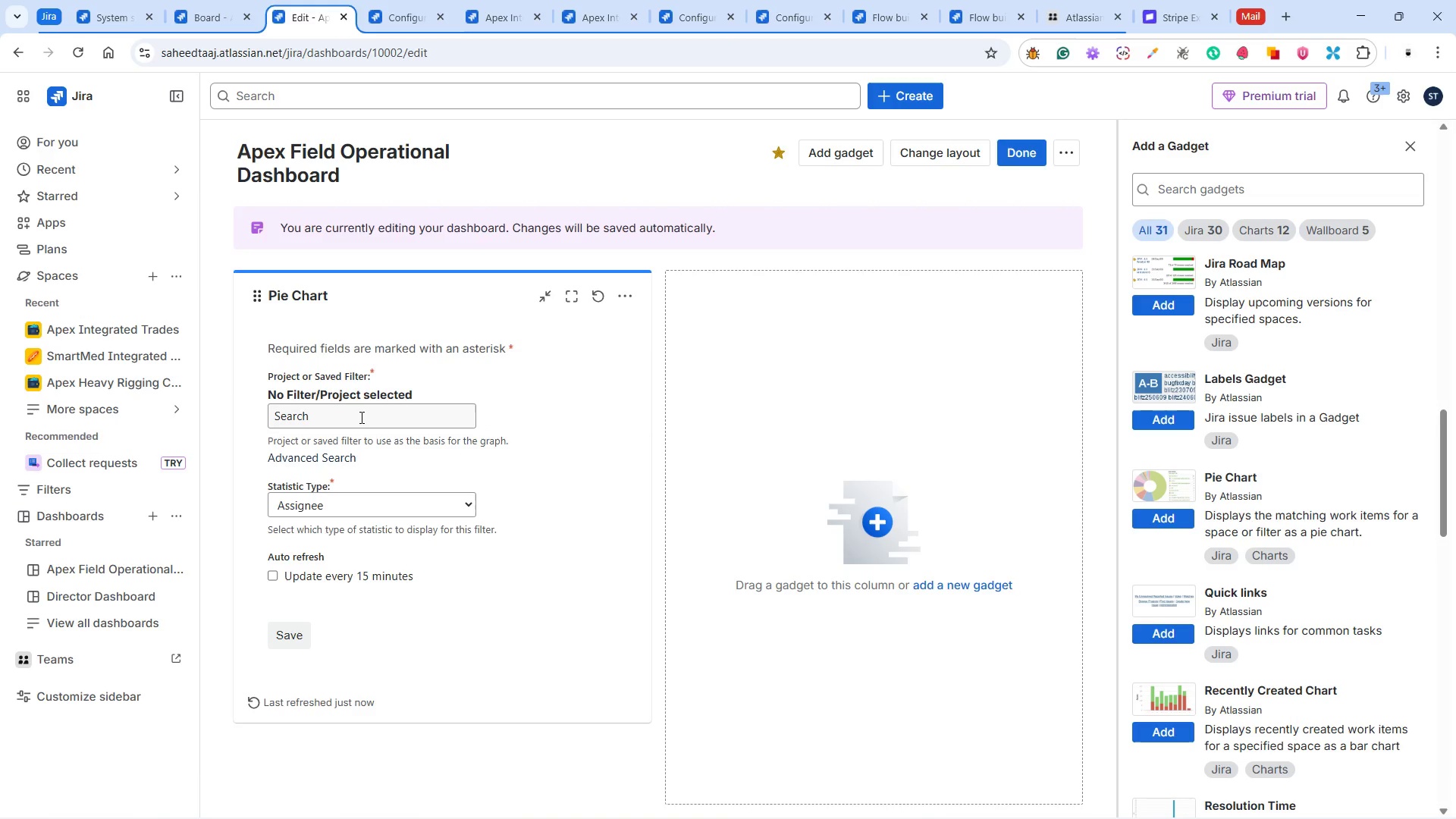 
wait(13.36)
 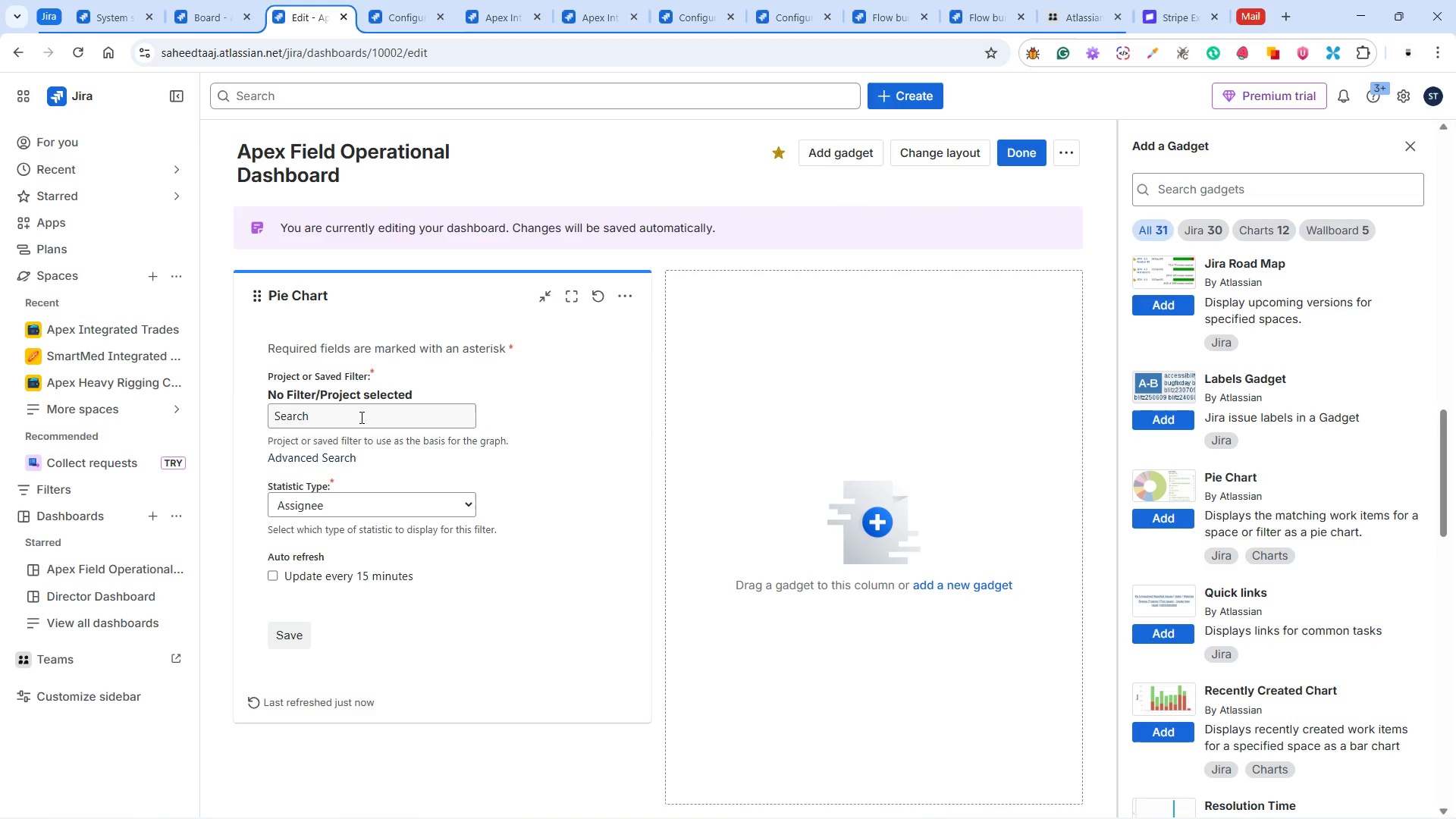 
left_click([359, 417])
 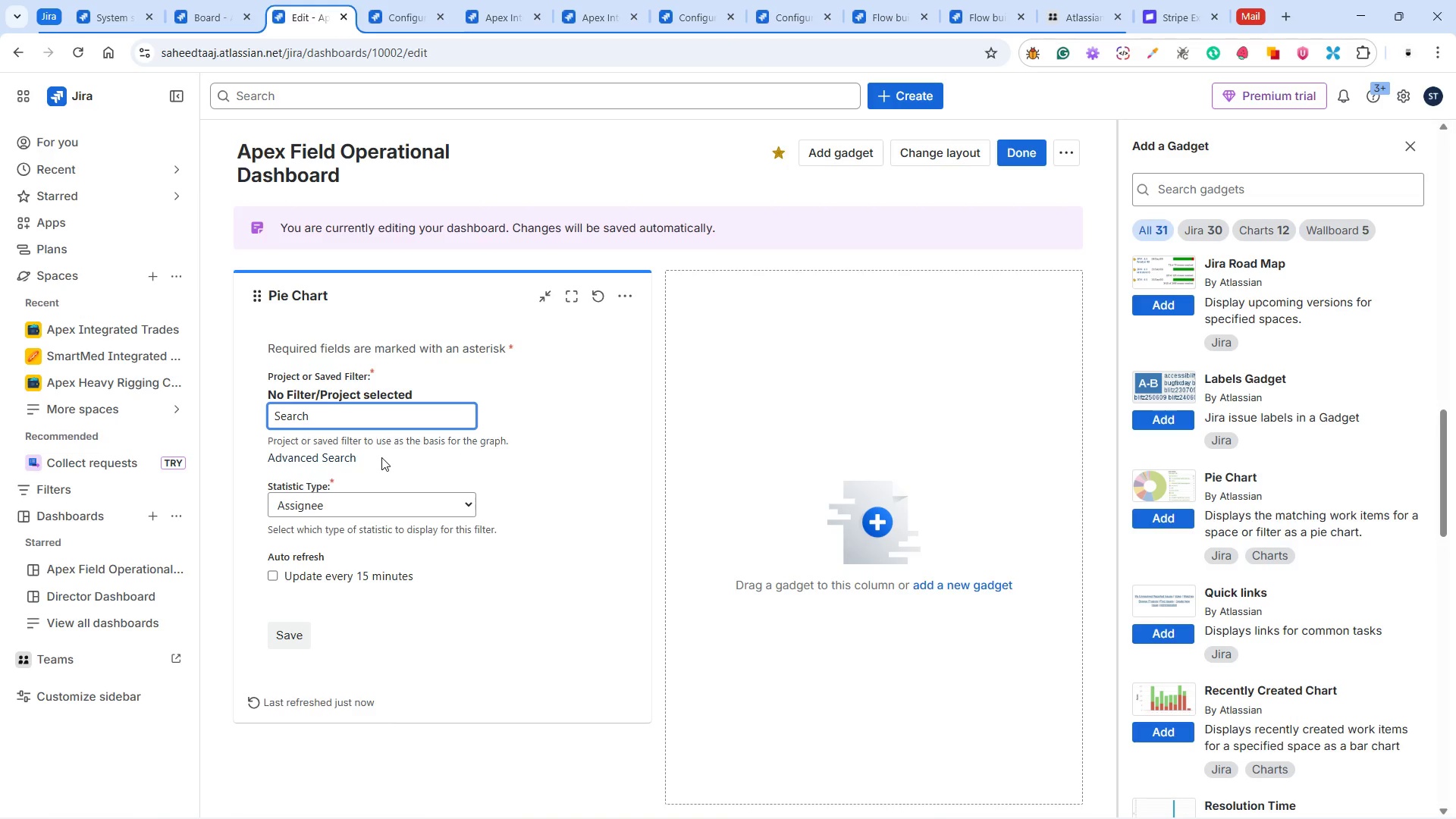 
wait(18.42)
 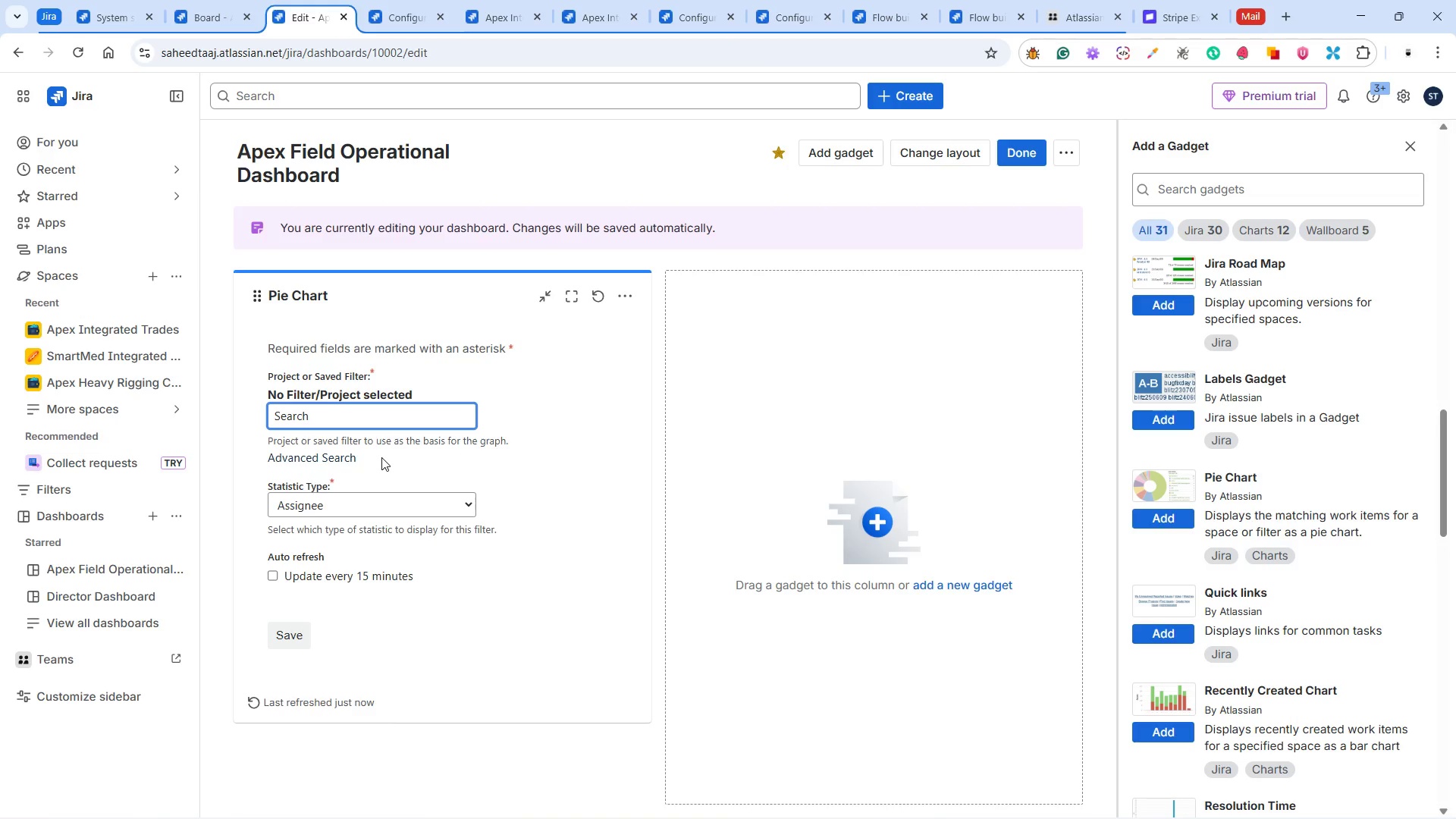 
left_click([416, 505])
 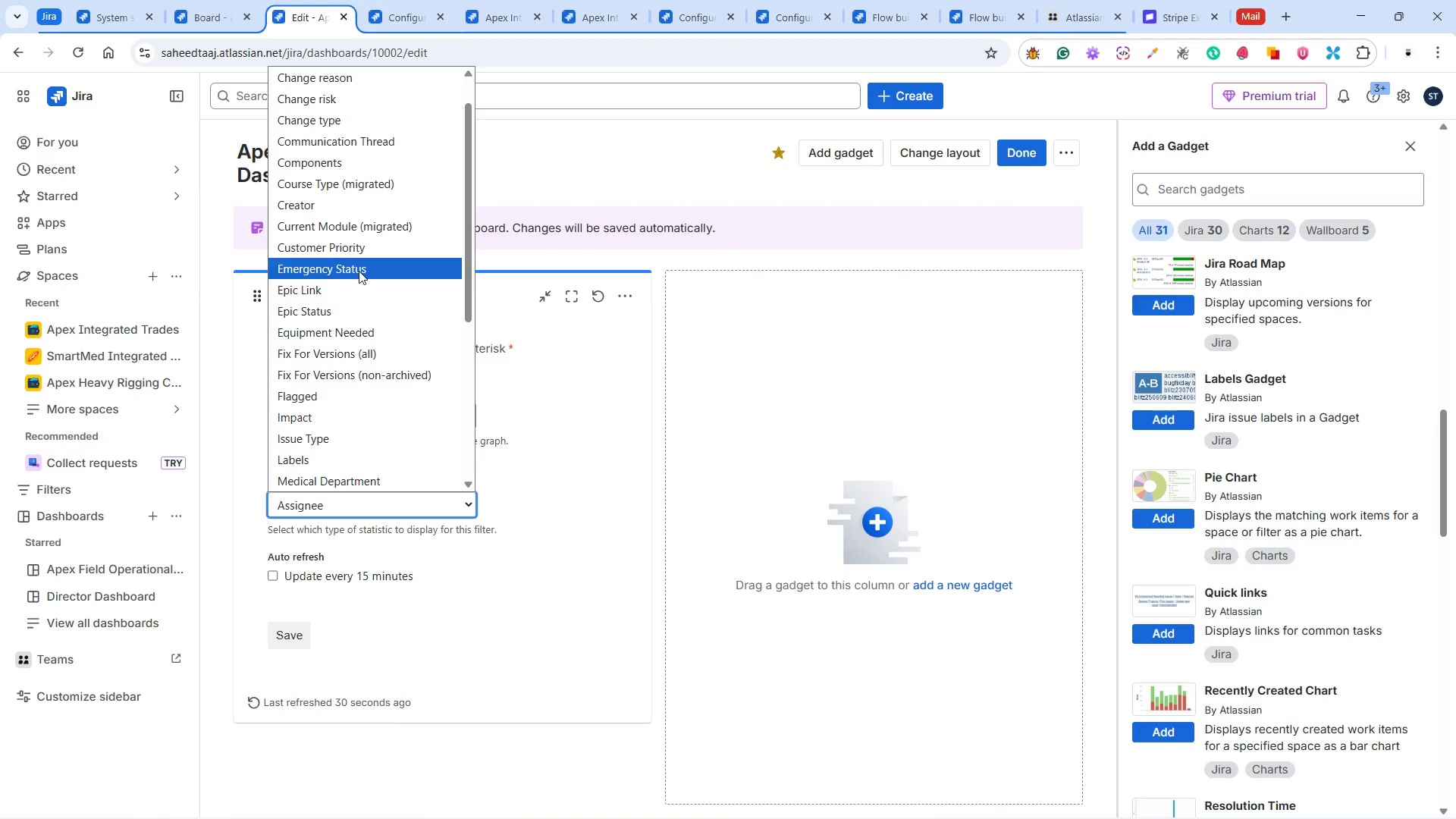 
wait(16.5)
 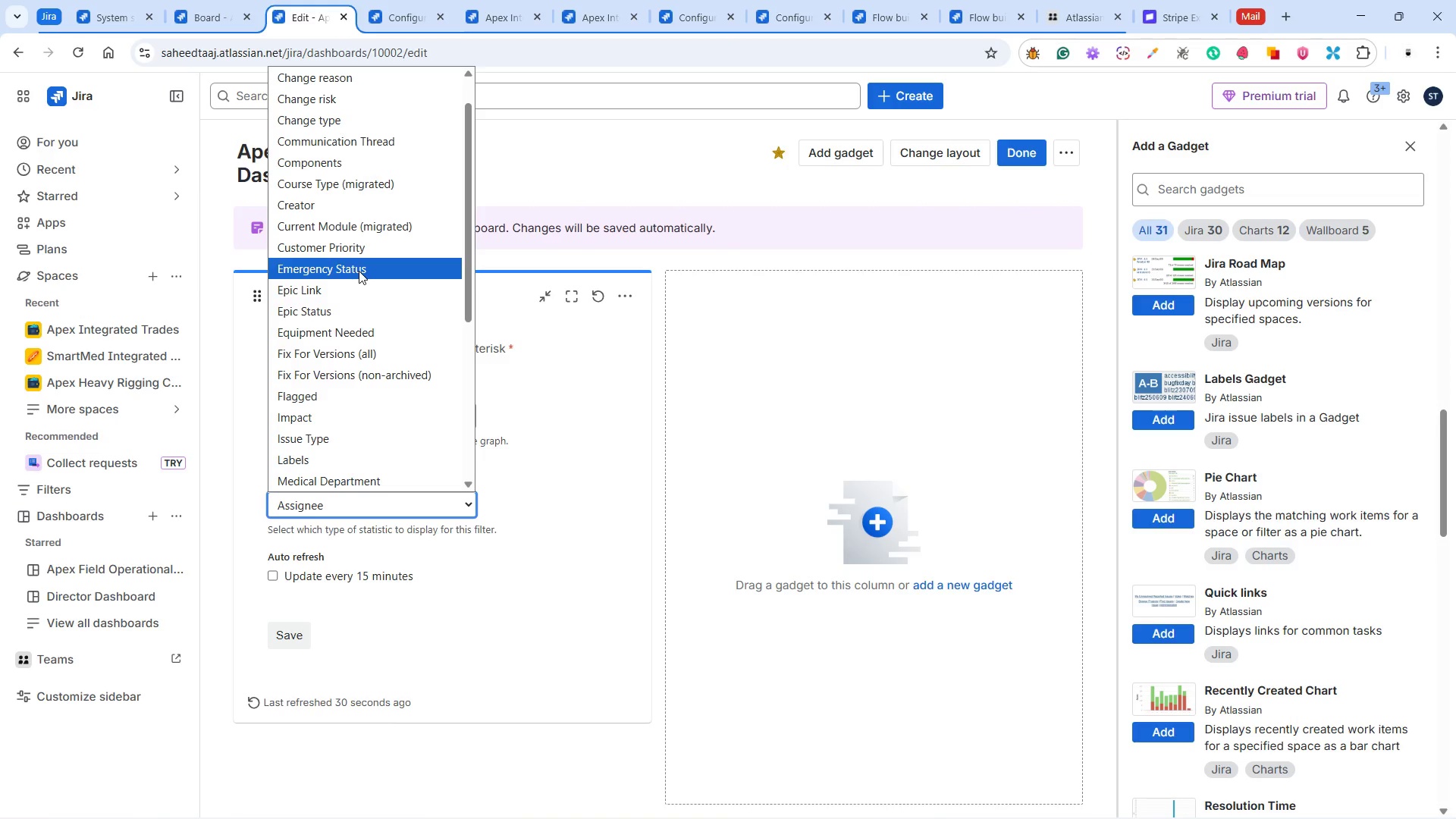 
scroll: coordinate [387, 325], scroll_direction: up, amount: 3.0
 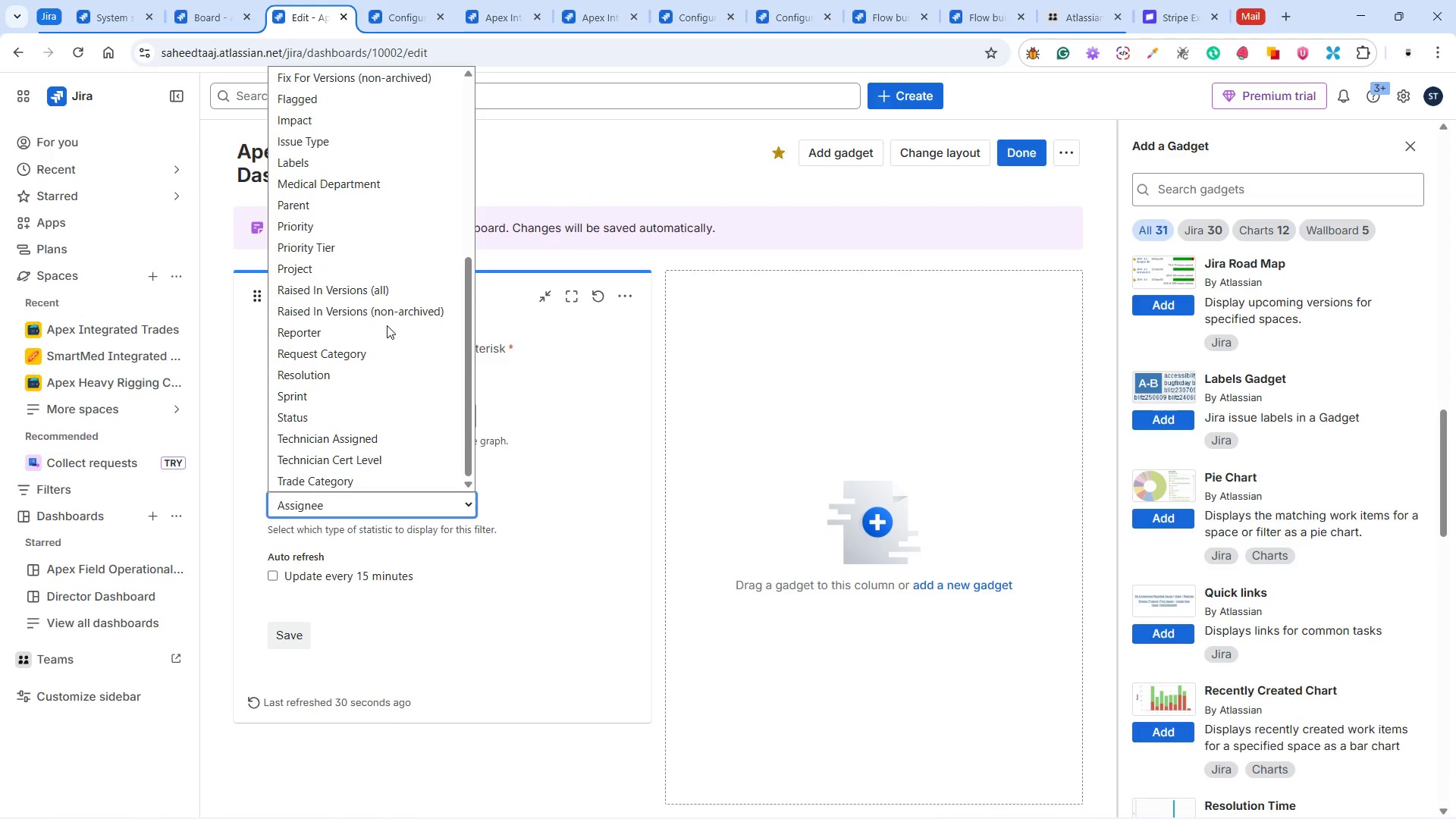 
scroll: coordinate [385, 327], scroll_direction: down, amount: 3.0
 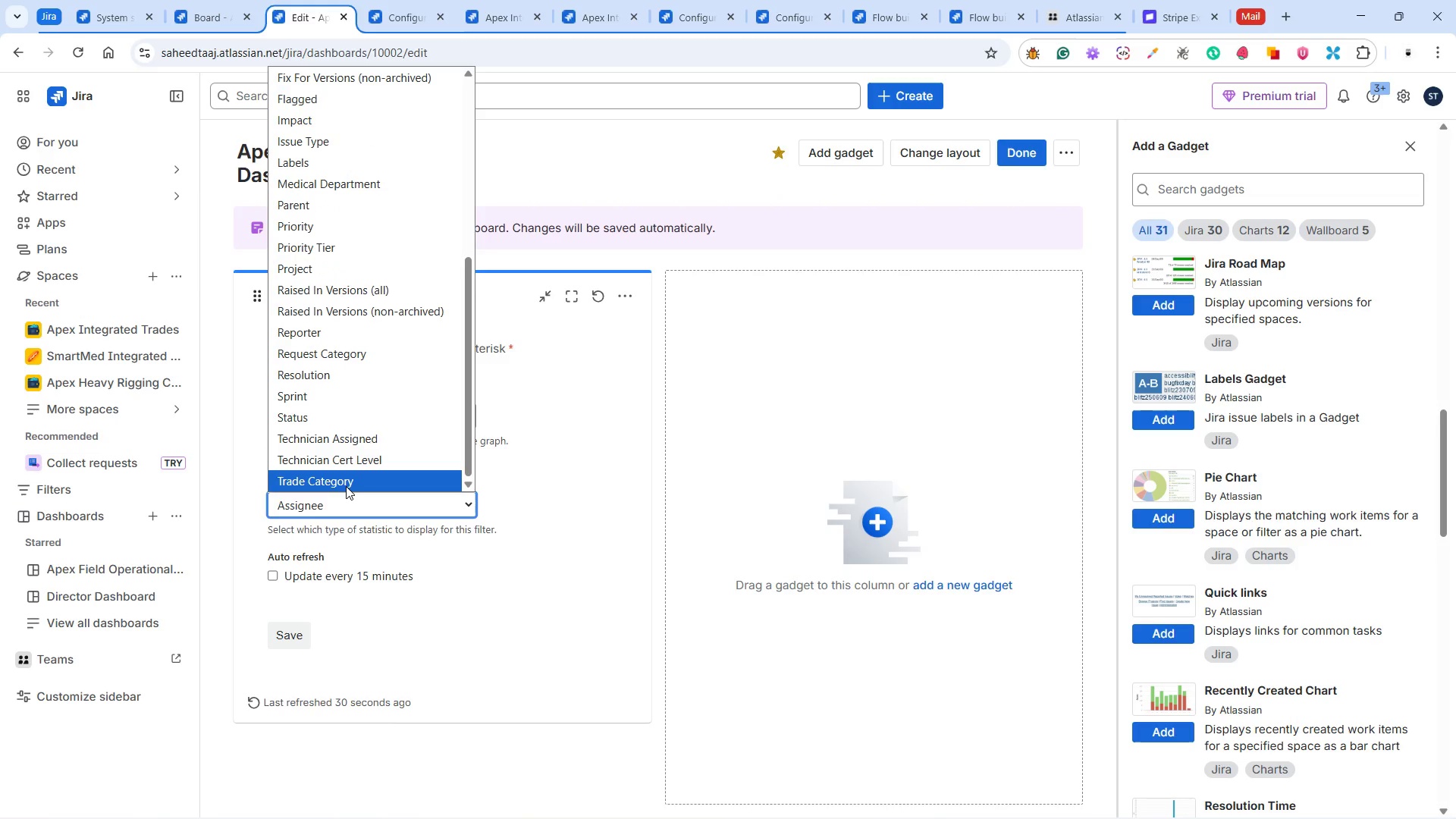 
left_click([346, 486])
 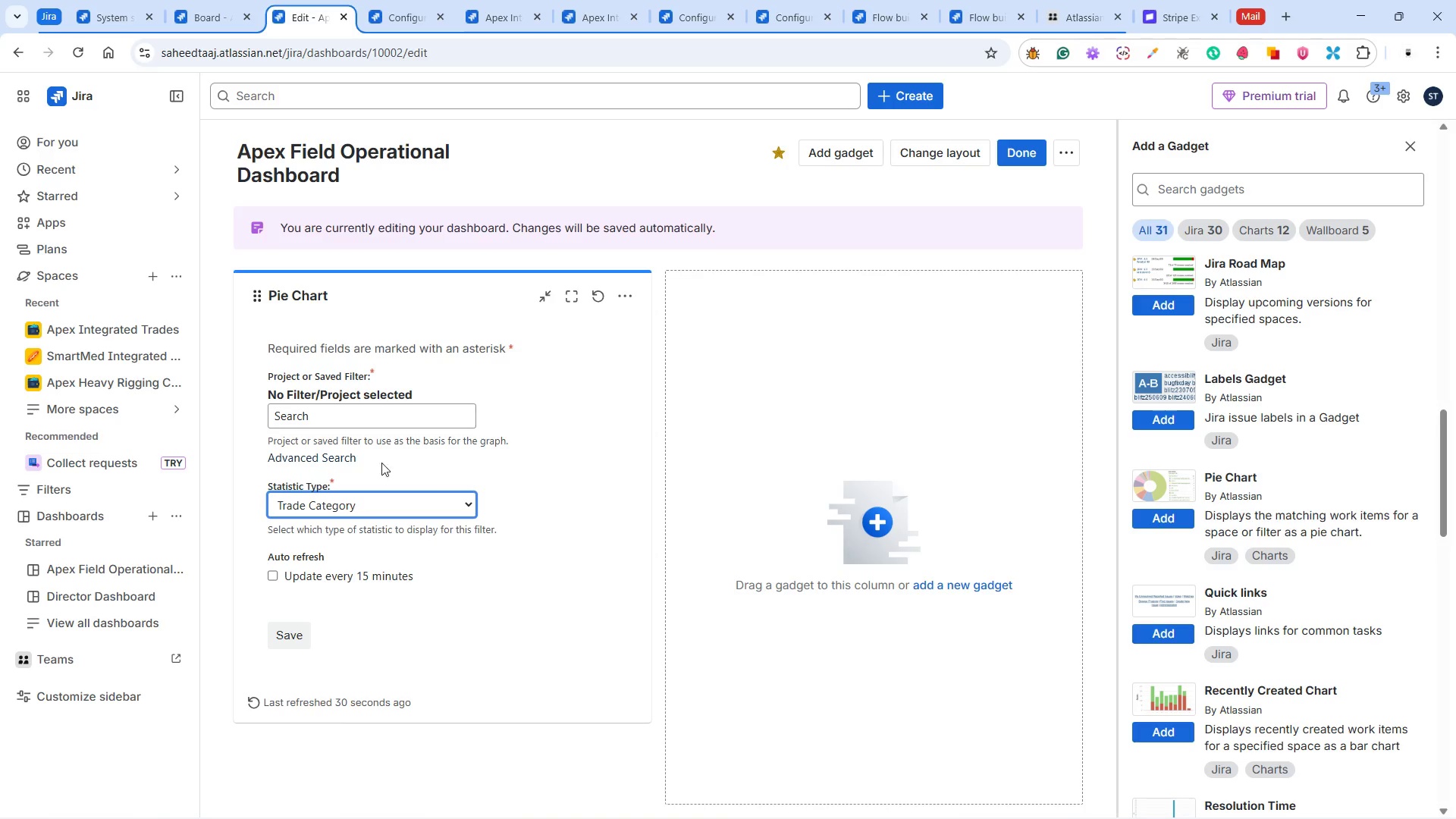 
wait(9.89)
 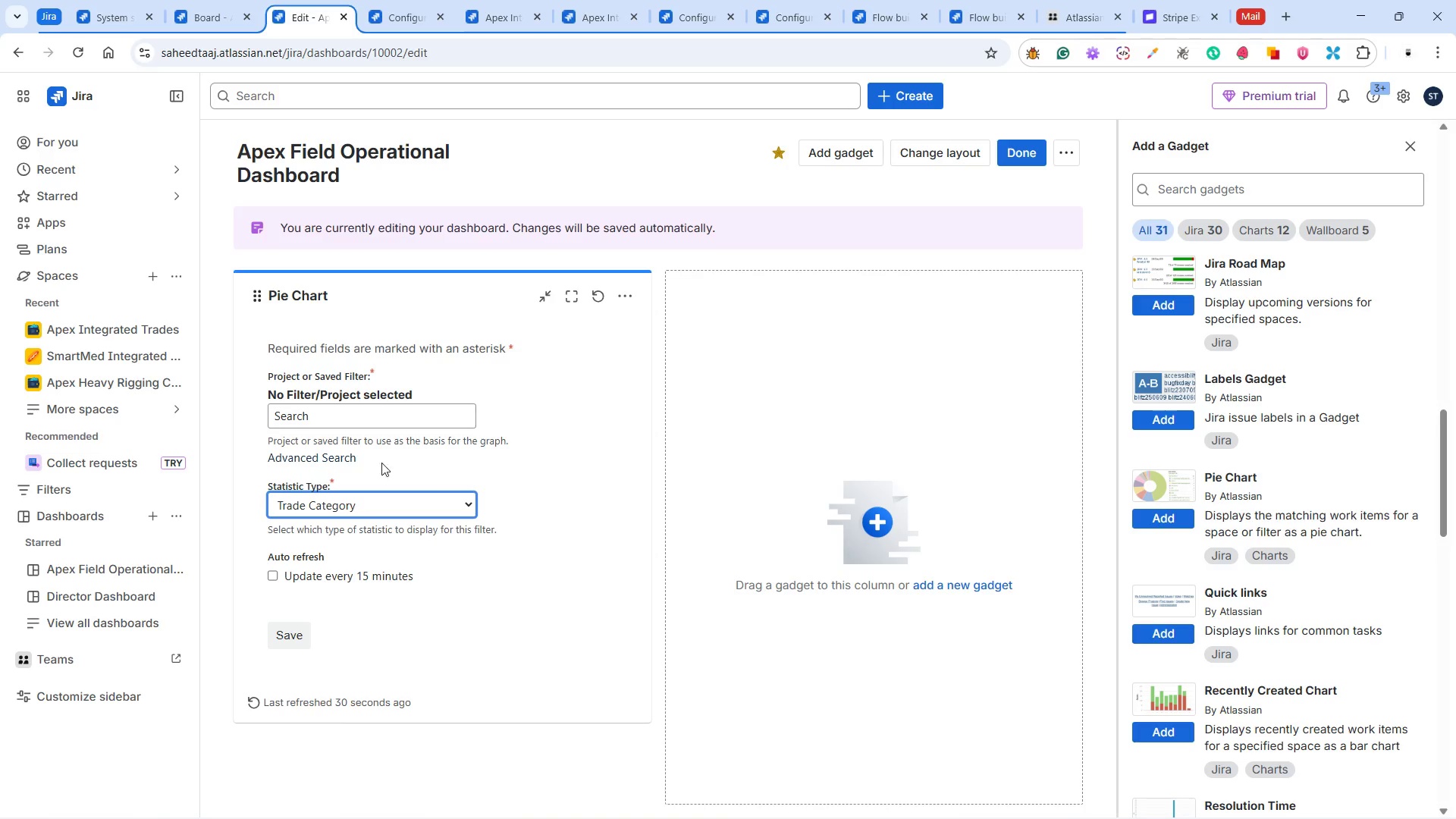 
left_click([299, 631])
 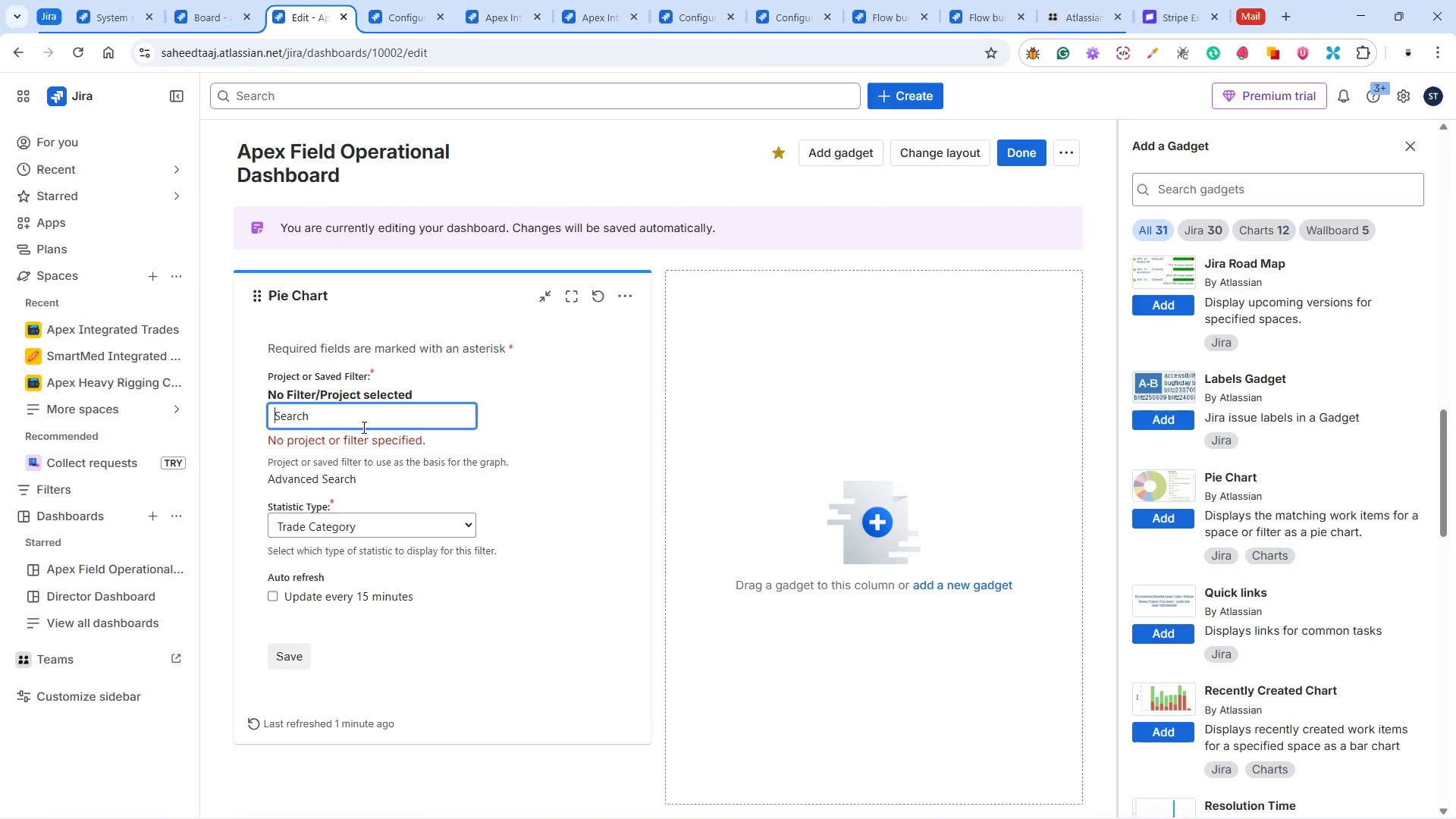 
key(Shift+A)
 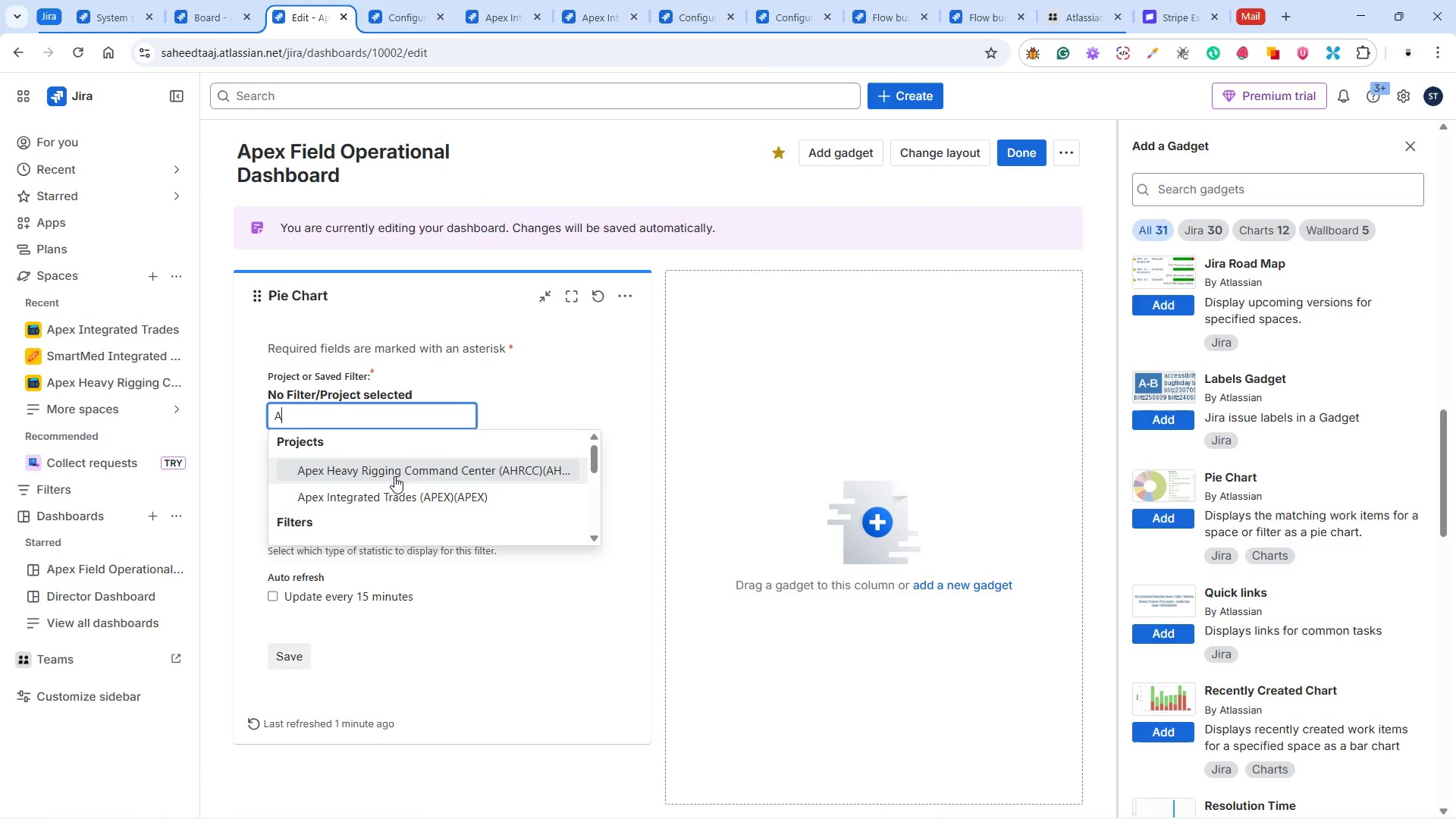 
left_click([403, 497])
 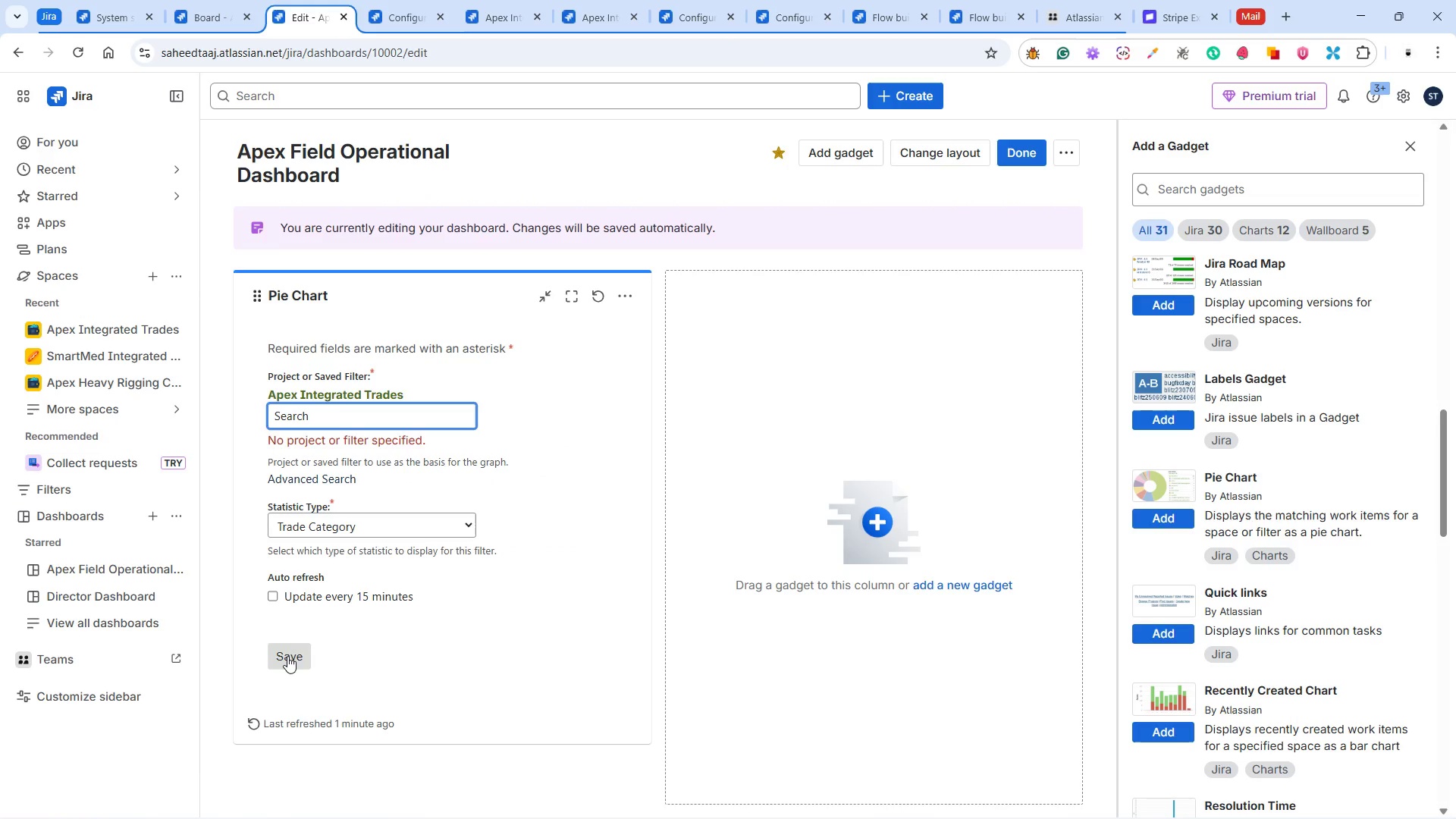 
left_click([288, 657])
 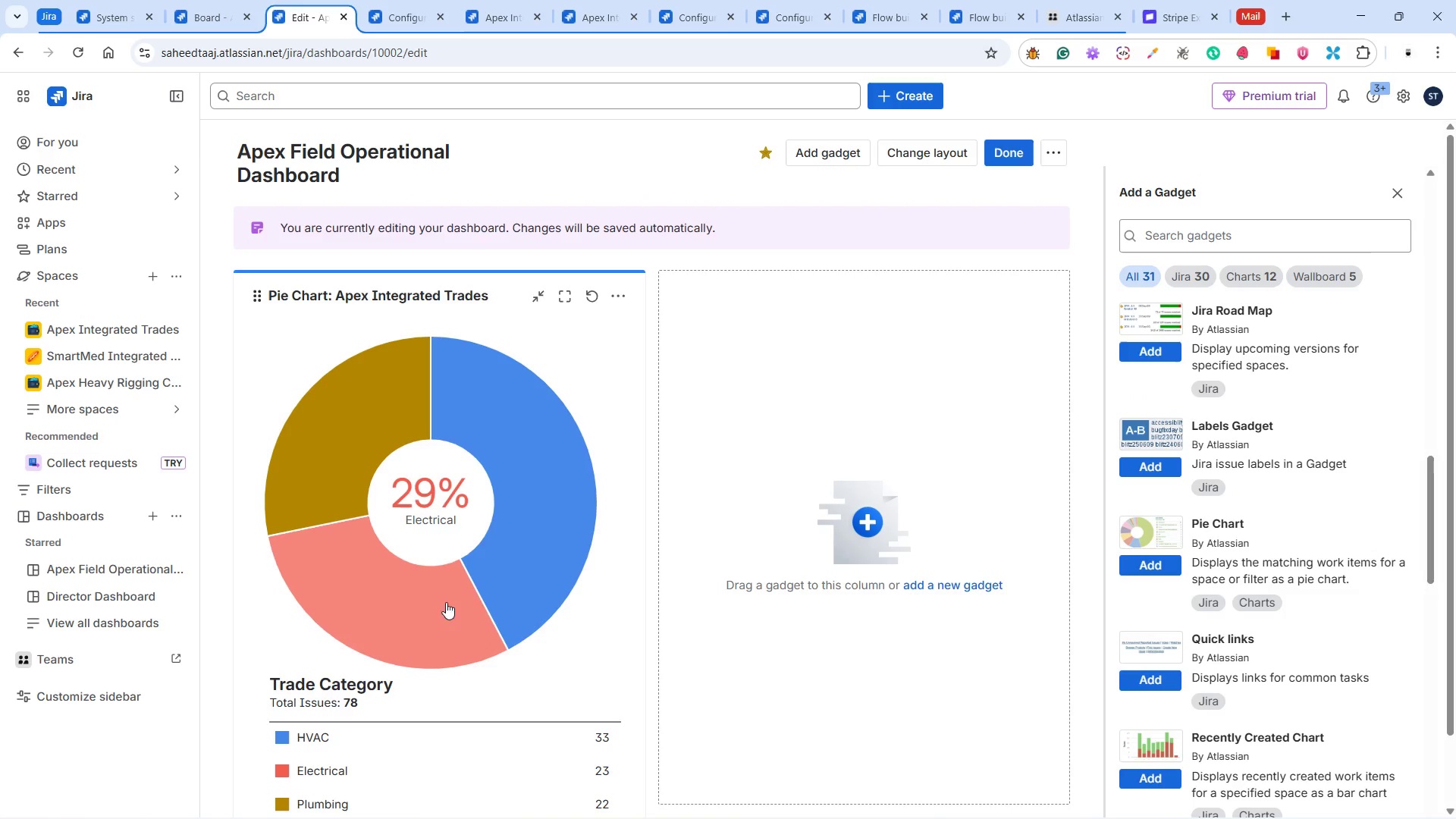 
wait(8.0)
 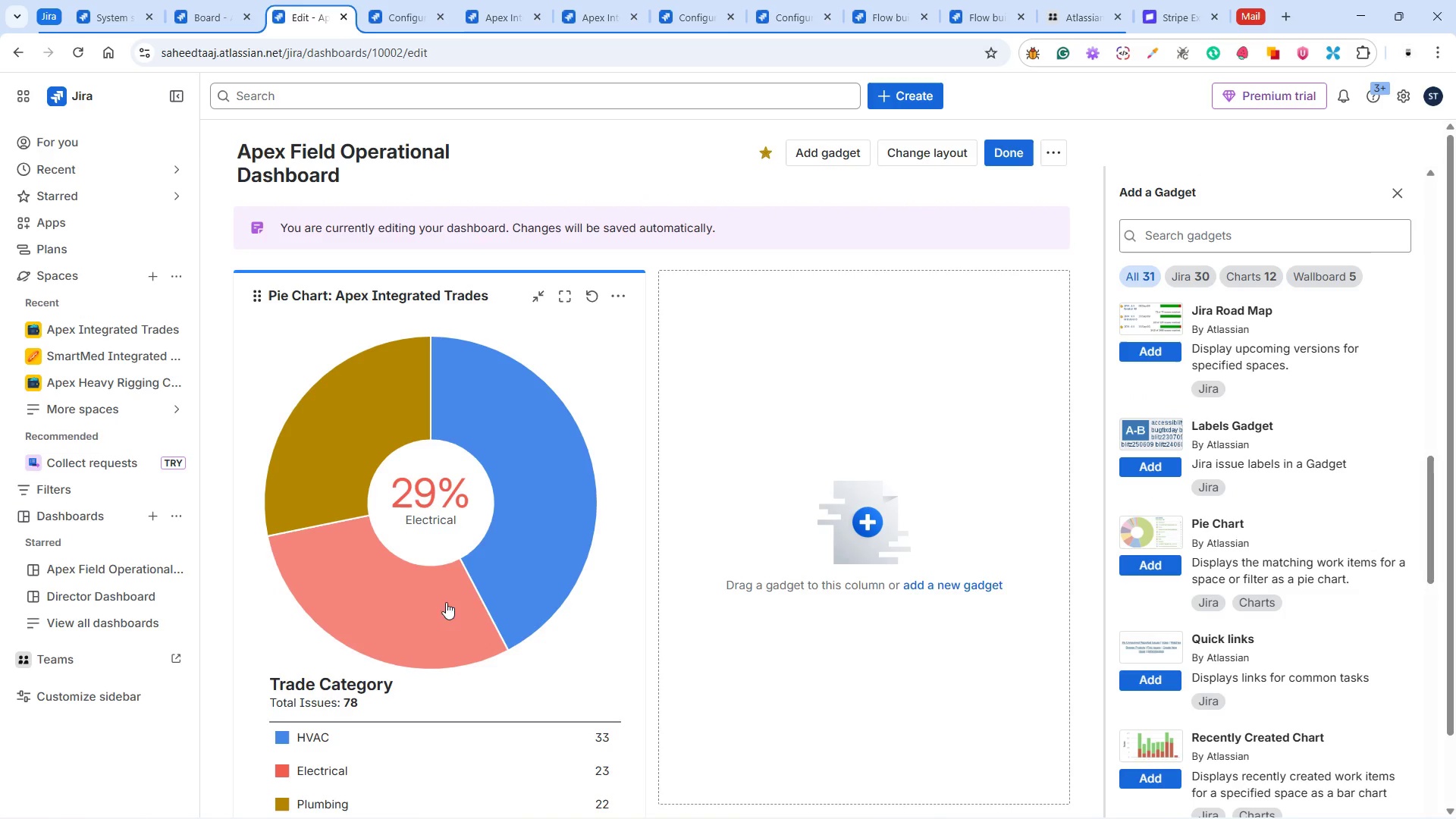 
scroll: coordinate [660, 610], scroll_direction: down, amount: 11.0
 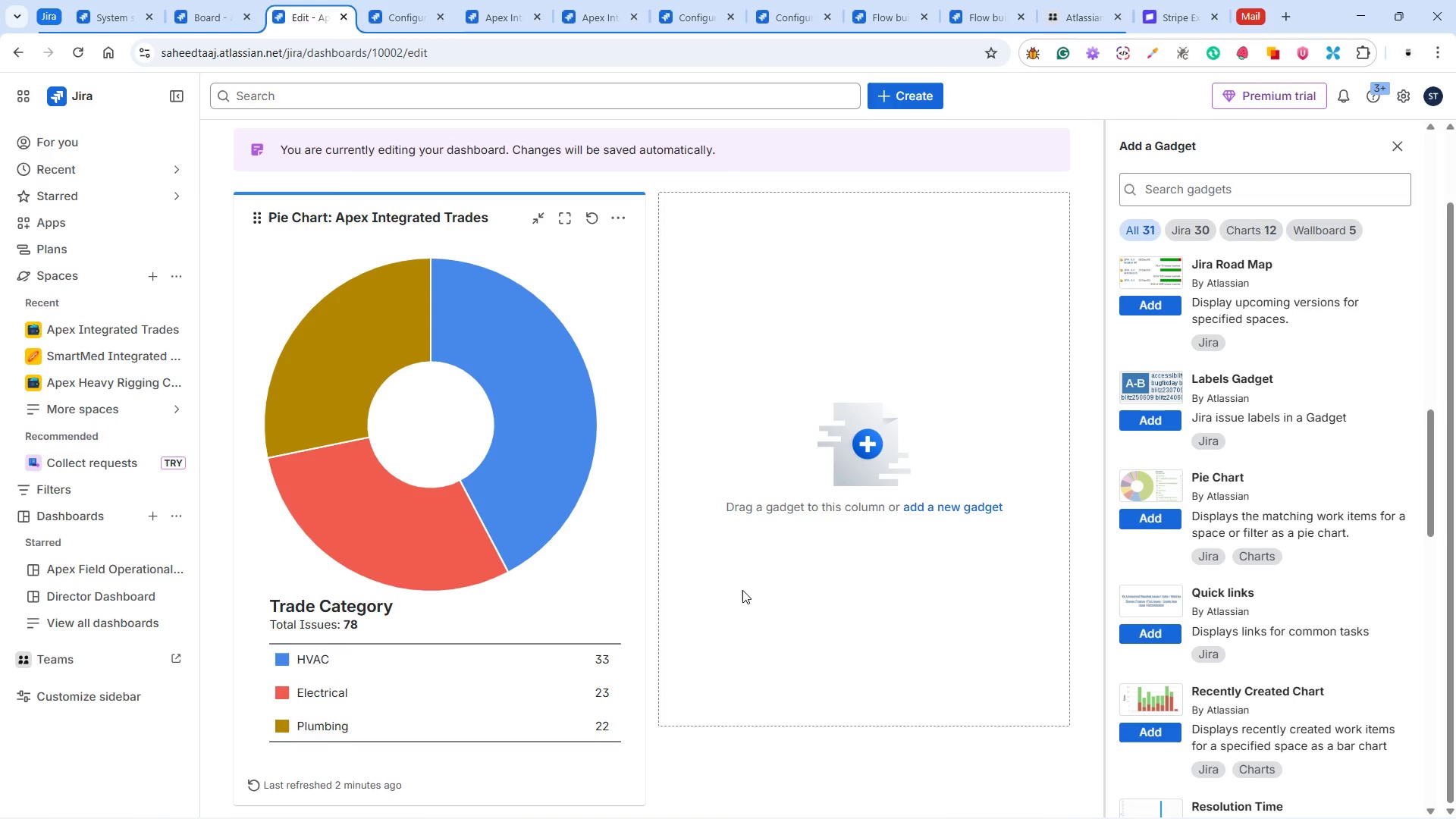 
wait(51.84)
 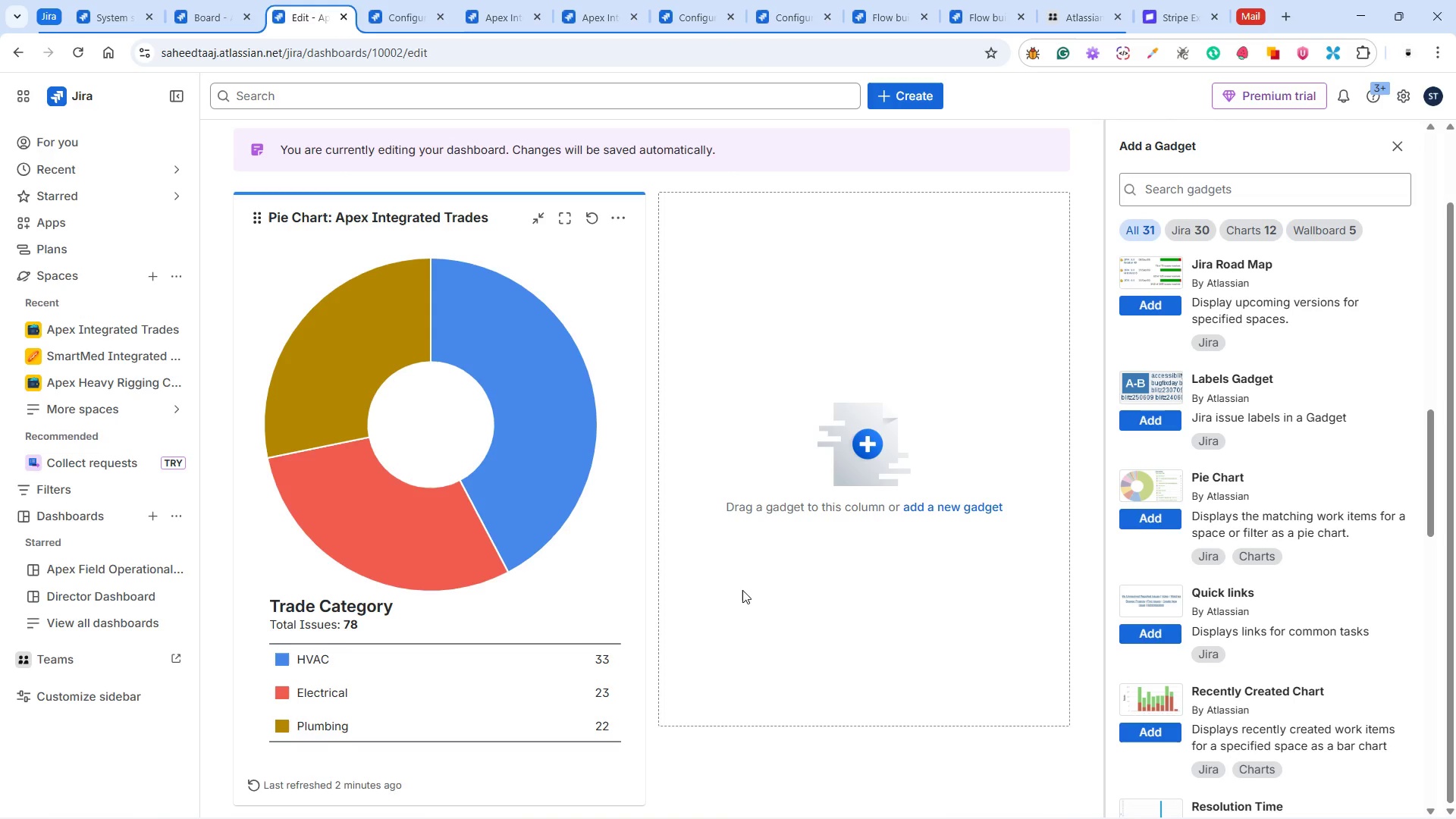 
scroll: coordinate [1252, 516], scroll_direction: up, amount: 24.0
 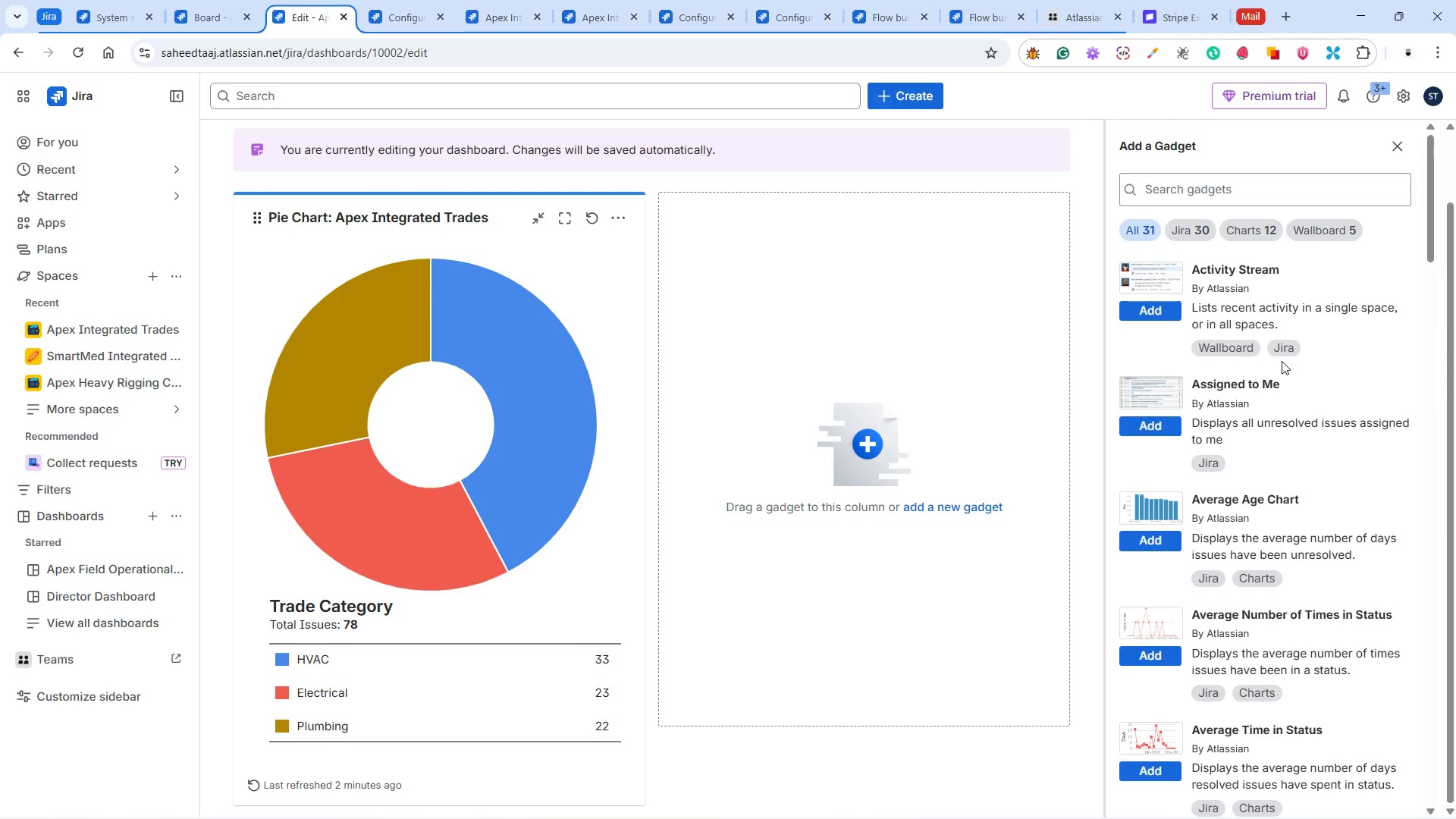 
scroll: coordinate [1275, 445], scroll_direction: down, amount: 3.0
 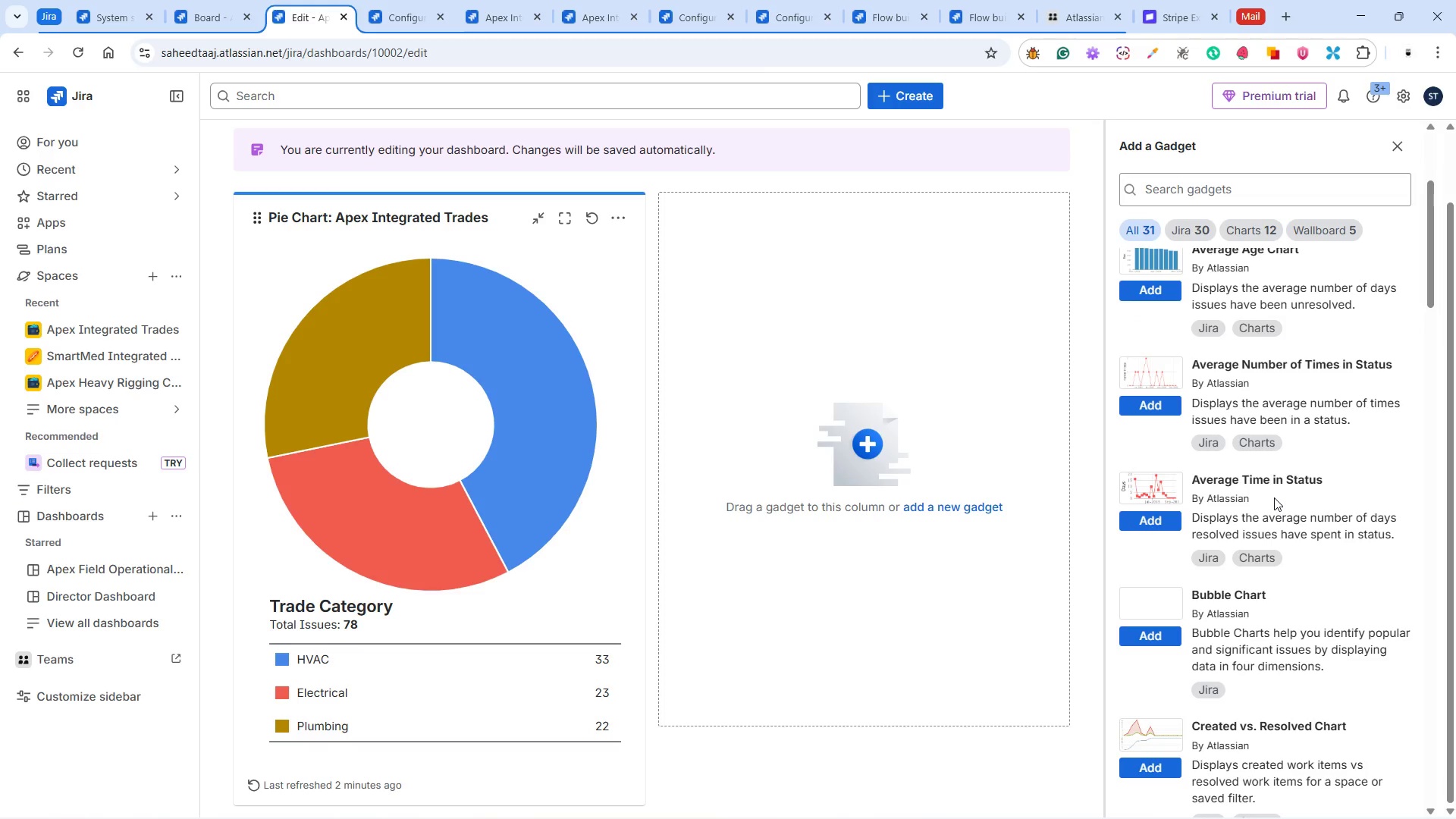 
wait(5.1)
 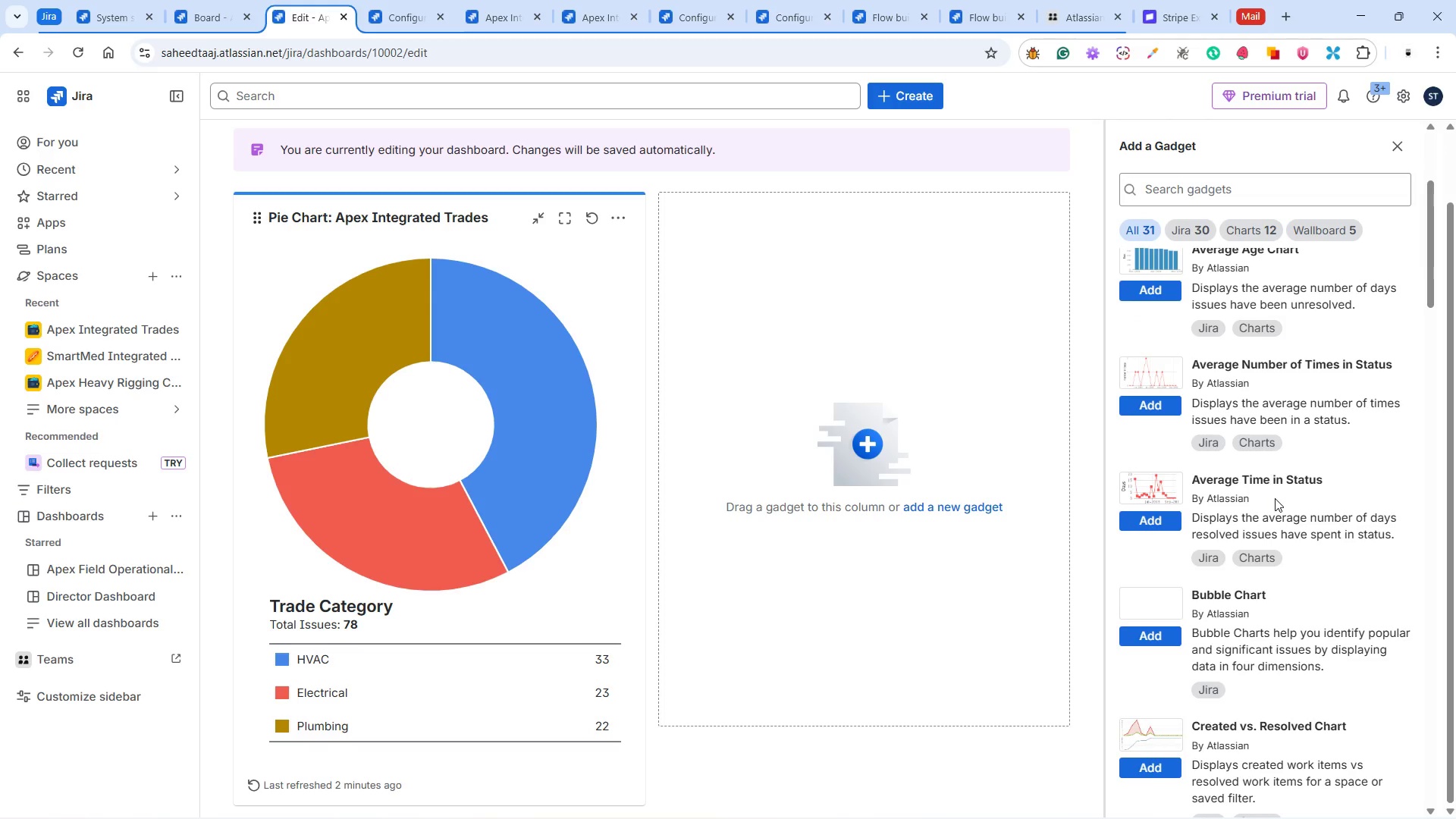 
left_click([1234, 188])
 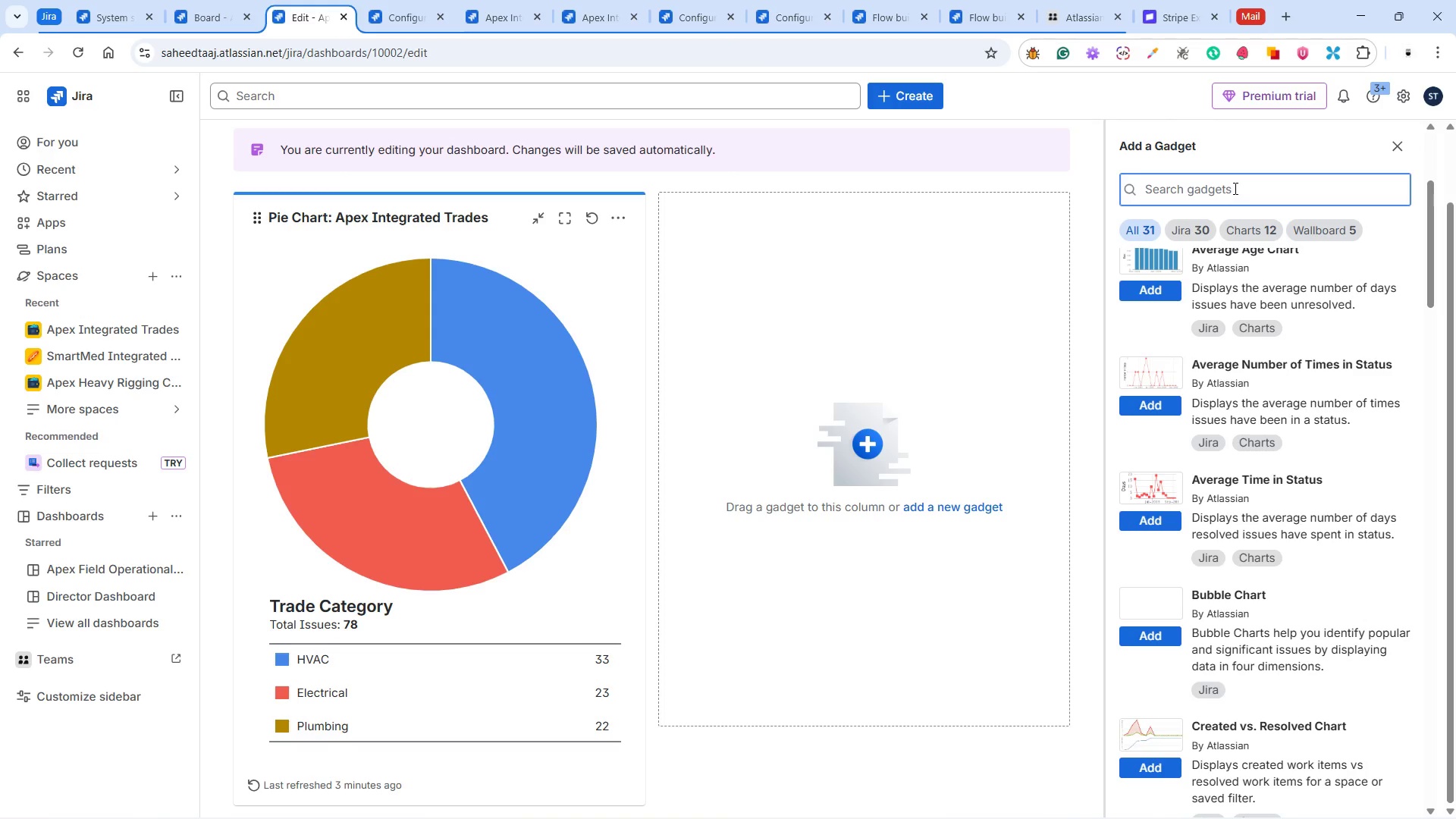 
type(two)
 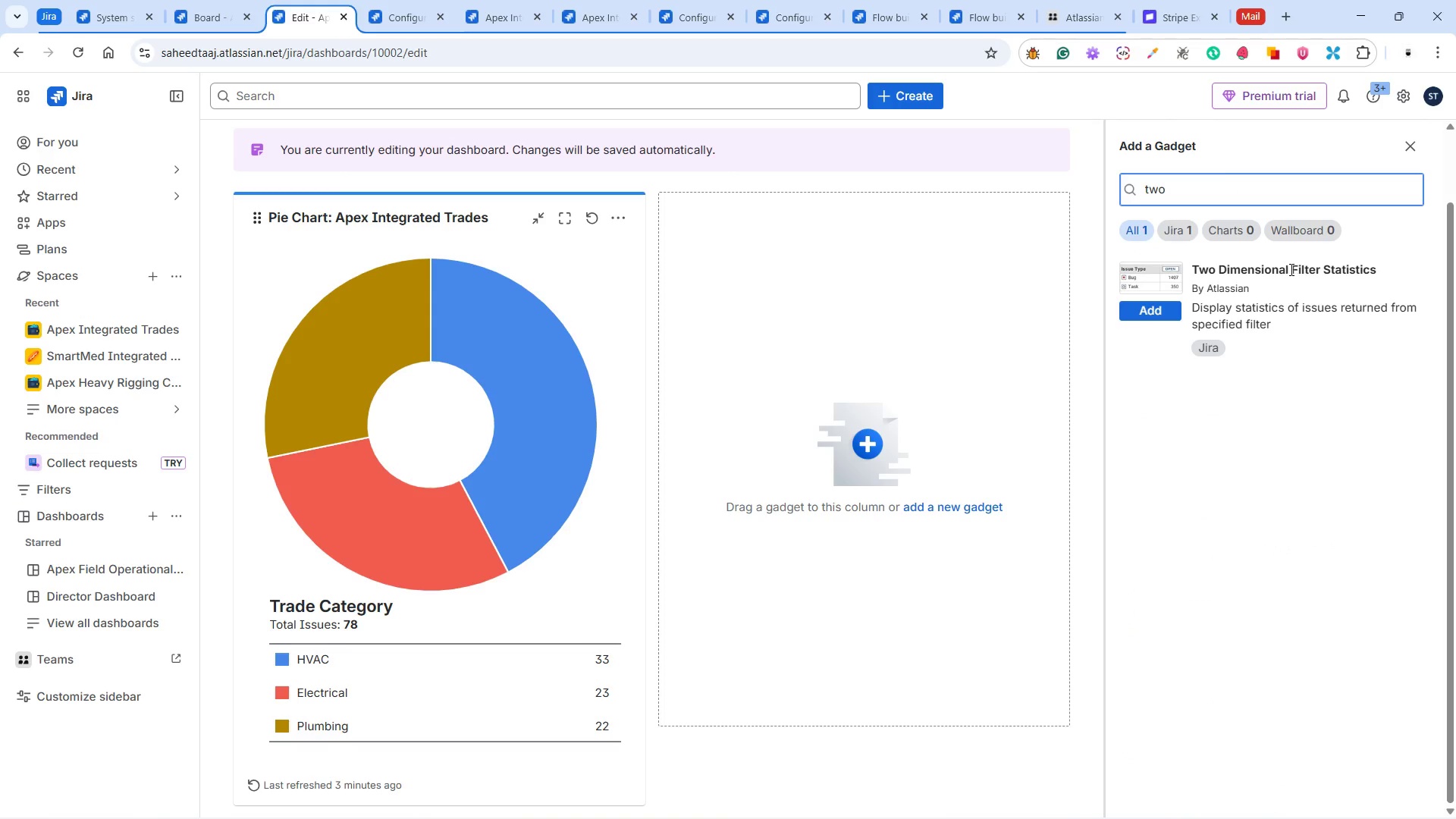 
left_click([1290, 269])
 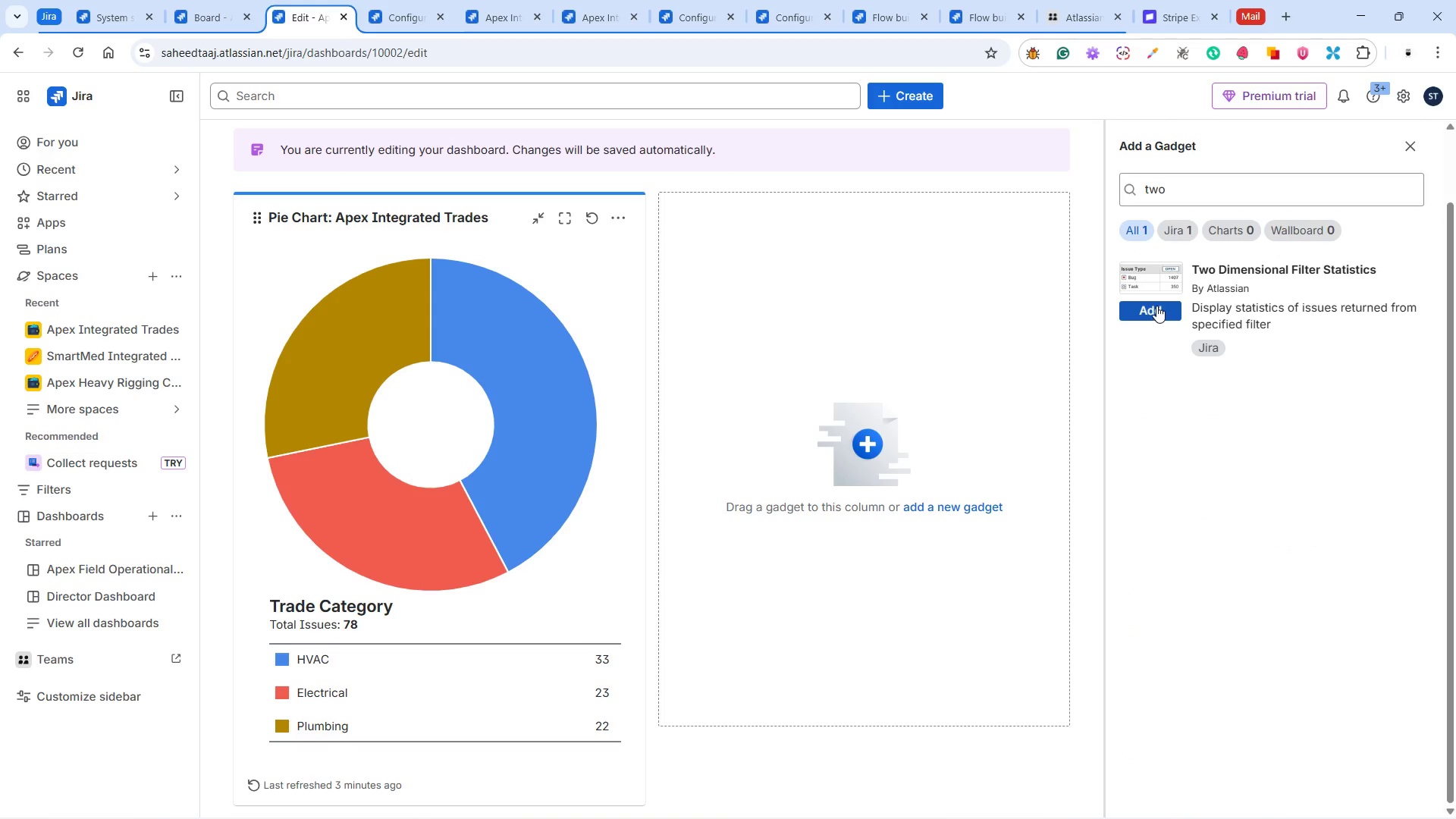 
left_click([1156, 306])
 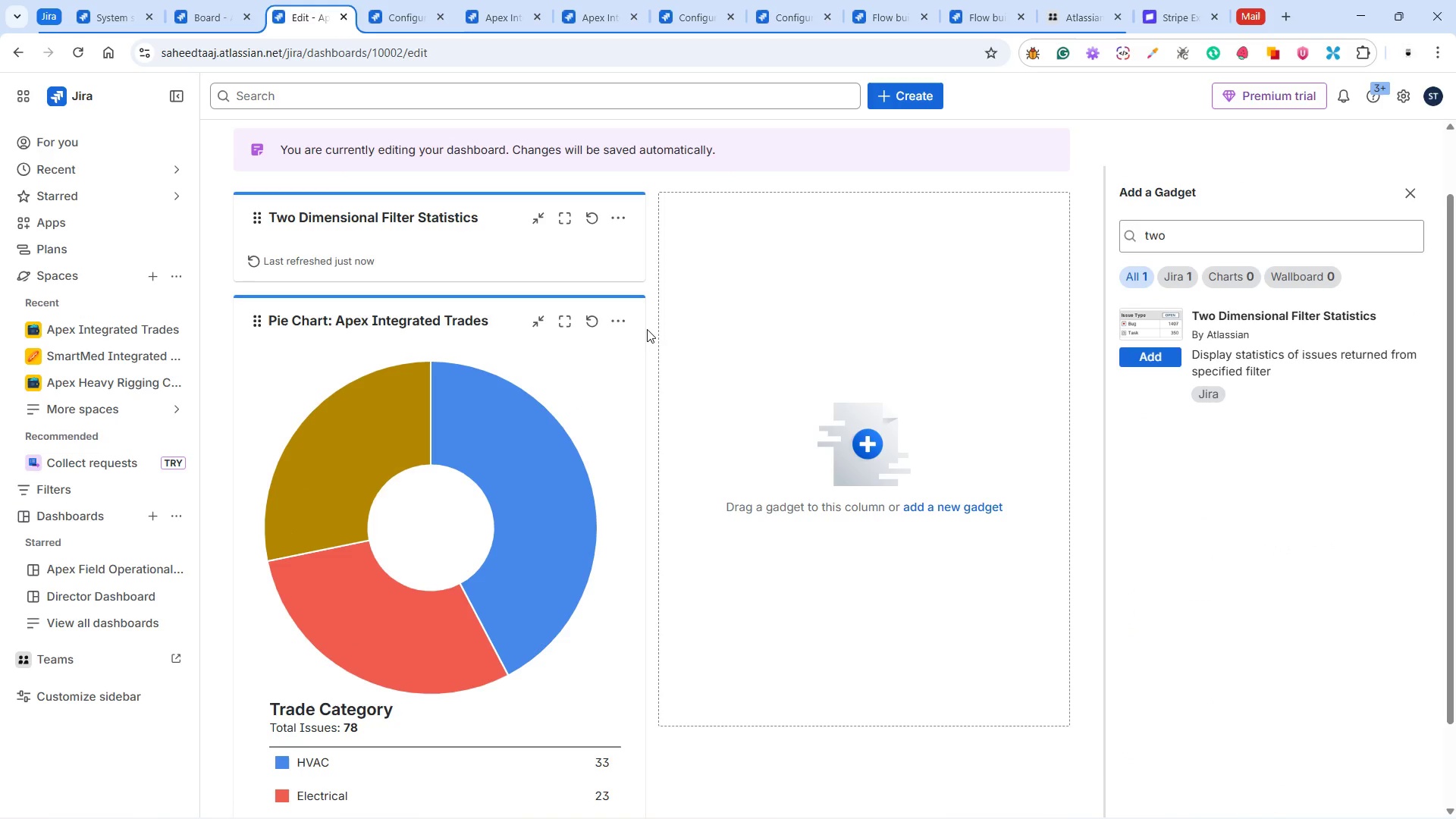 
mouse_move([347, 294])
 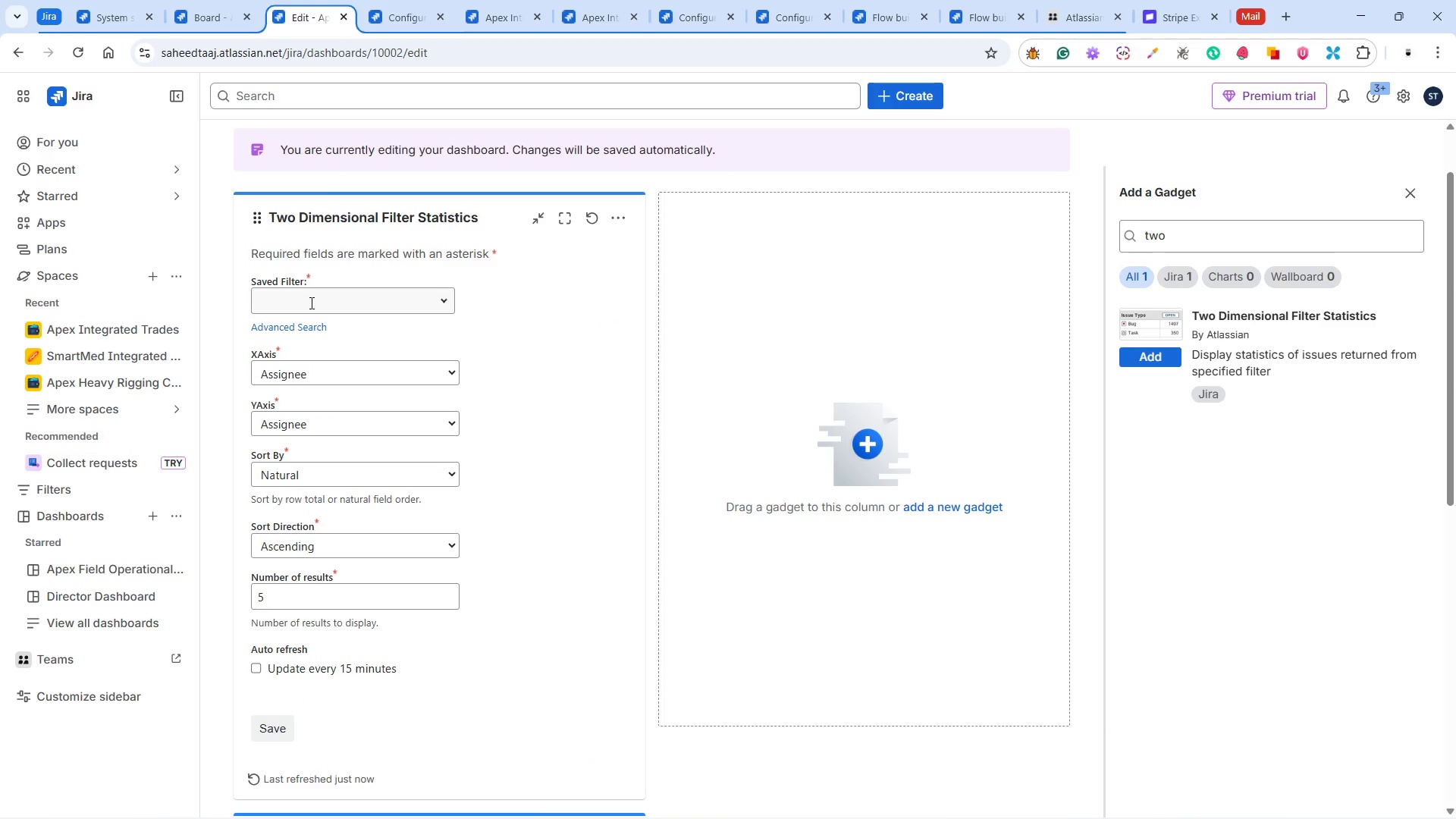 
left_click([310, 303])
 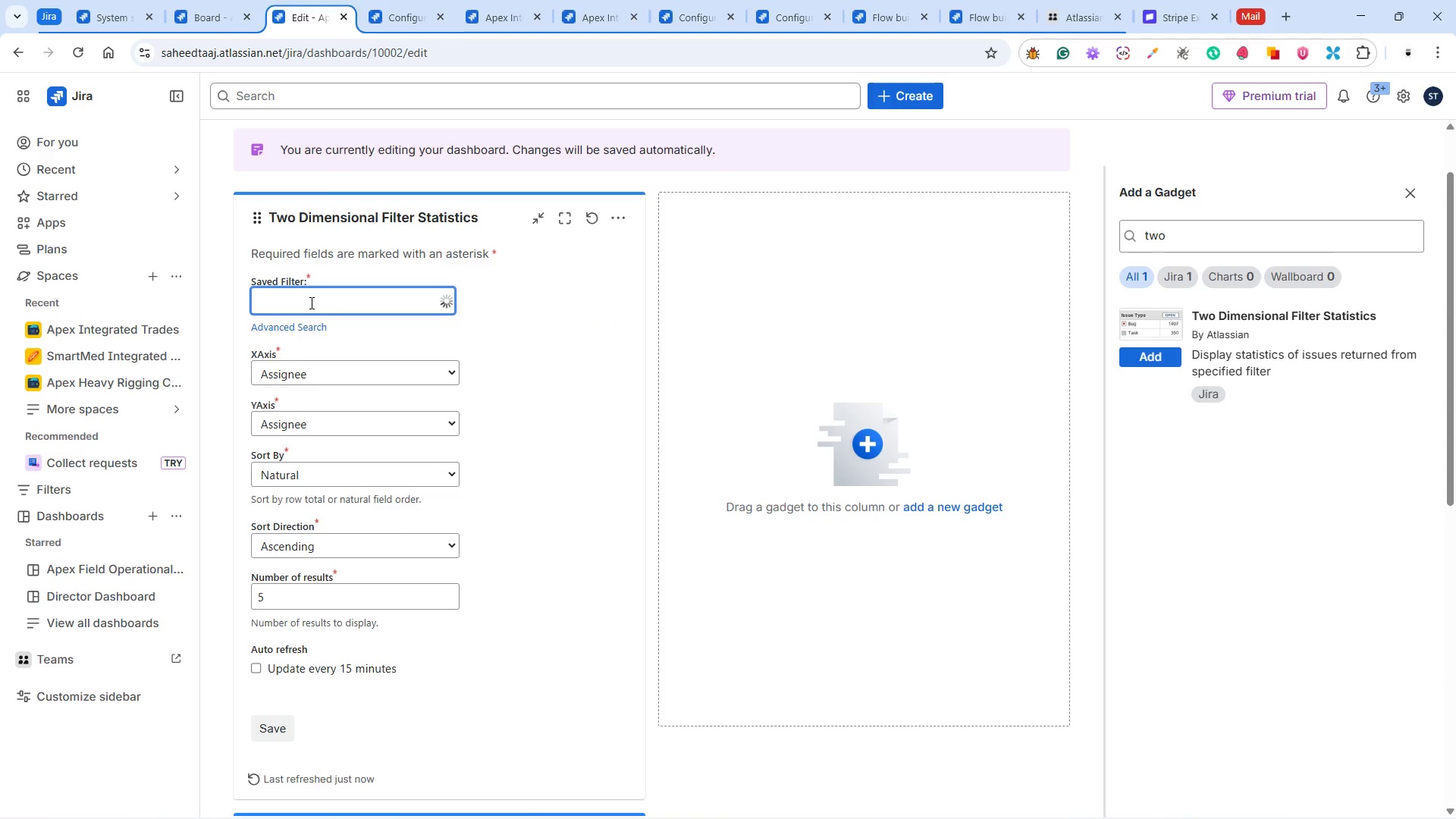 
type(Ape)
 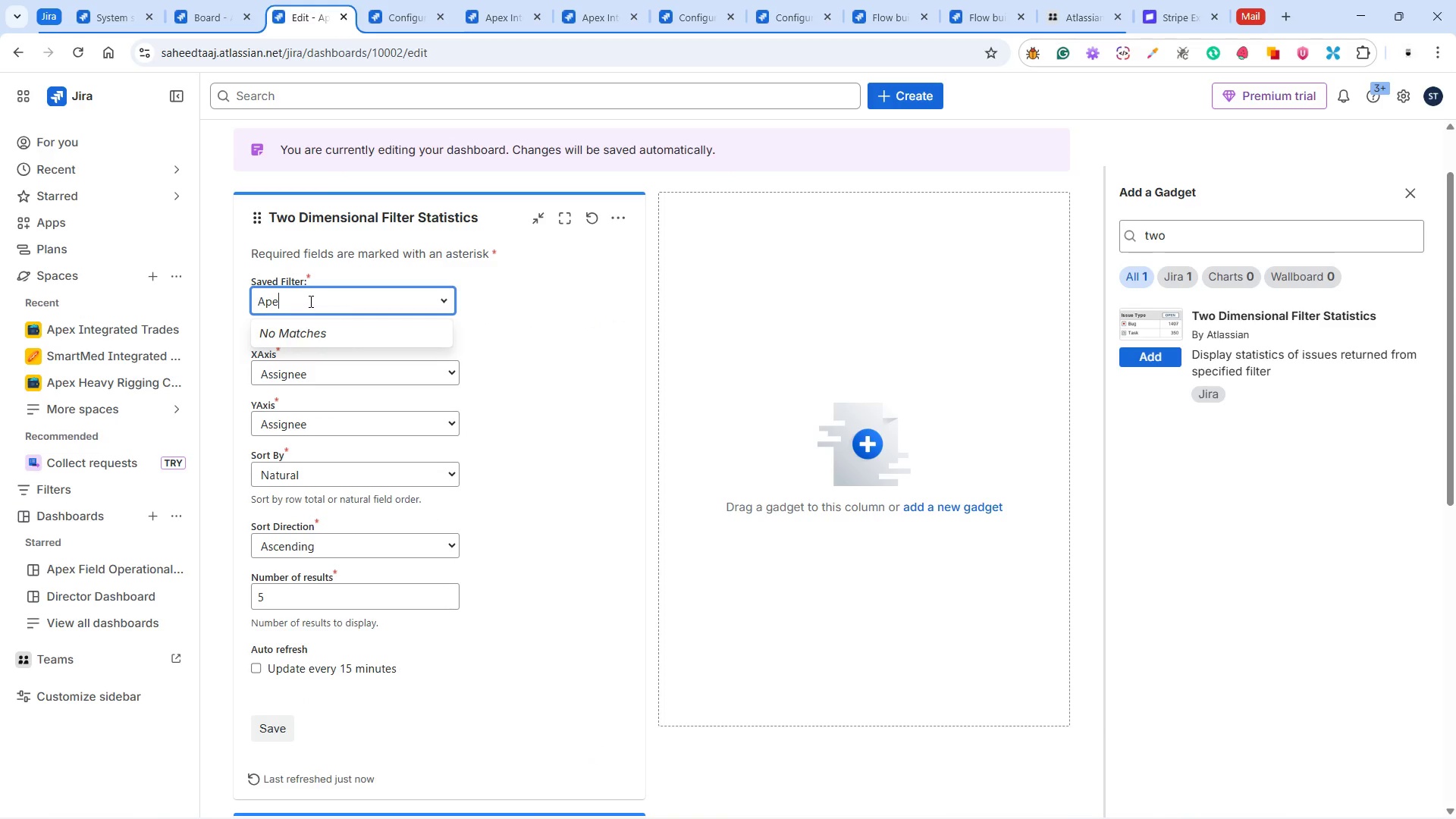 
left_click([309, 301])
 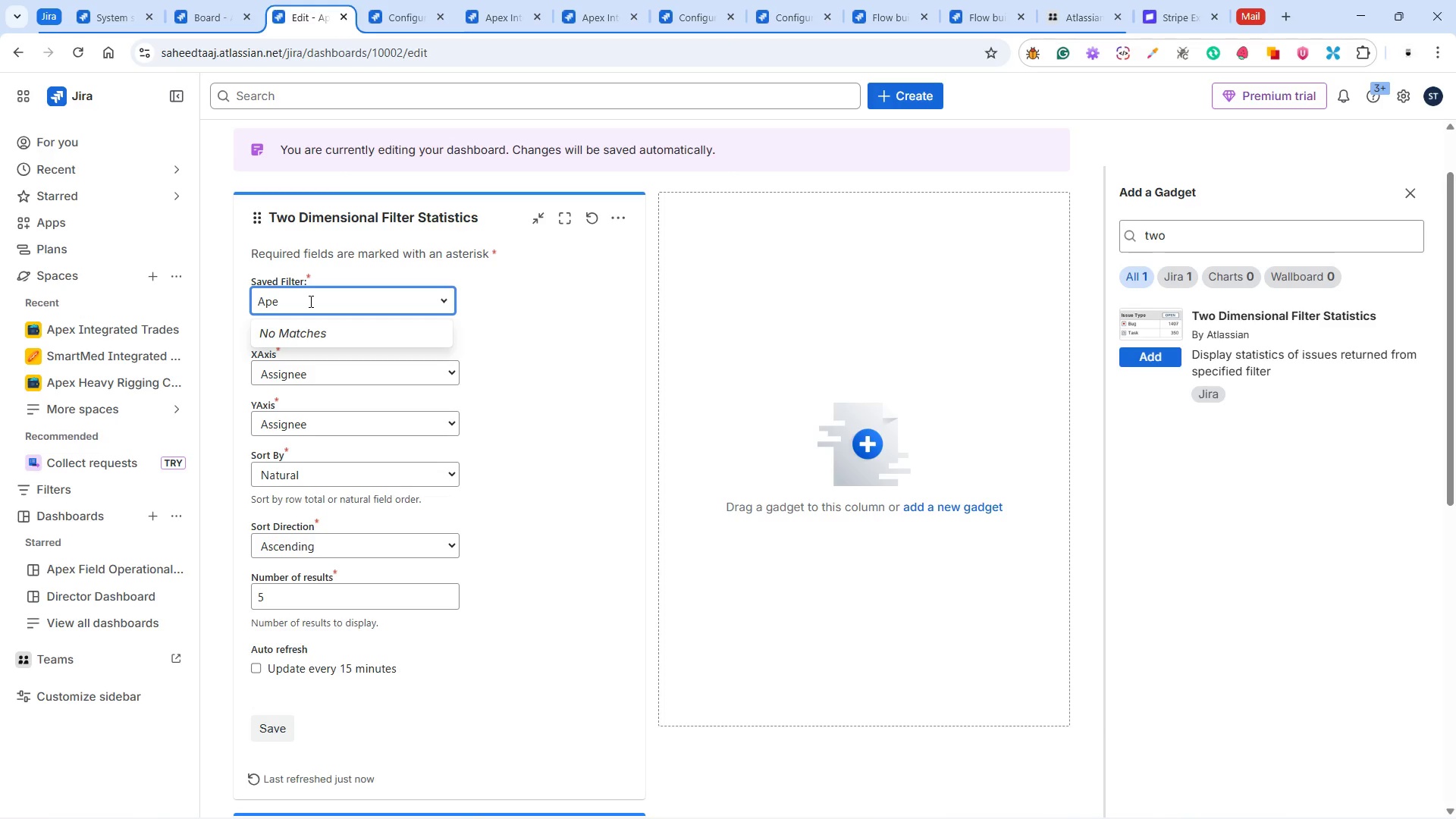 
key(Backspace)
 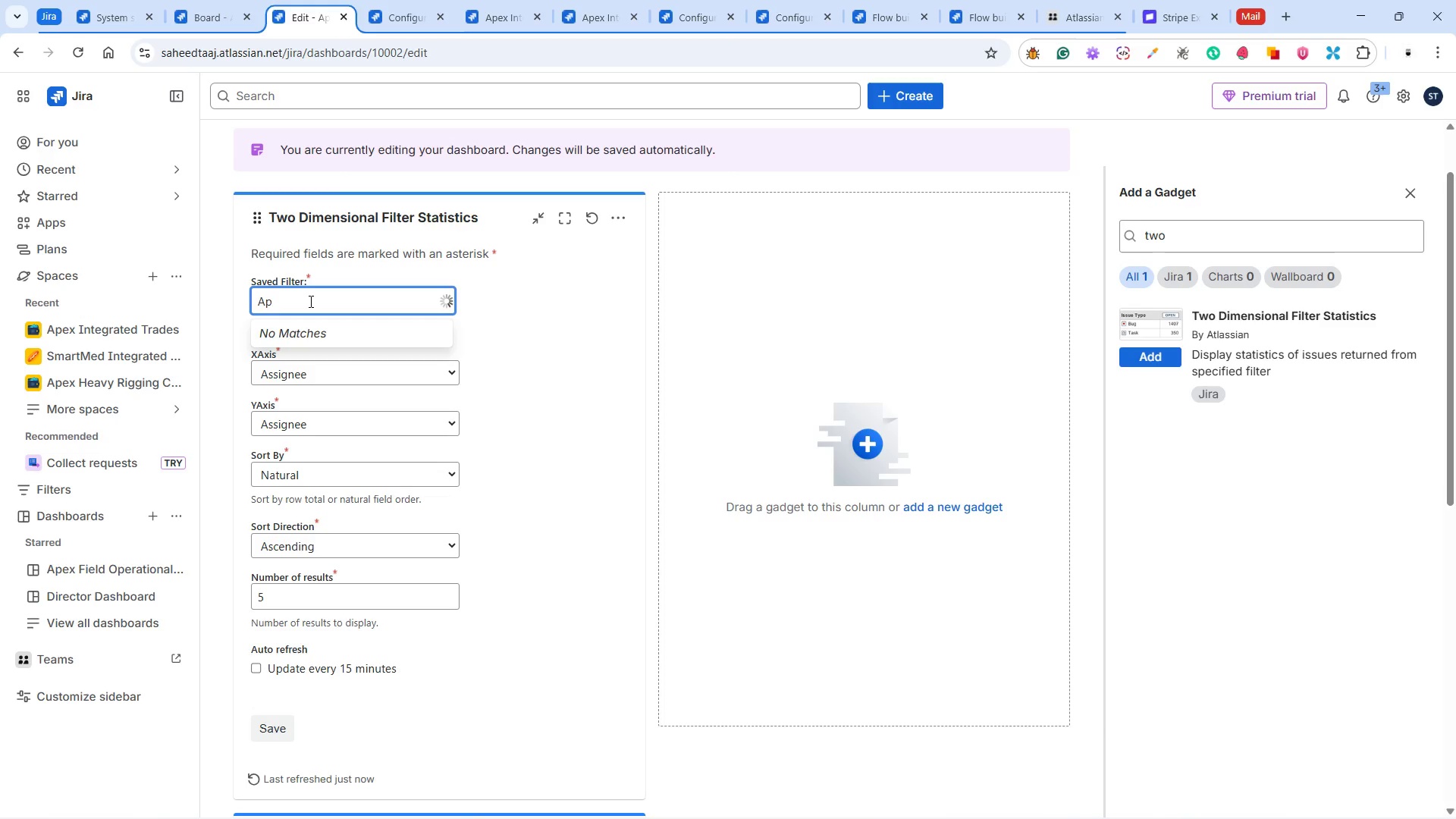 
key(Backspace)
 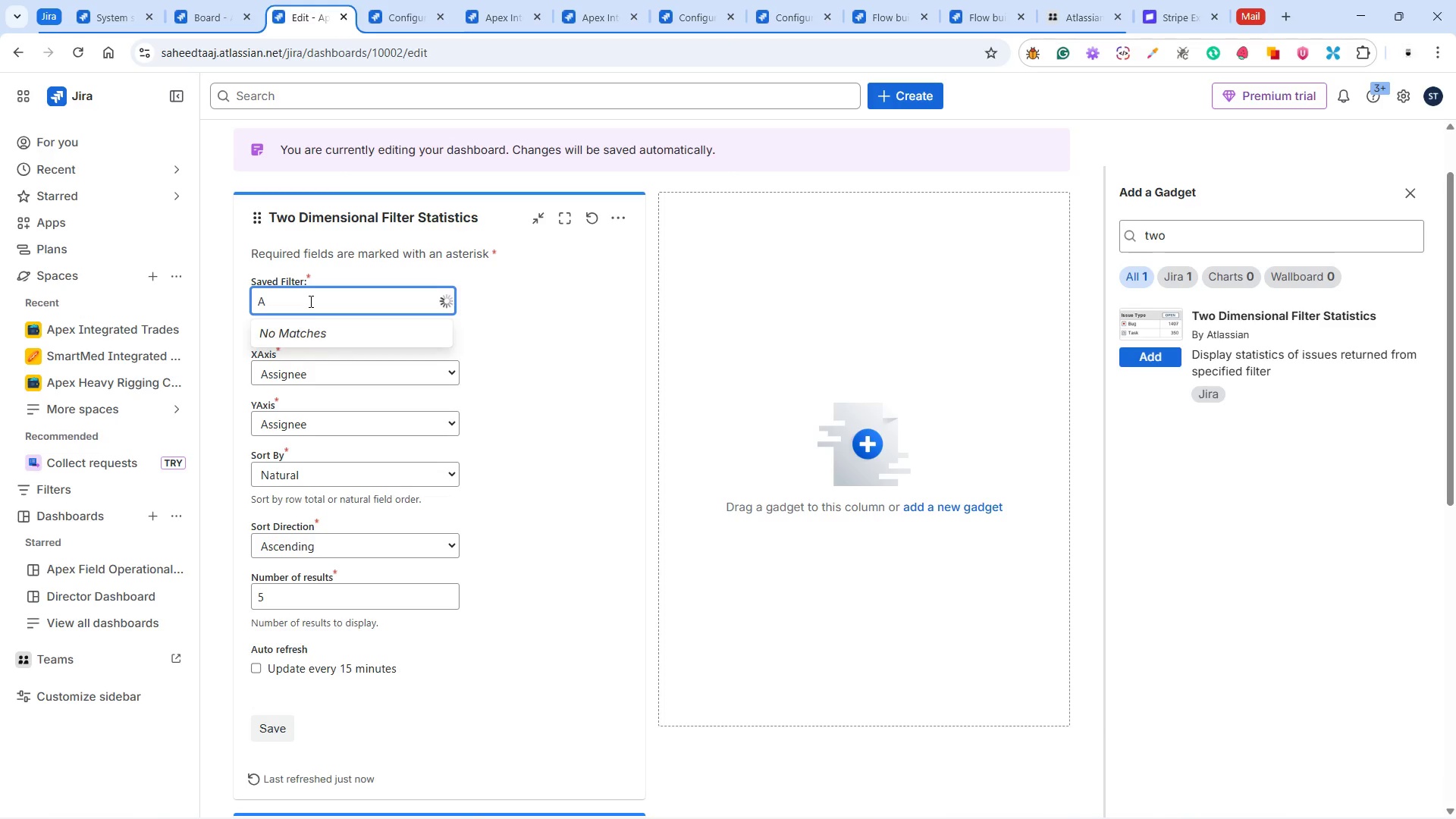 
key(Backspace)
 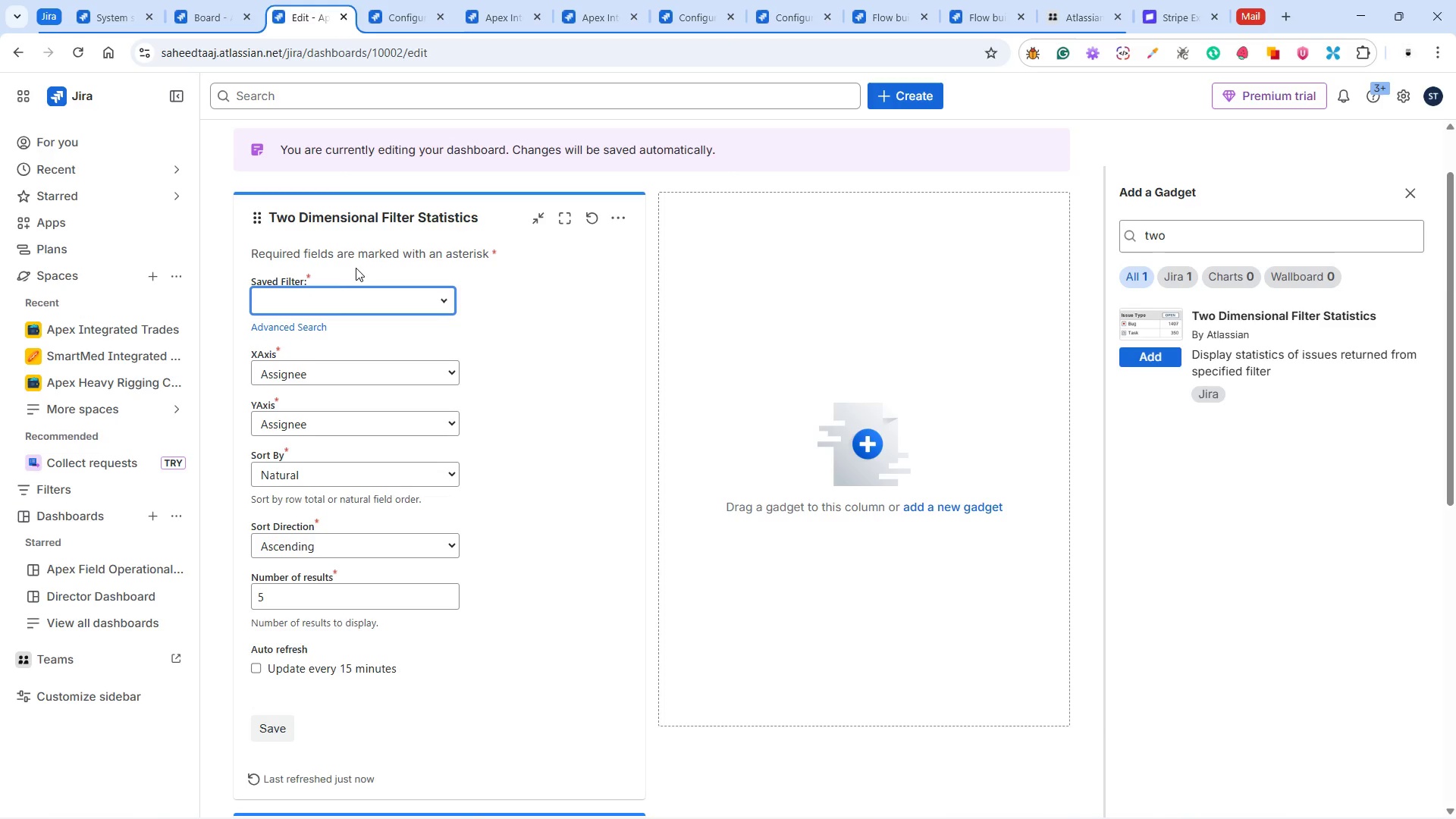 
left_click([359, 268])
 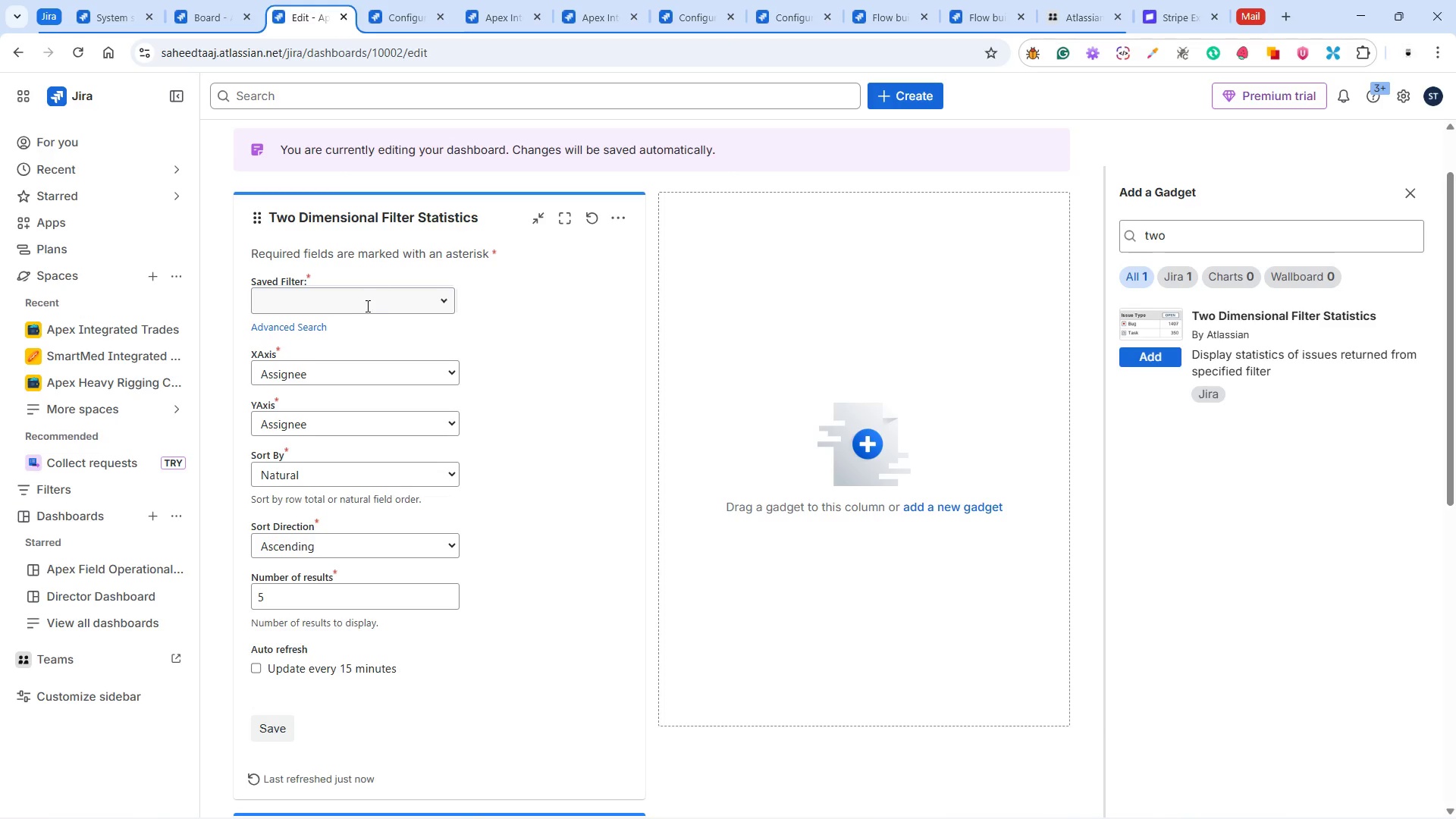 
left_click([376, 300])
 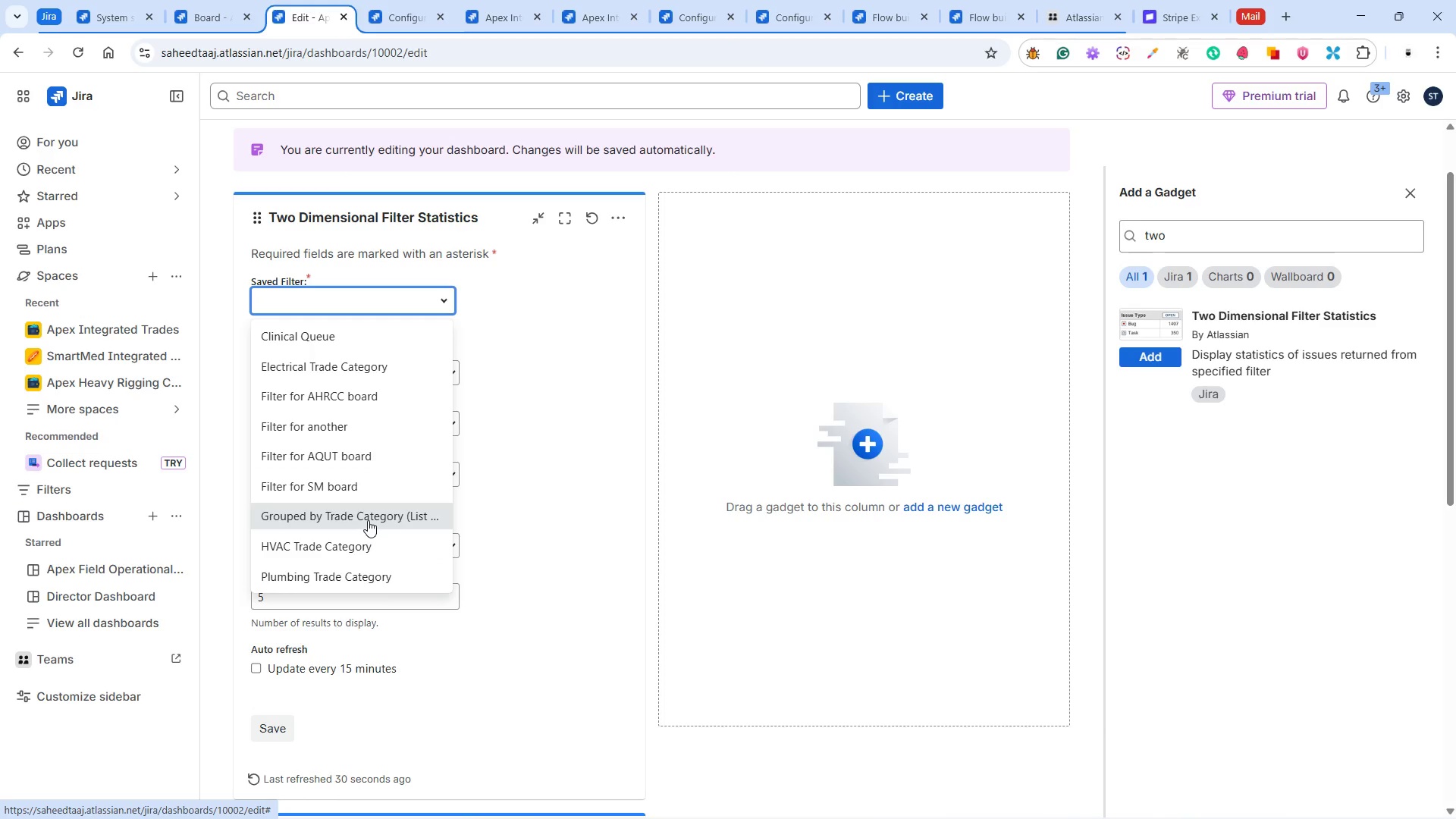 
wait(36.36)
 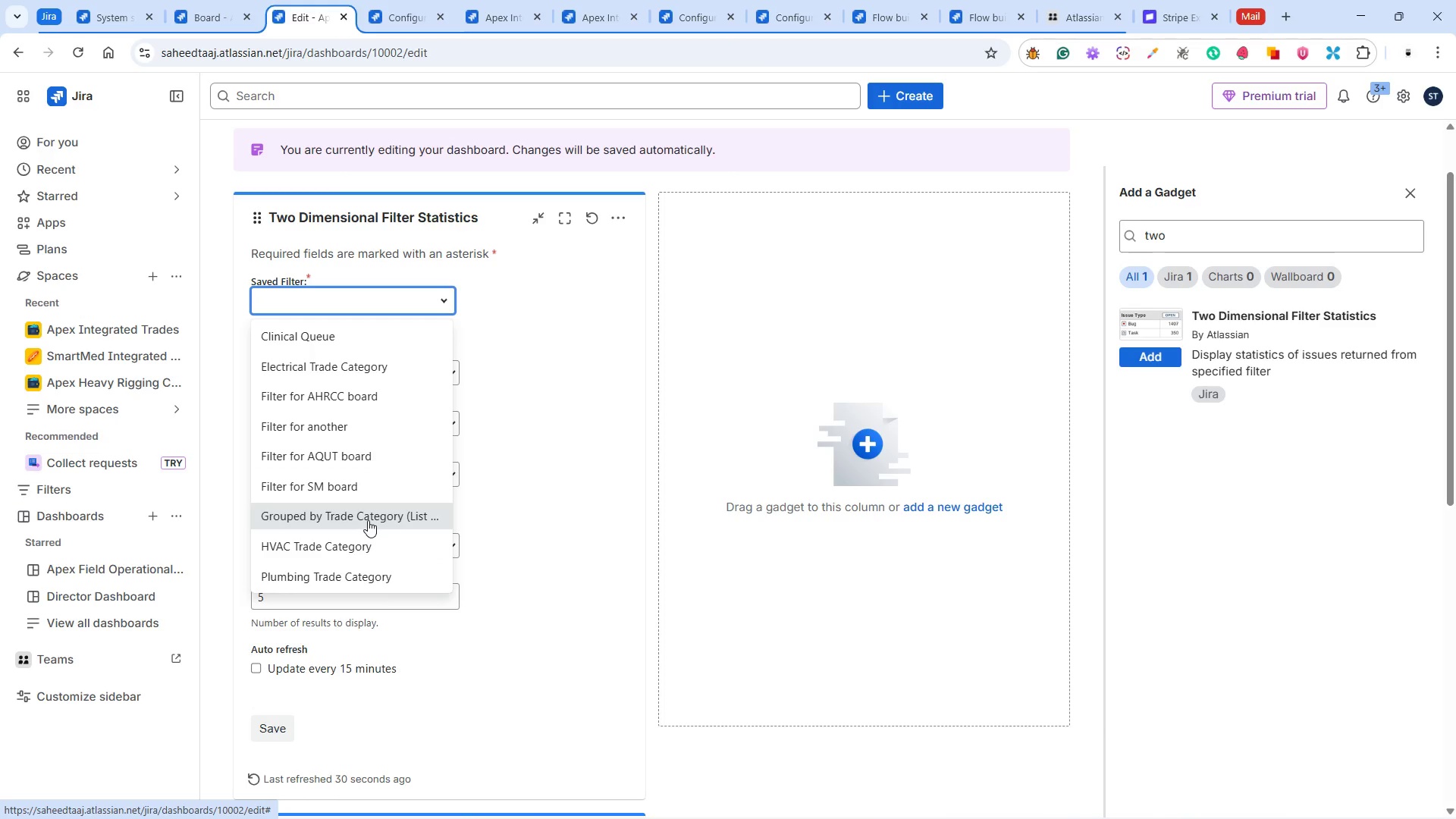 
left_click([362, 352])
 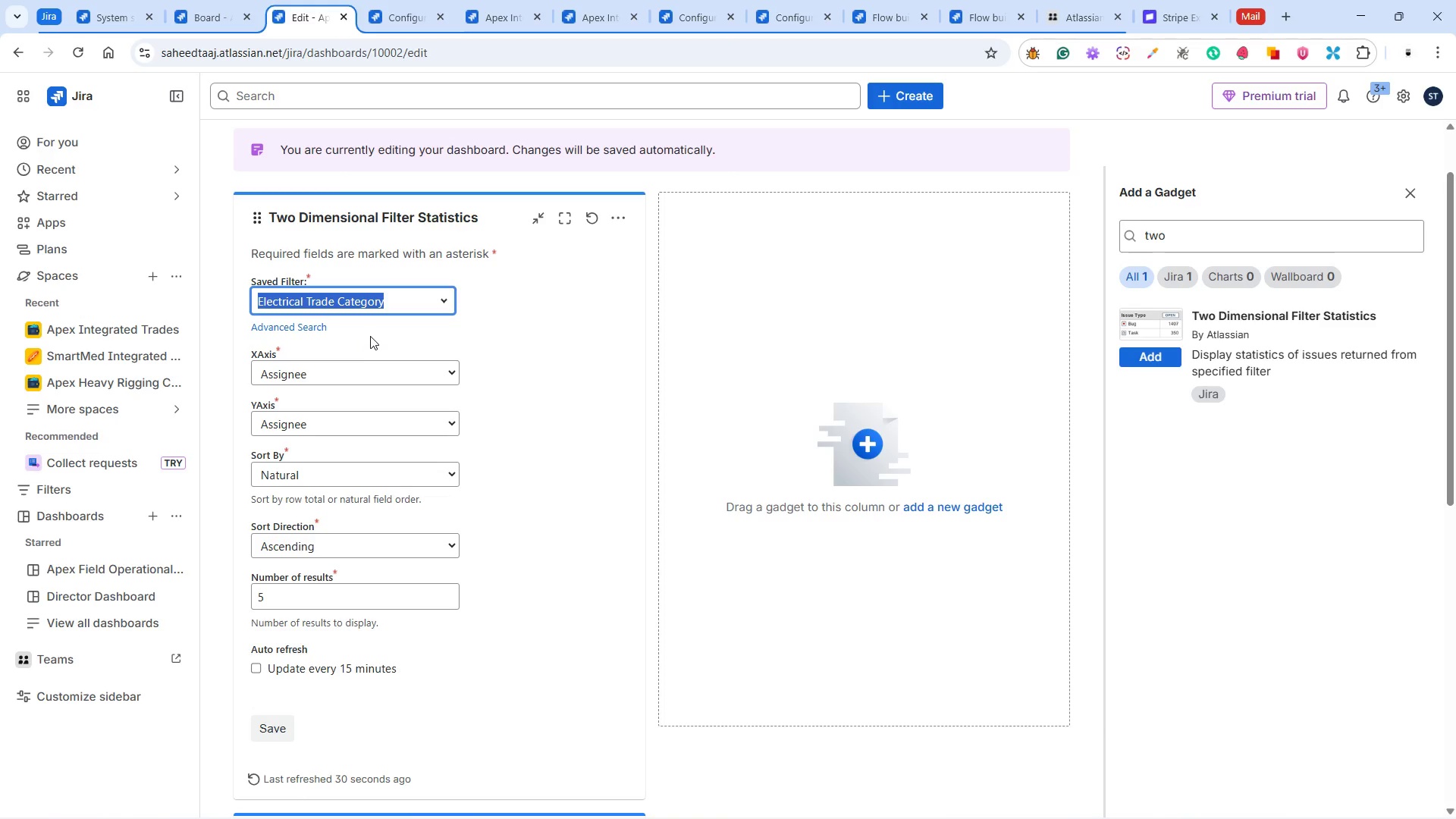 
left_click([370, 336])
 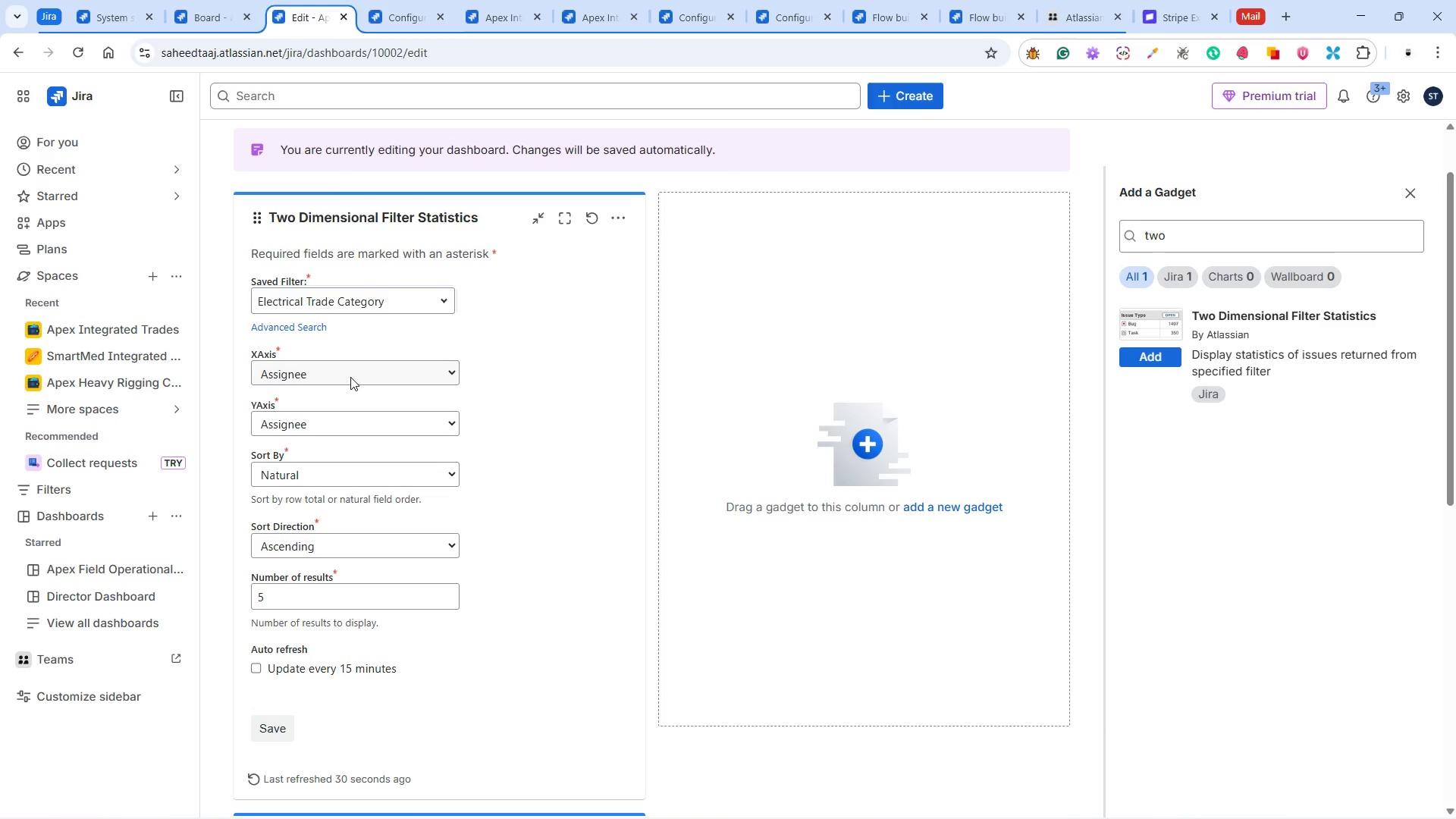 
left_click([350, 377])
 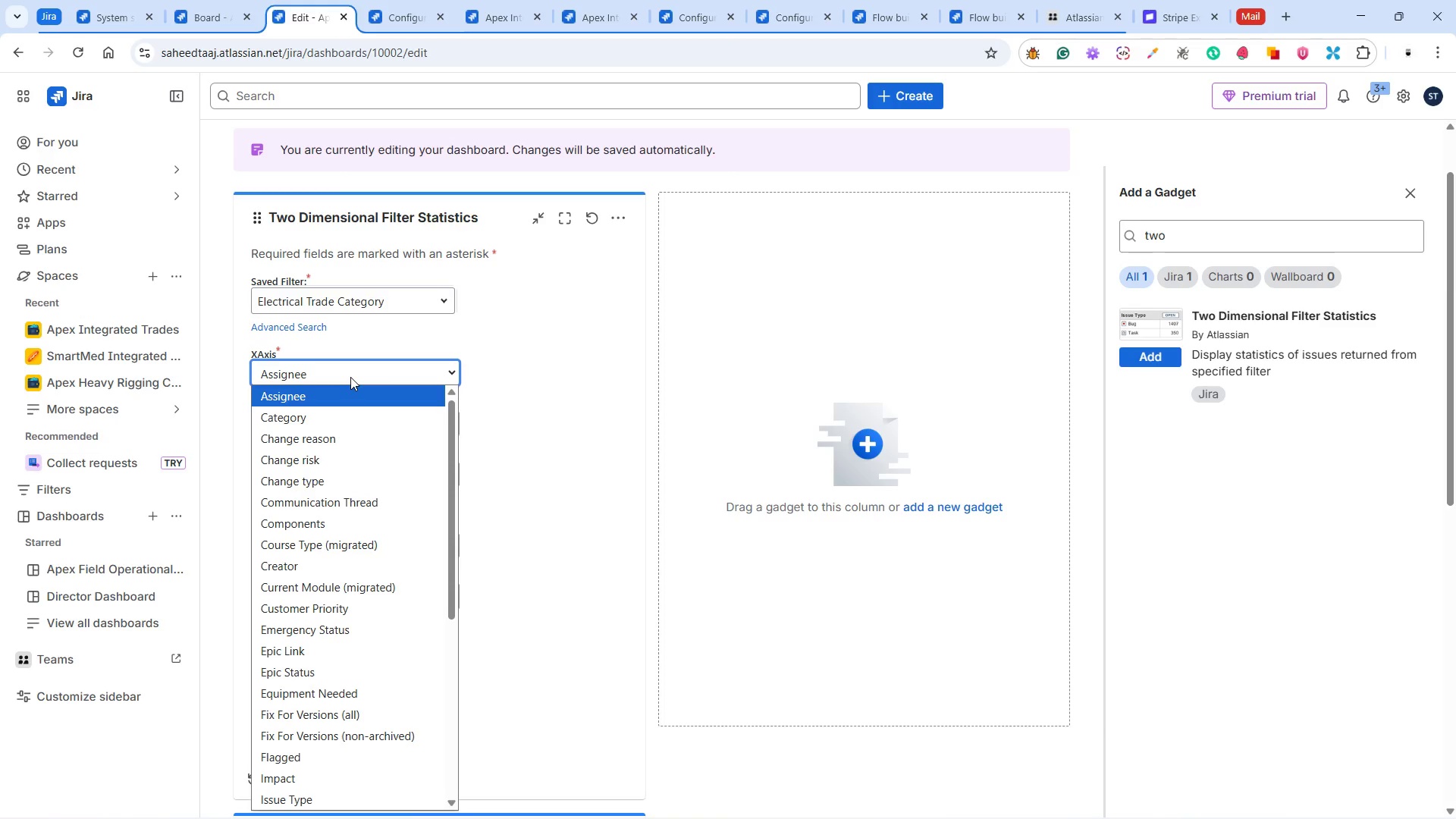 
wait(13.86)
 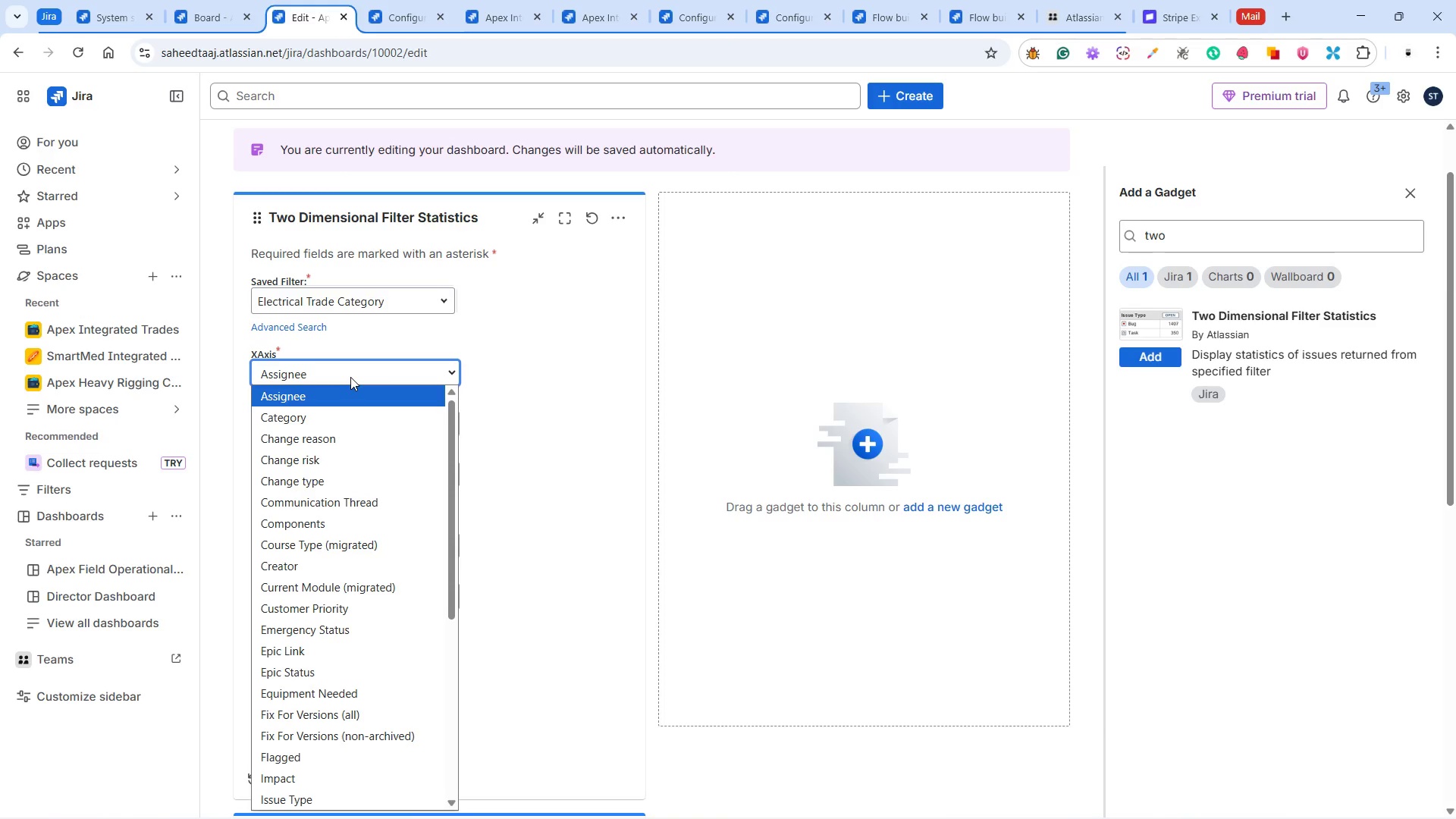 
type(tr)
 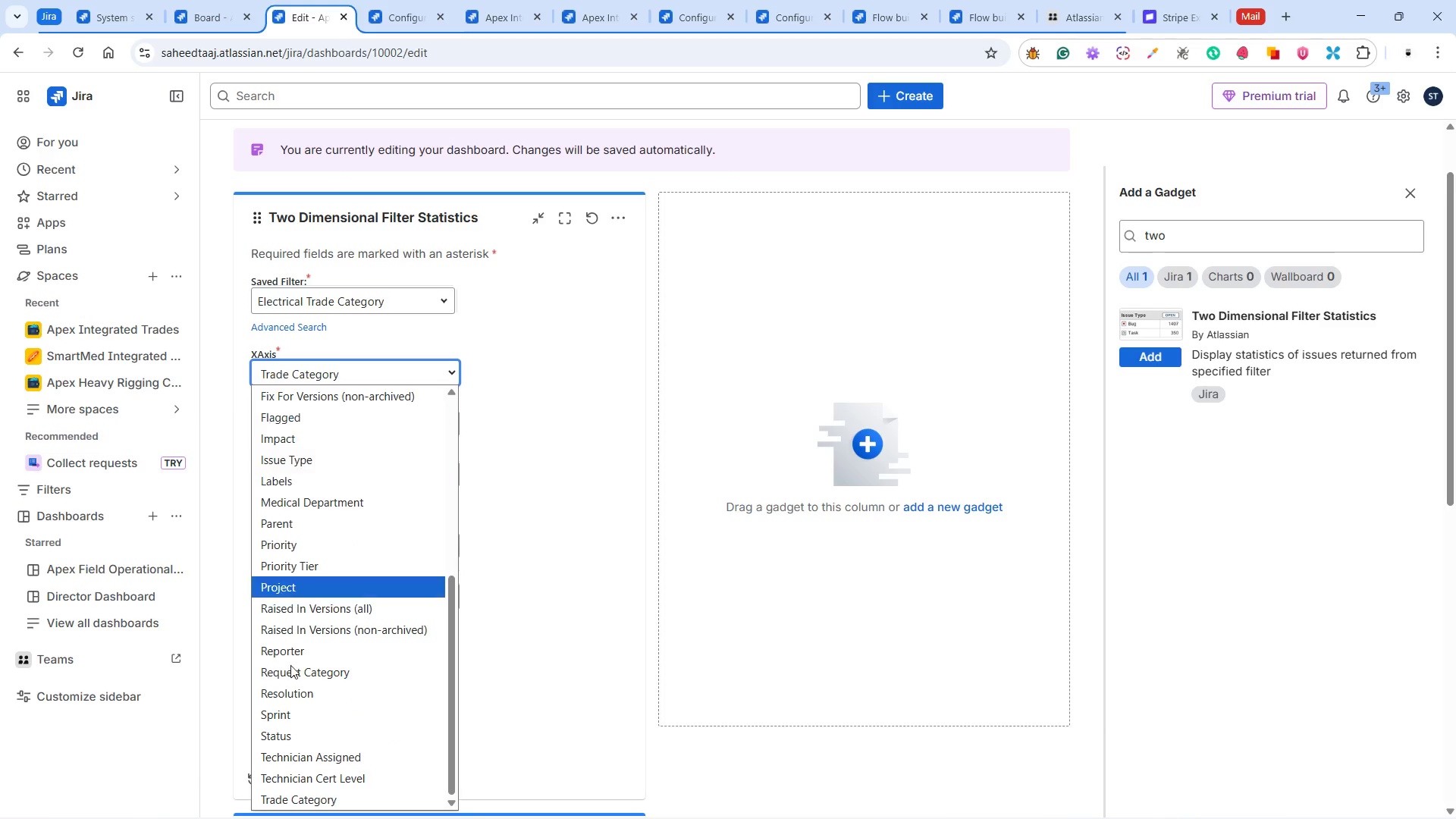 
wait(5.08)
 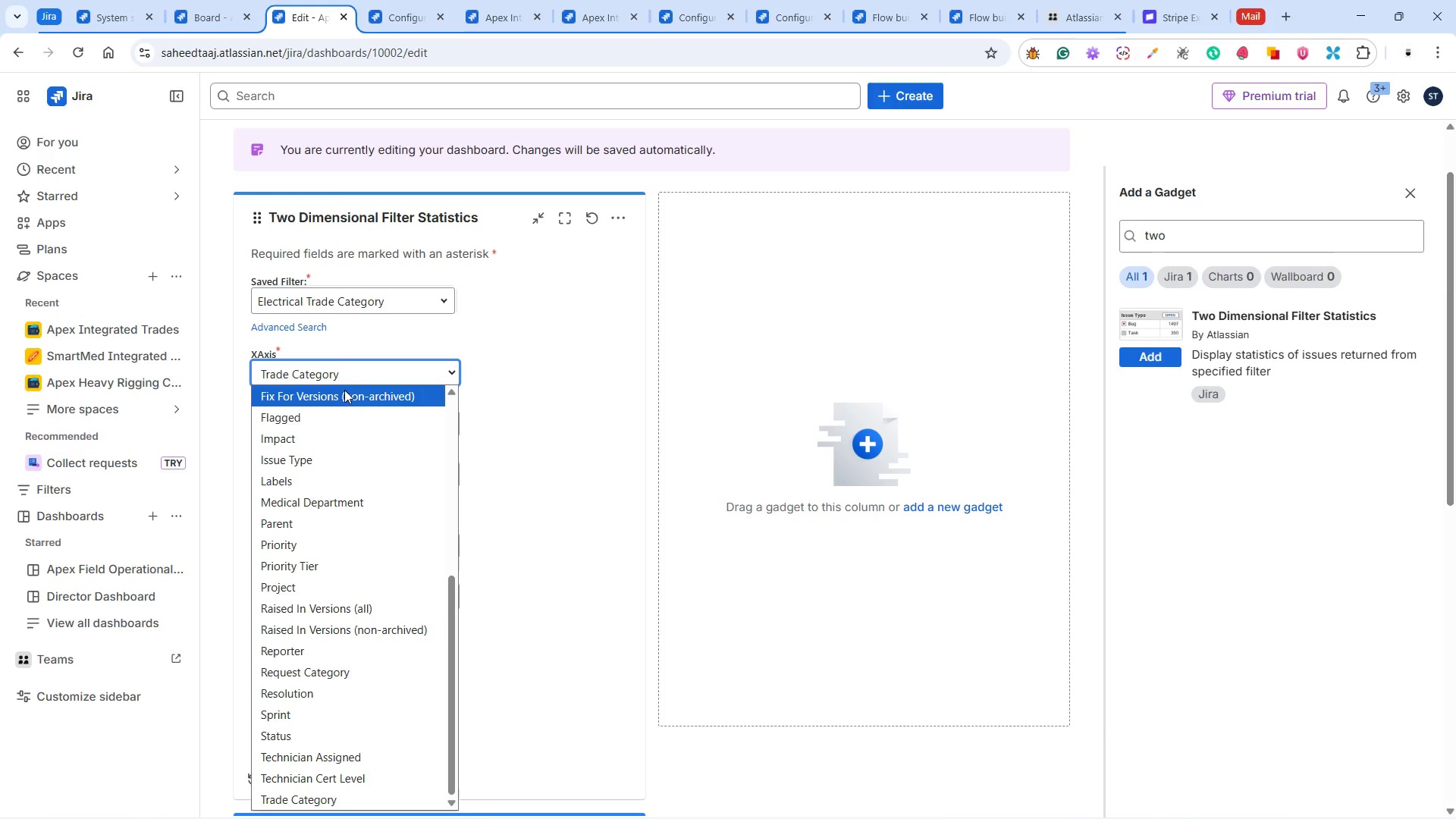 
left_click([279, 799])
 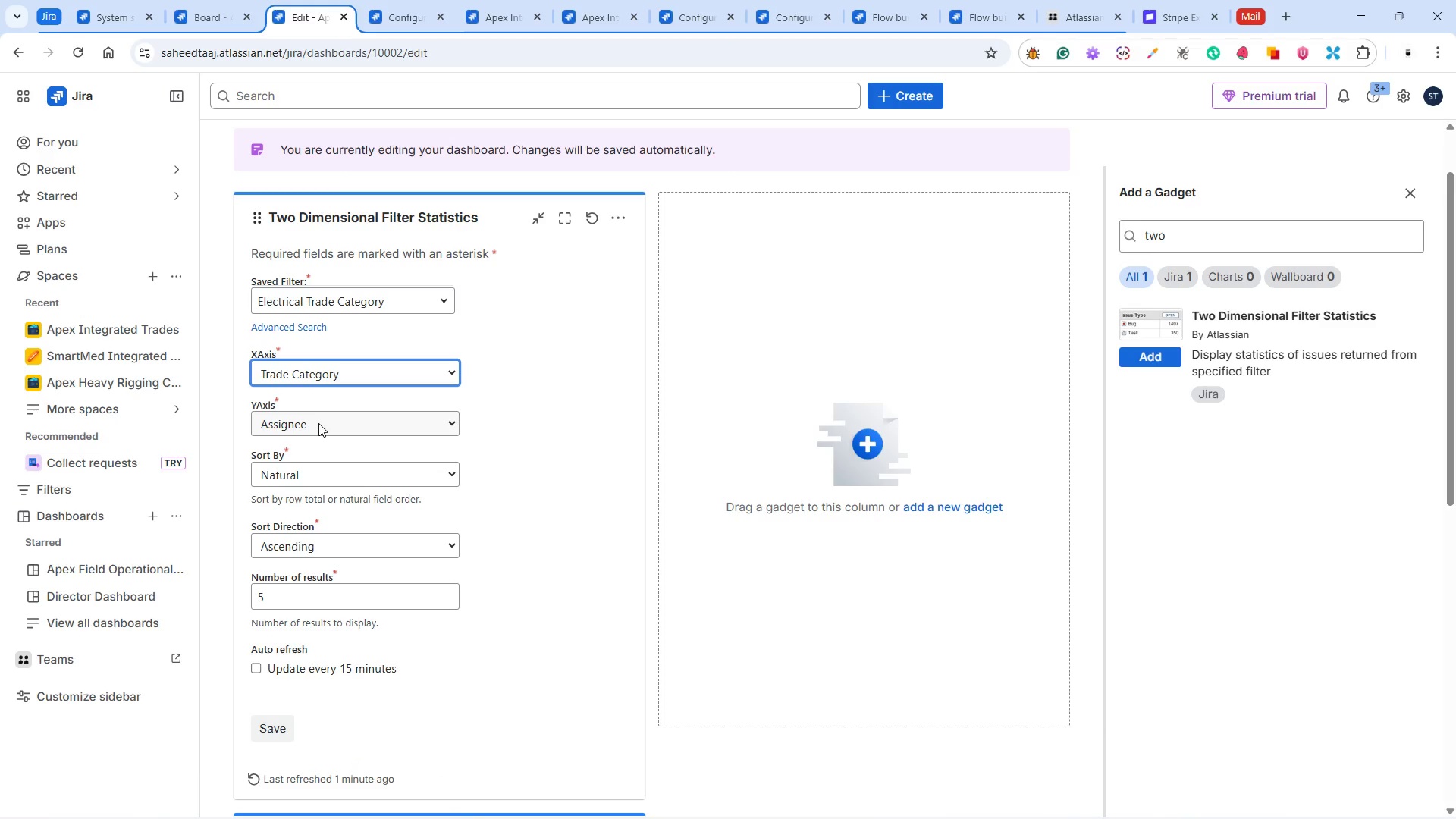 
left_click([318, 423])
 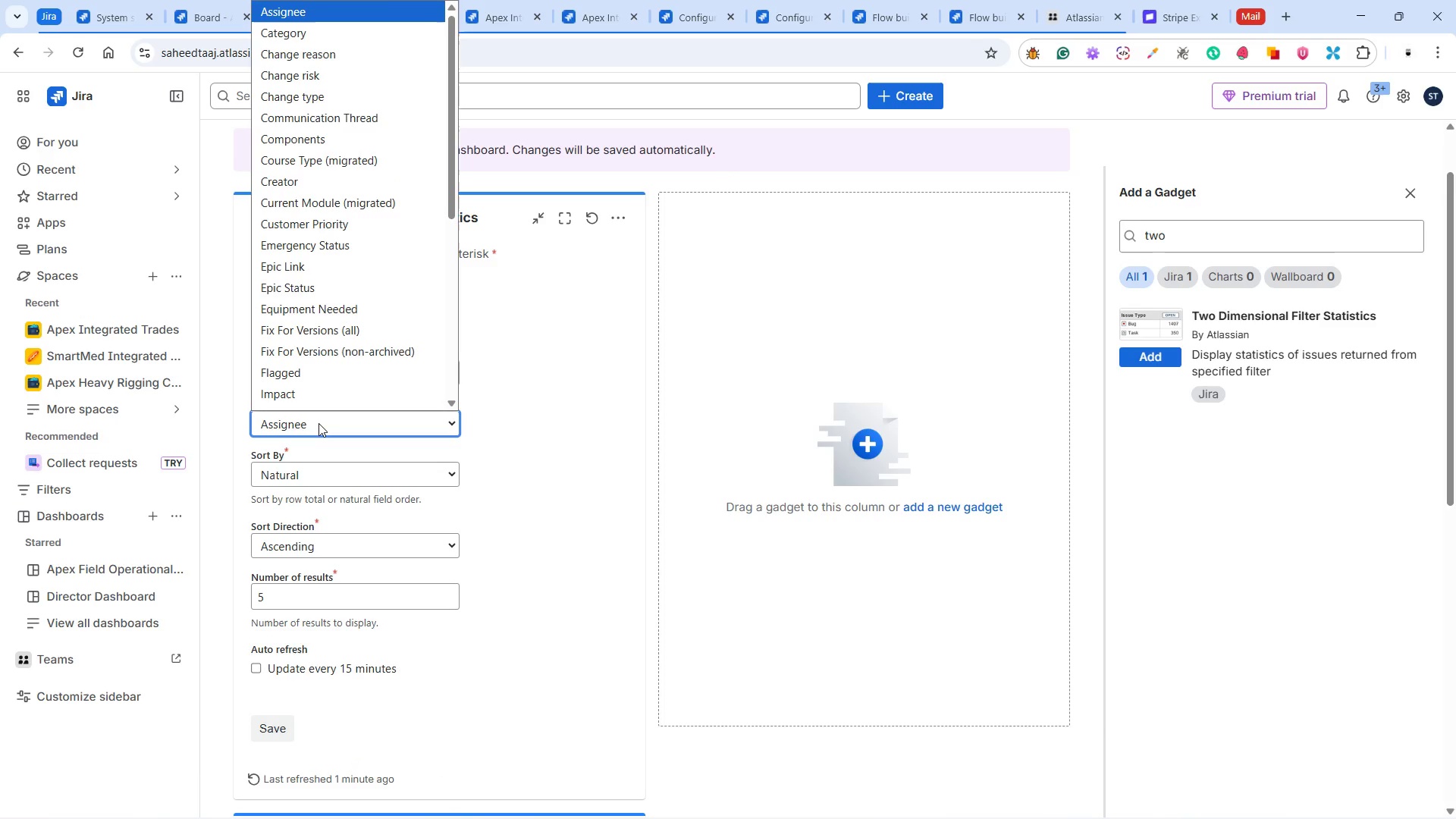 
type(st)
 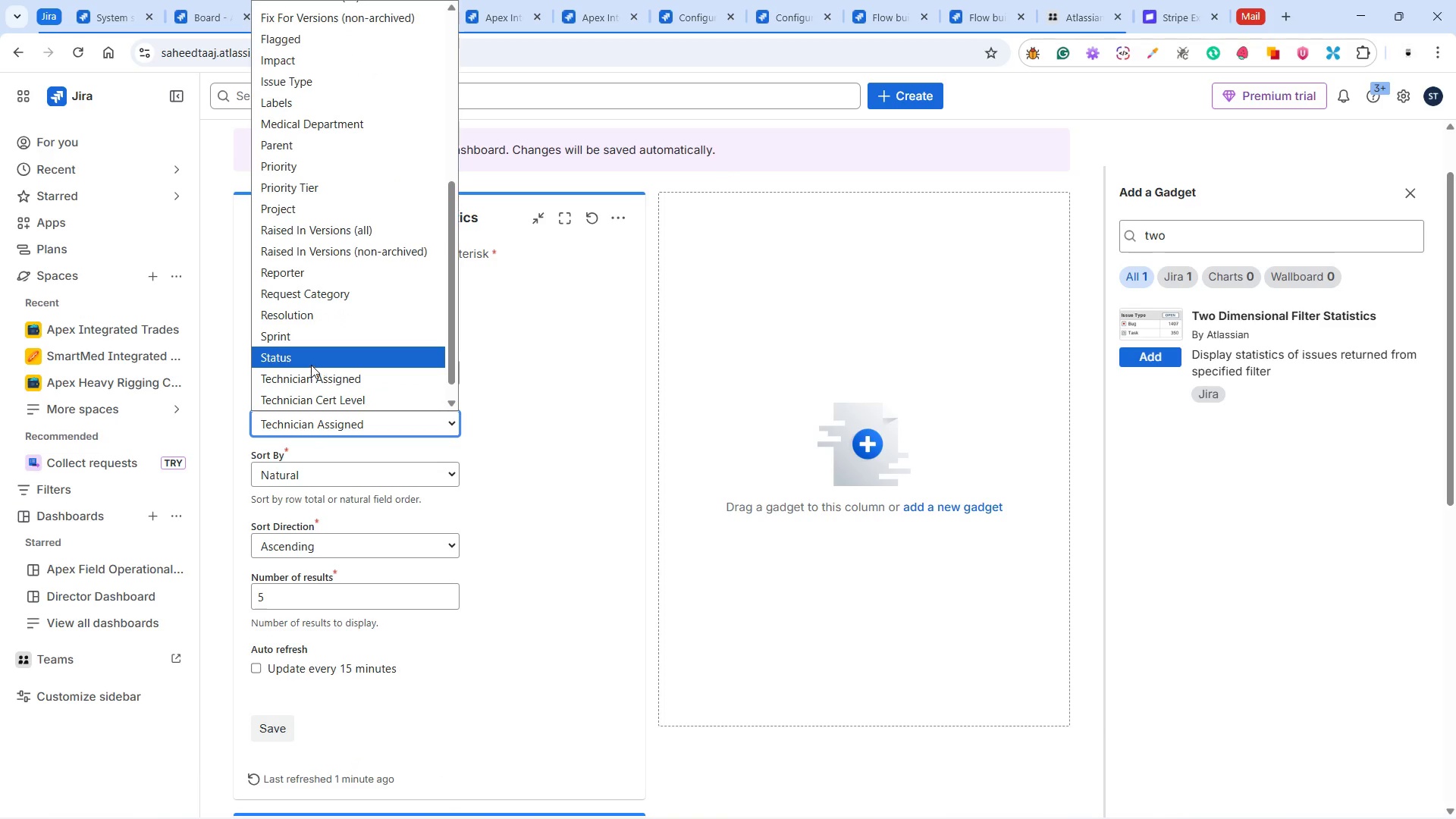 
left_click([311, 363])
 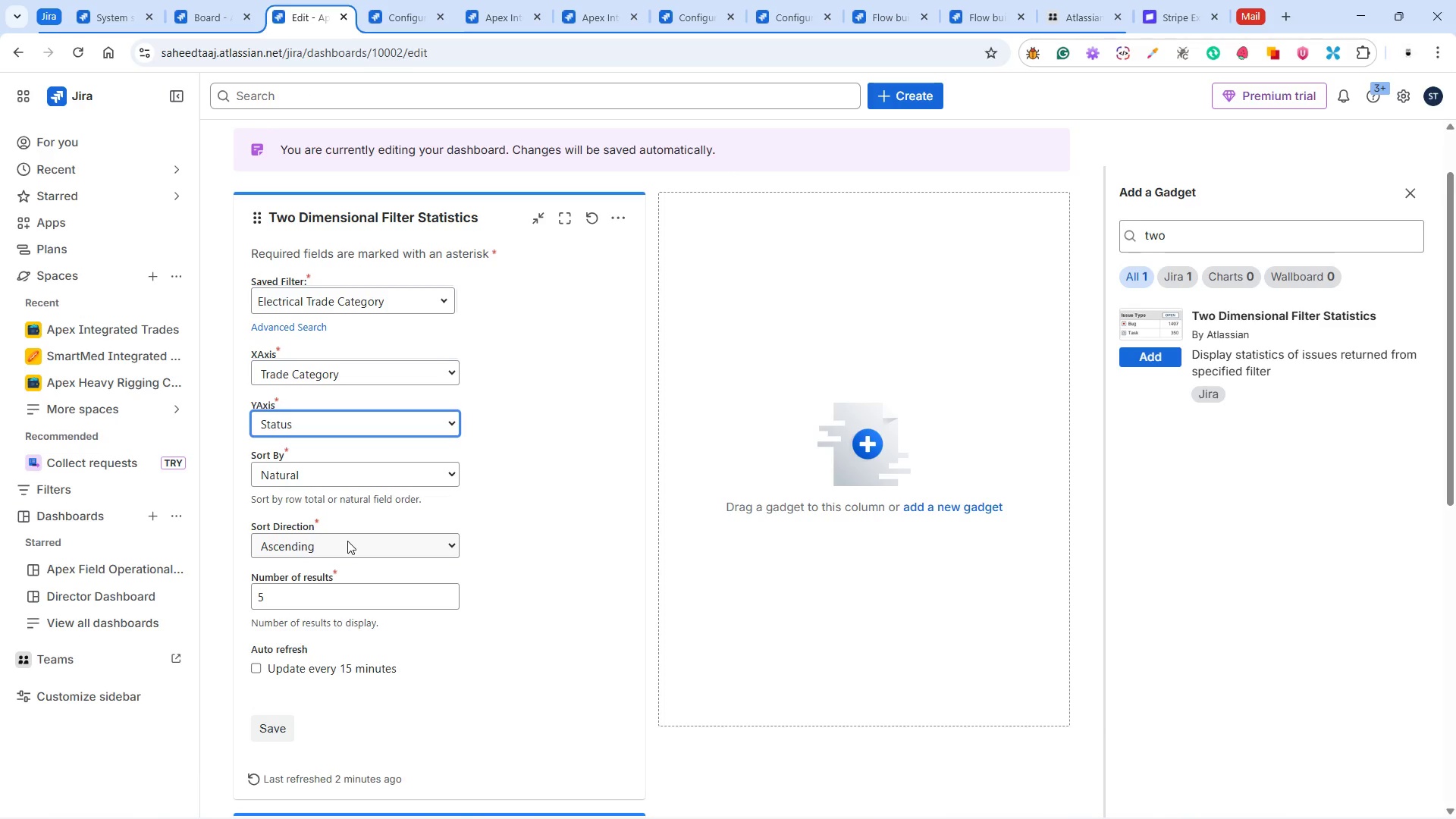 
mouse_move([374, 548])
 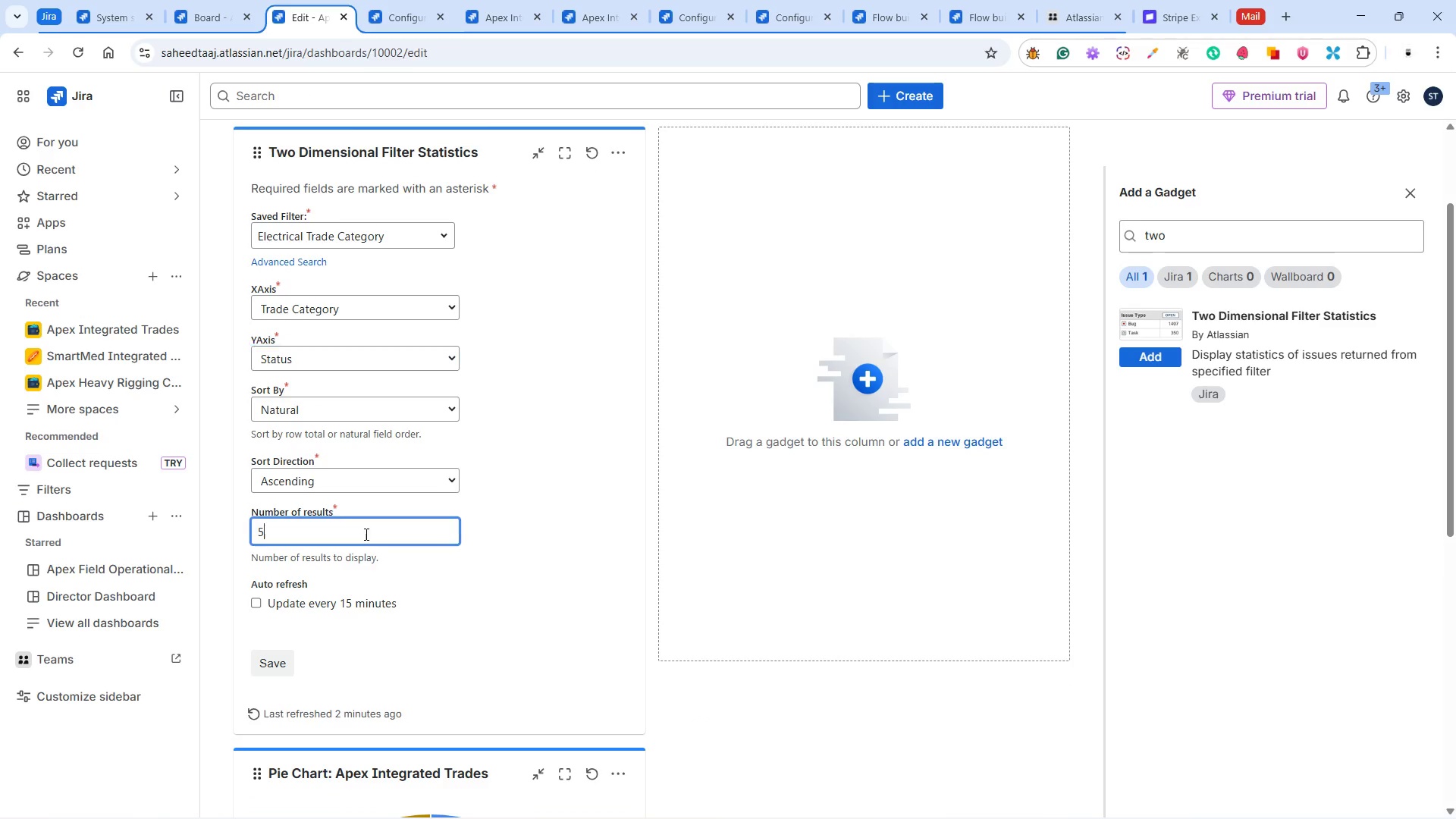 
left_click([365, 534])
 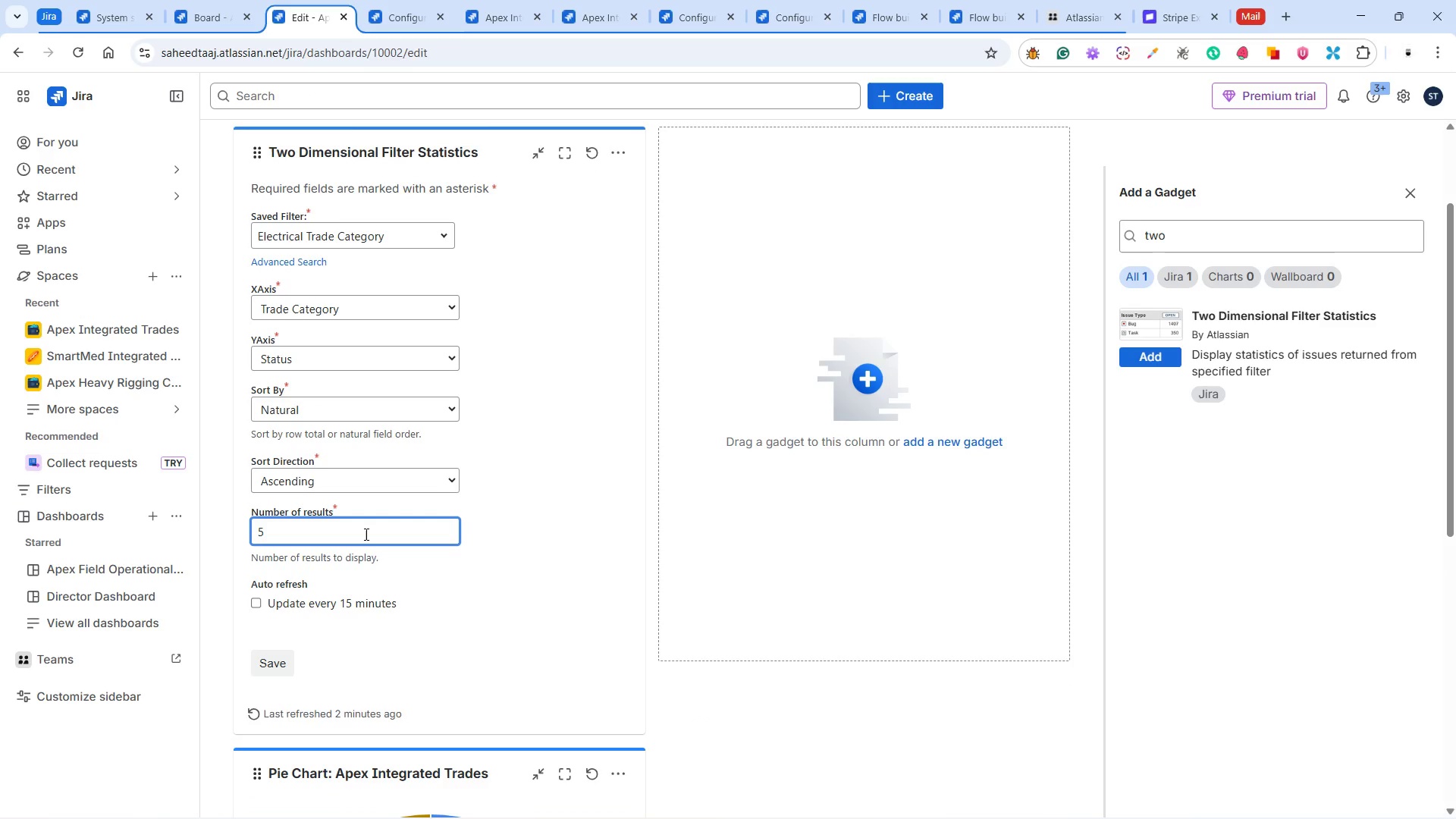 
left_click([365, 534])
 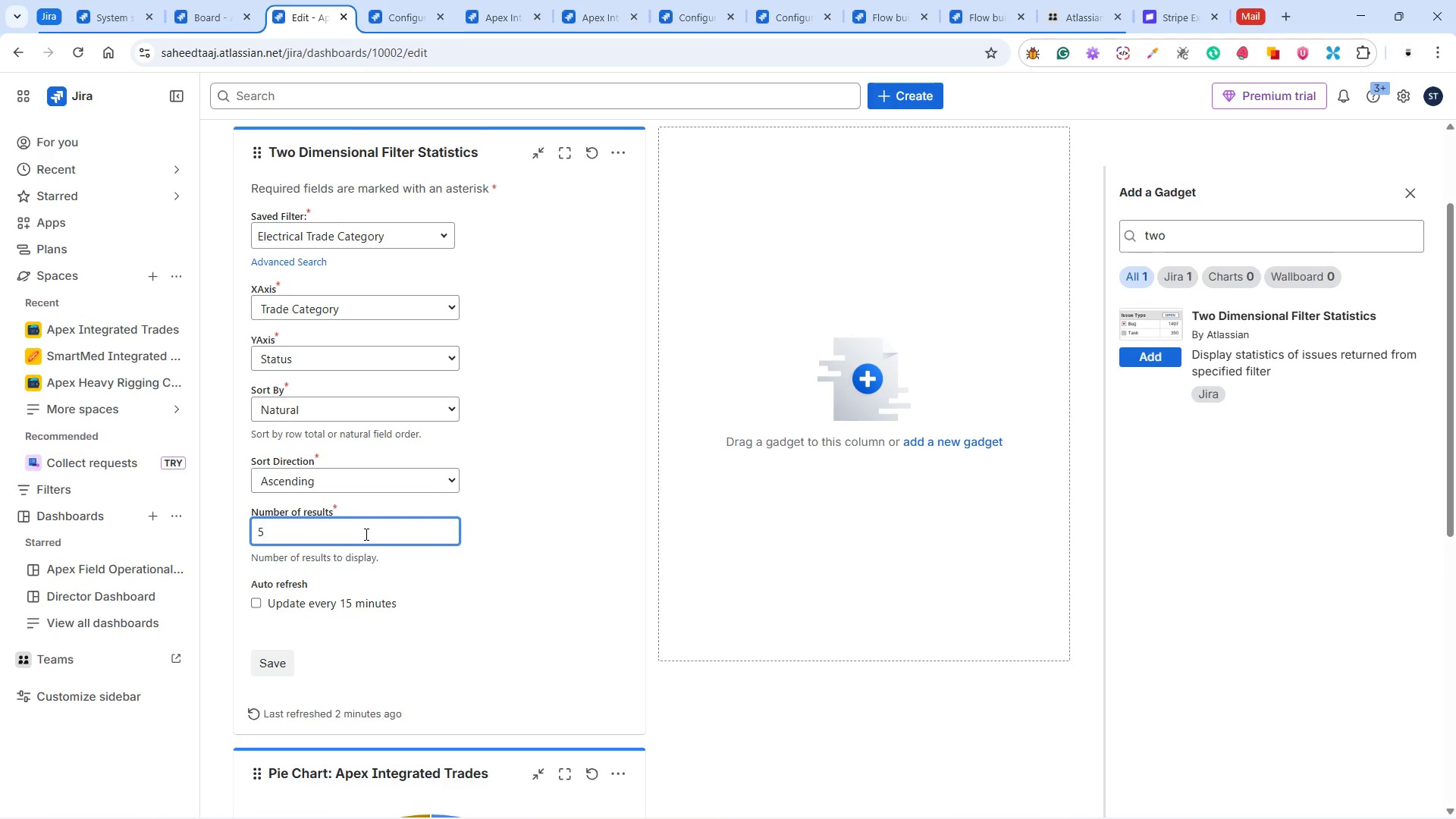 
key(ArrowLeft)
 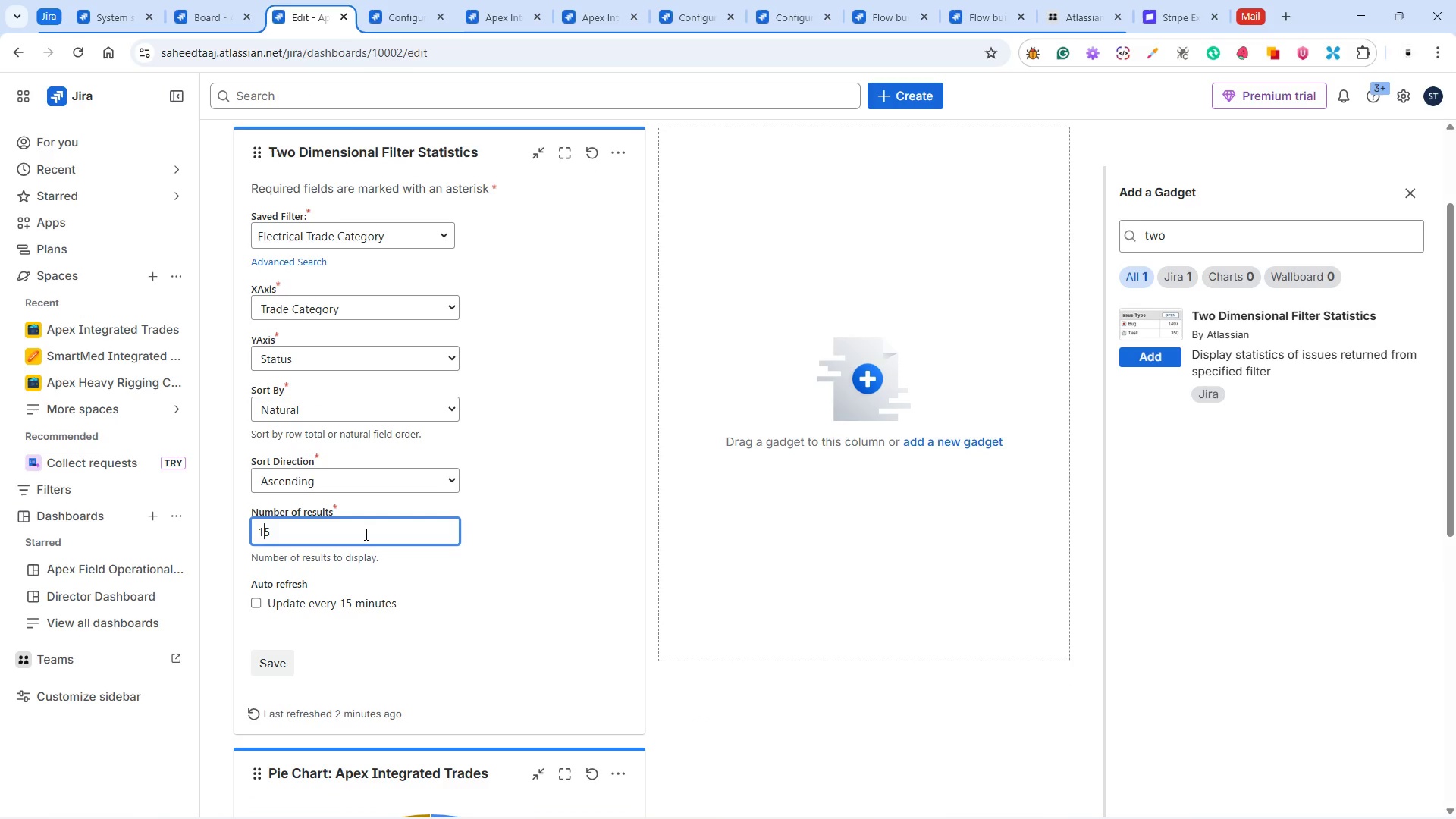 
key(1)
 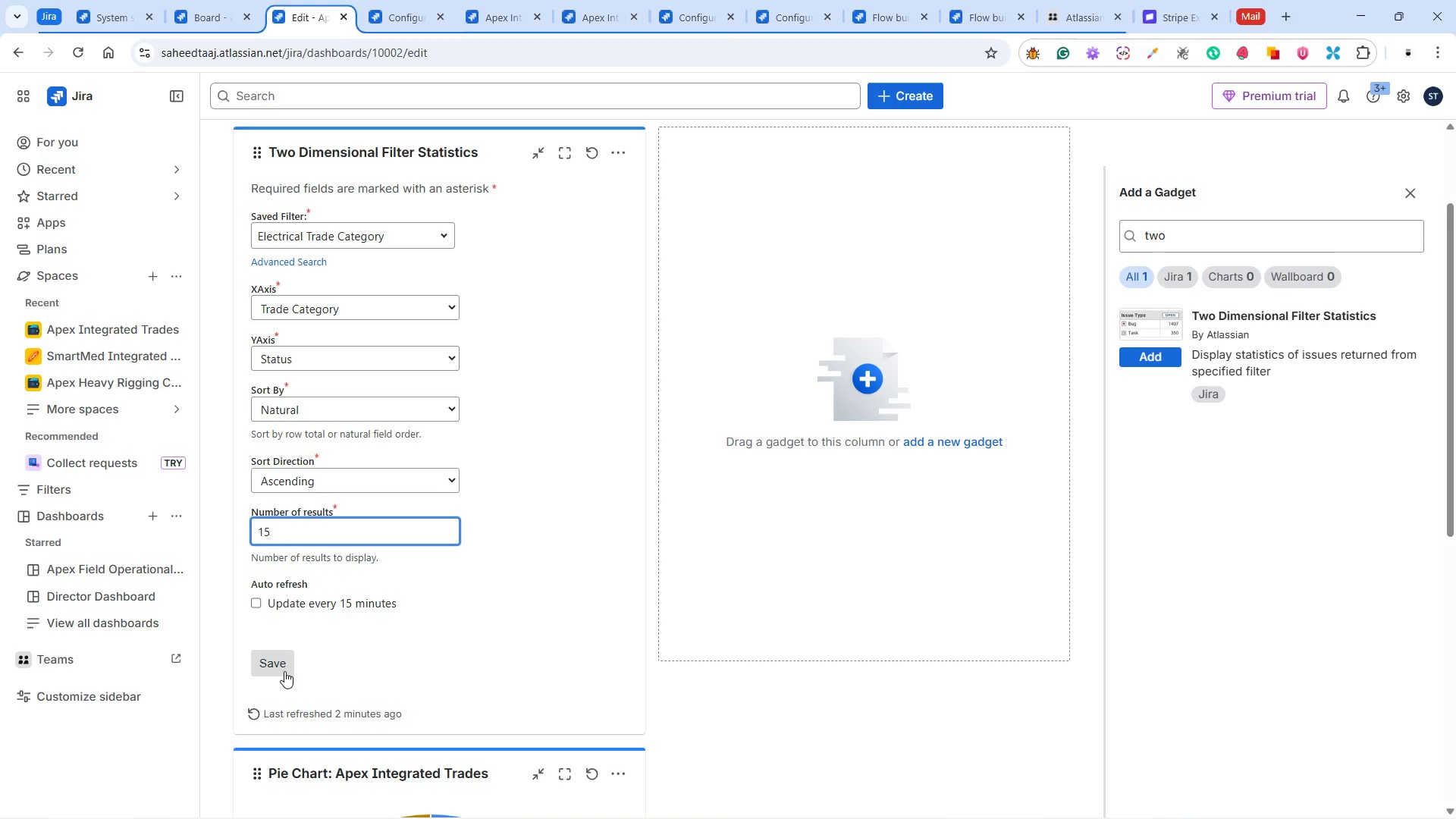 
left_click([284, 671])
 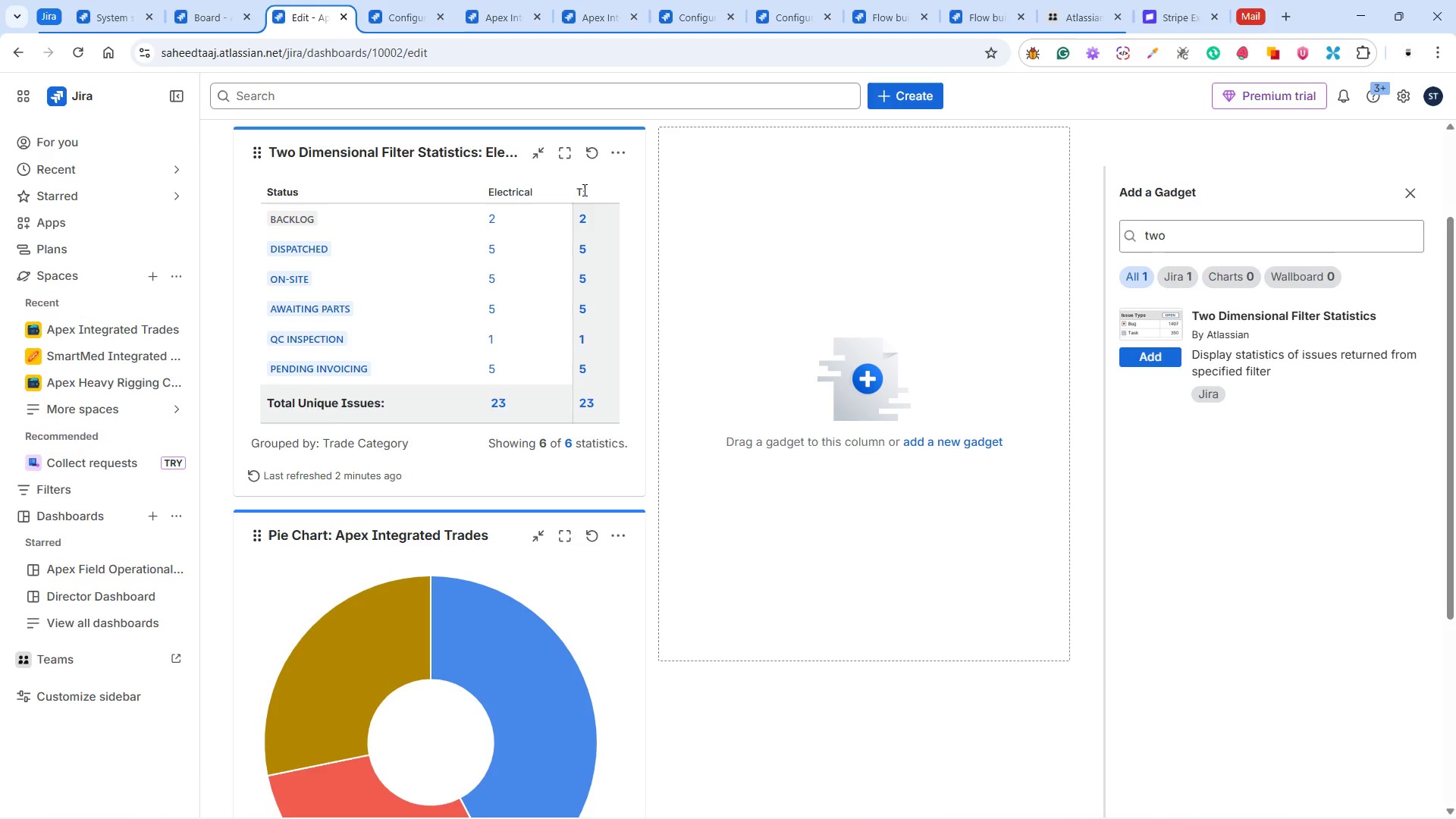 
wait(14.02)
 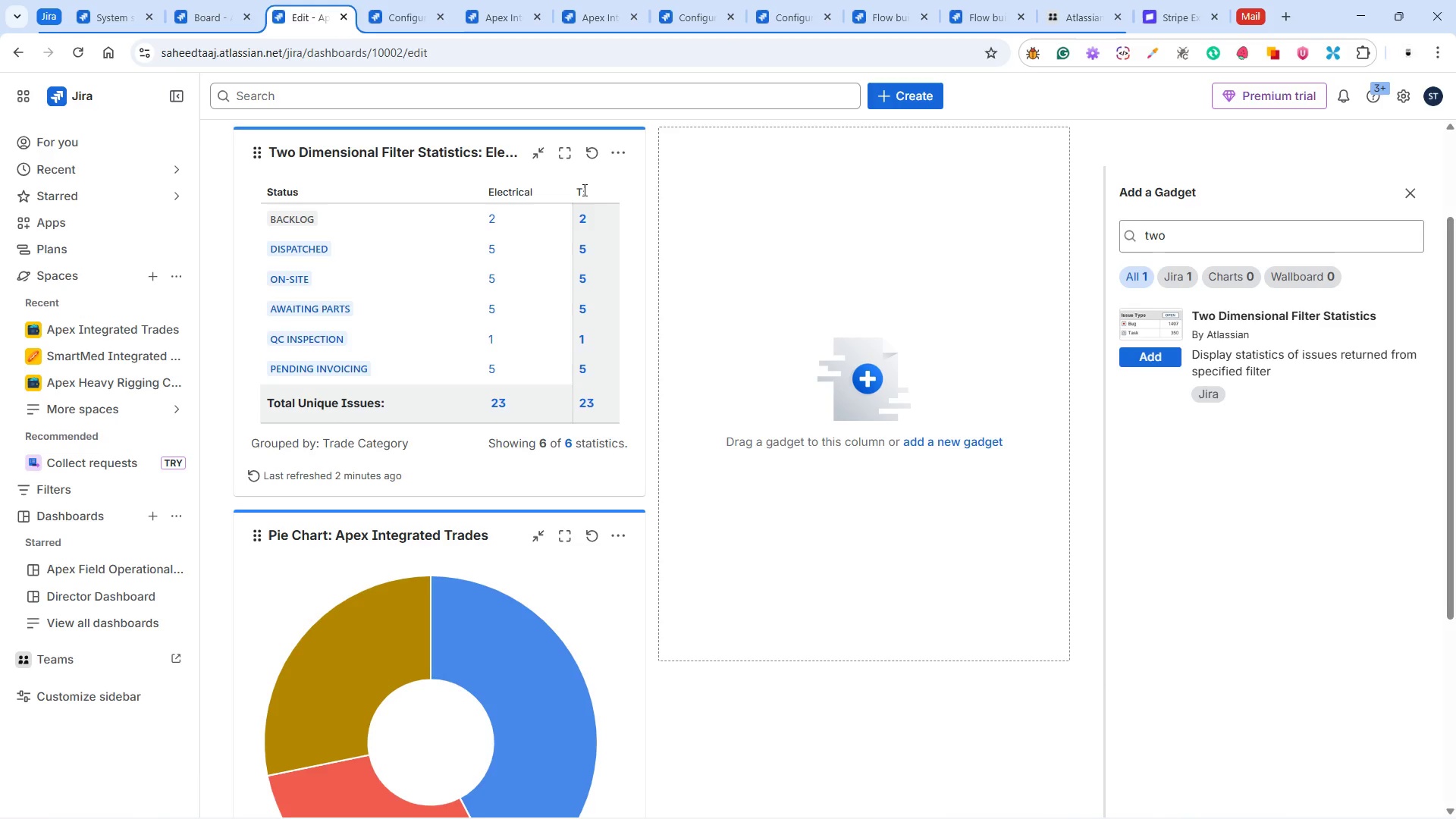 
left_click([582, 188])
 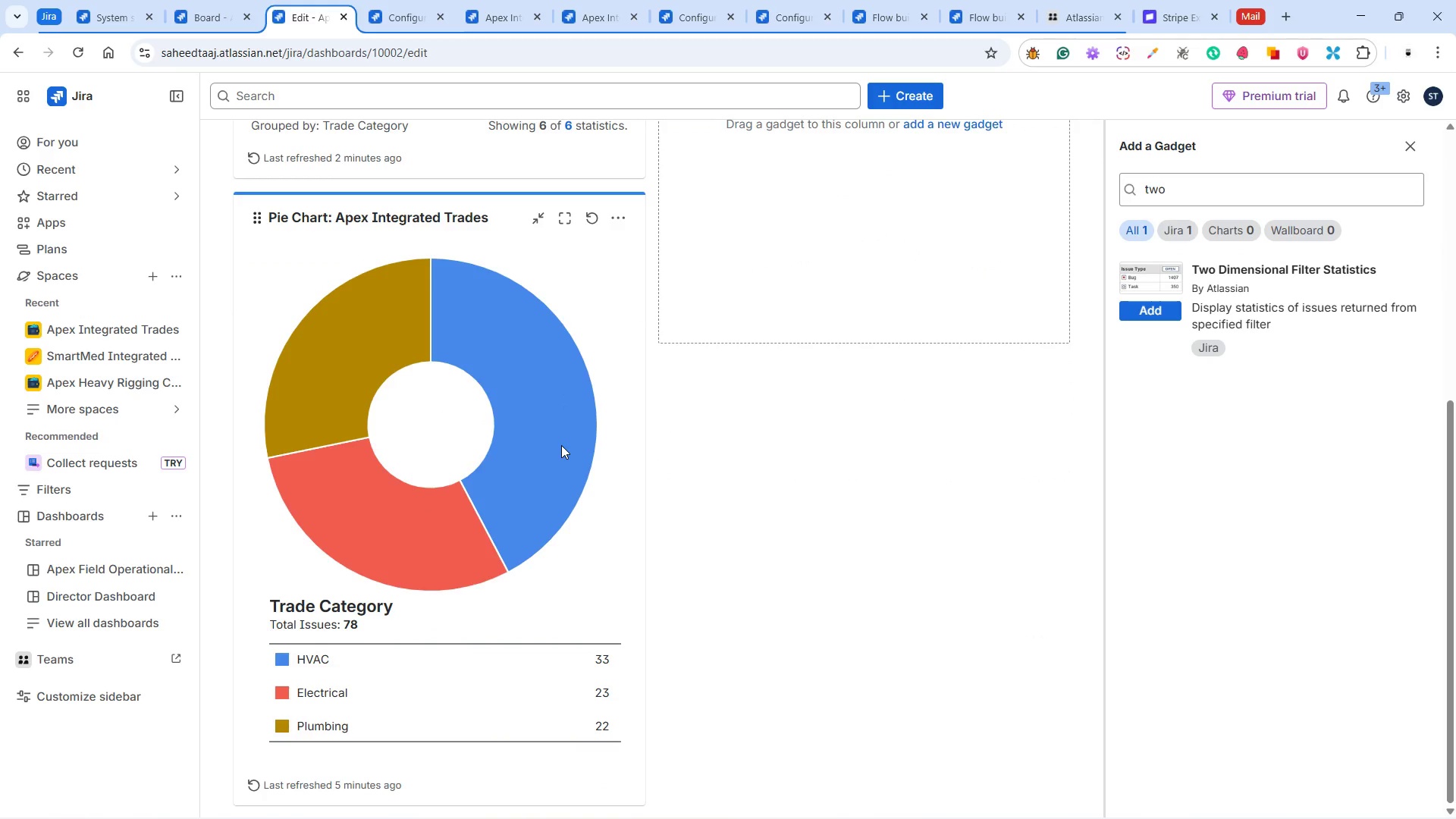 
wait(24.89)
 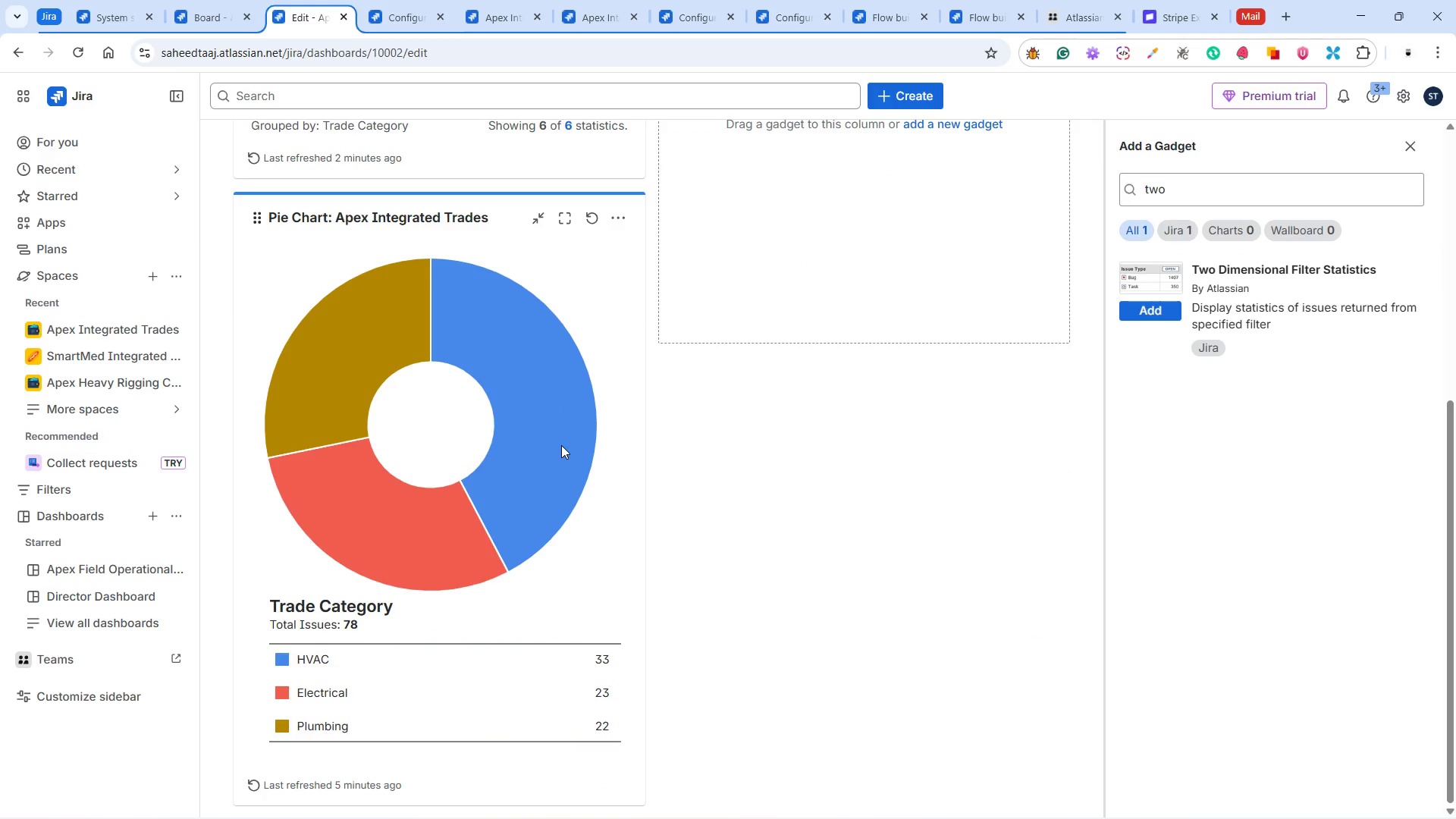 
left_click([1153, 347])
 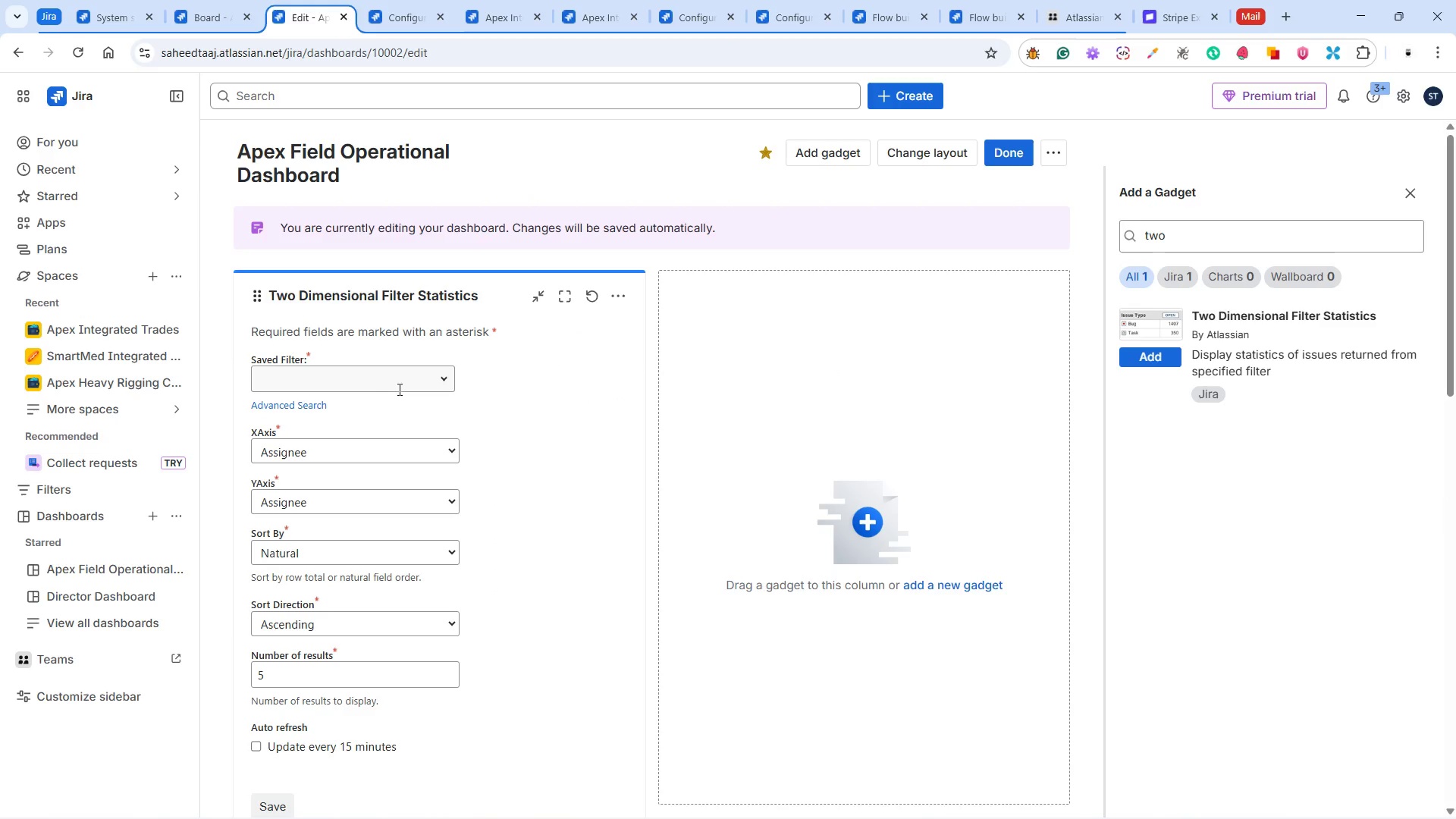 
left_click([369, 381])
 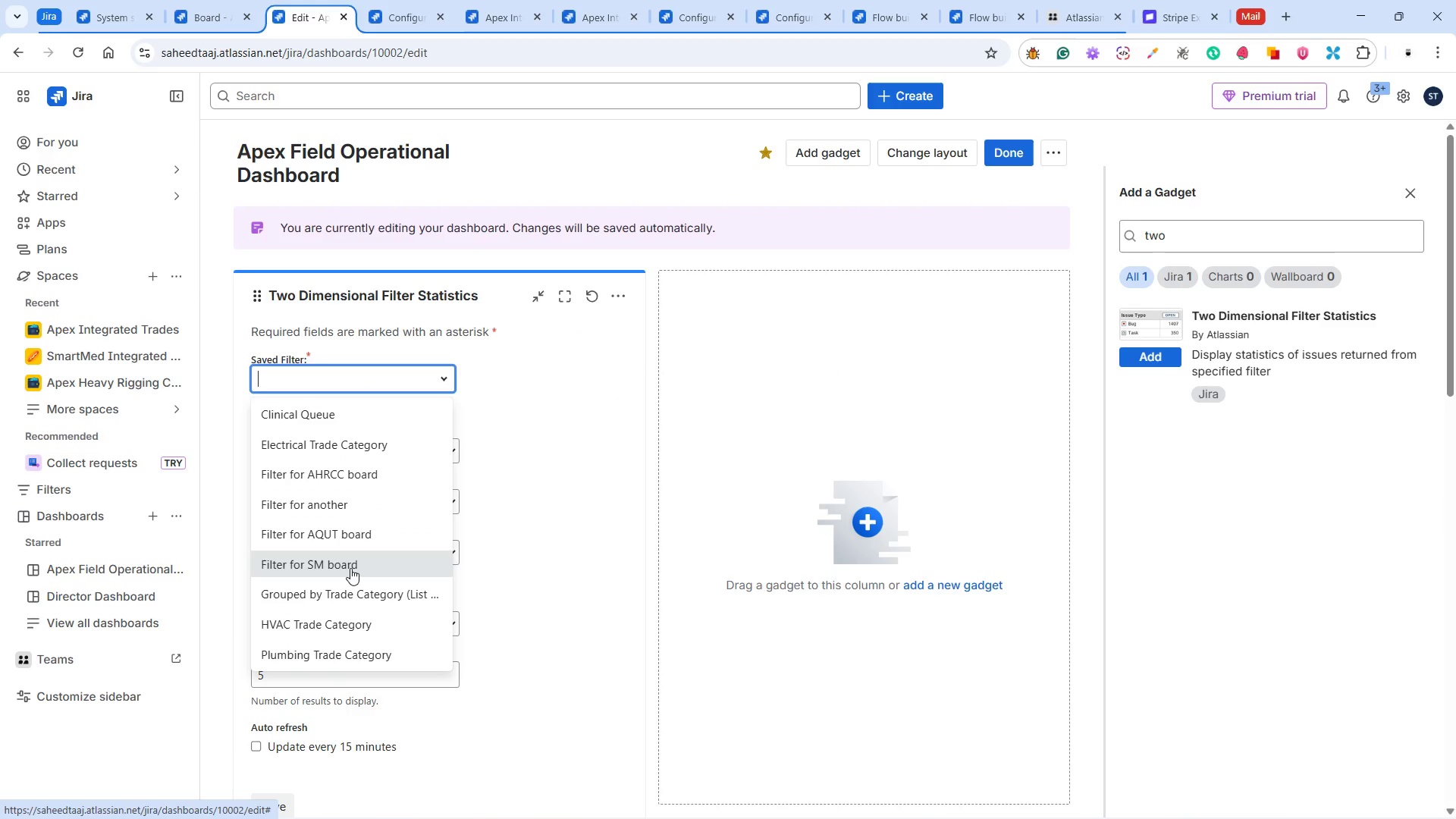 
wait(5.69)
 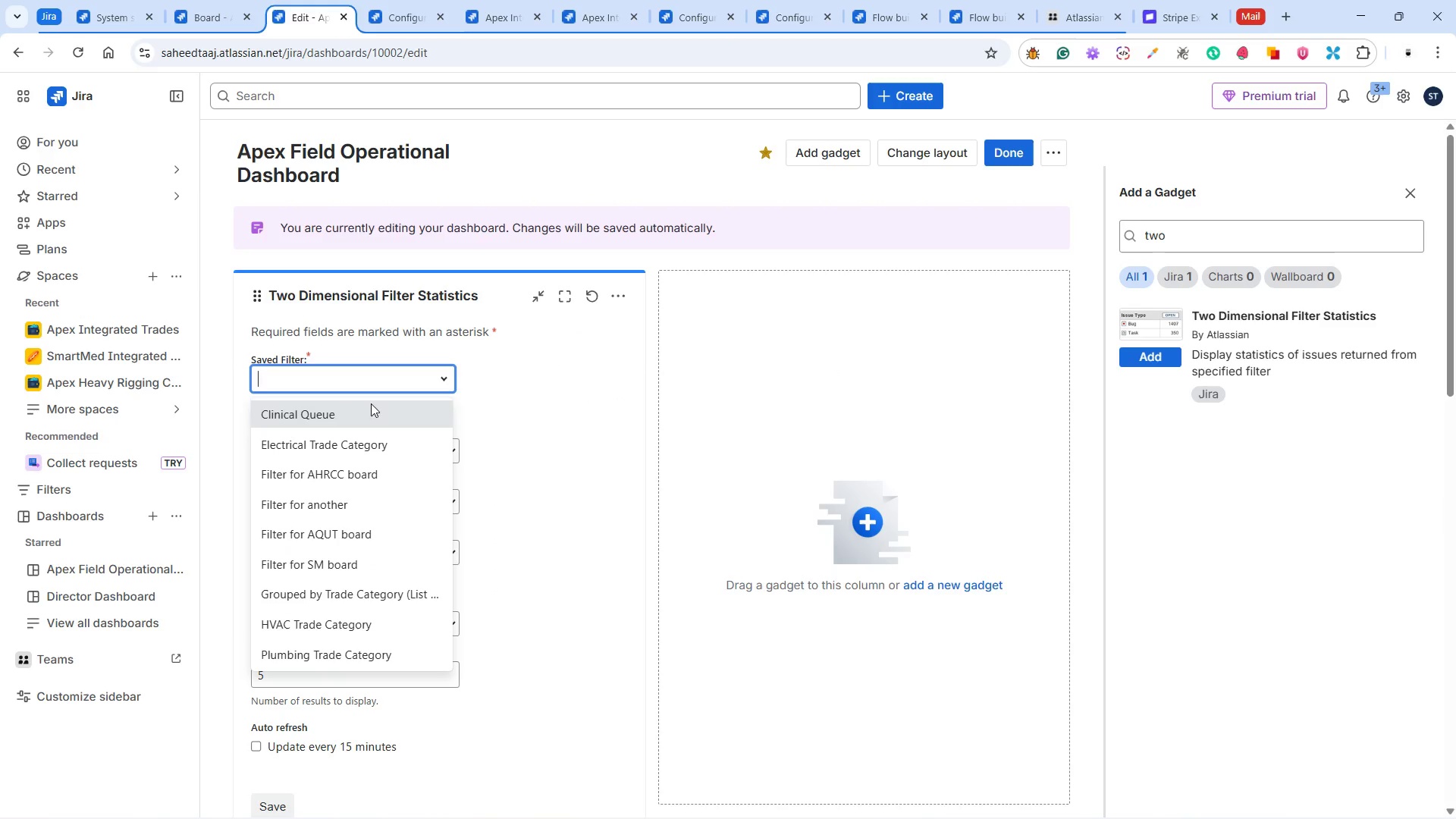 
left_click([334, 618])
 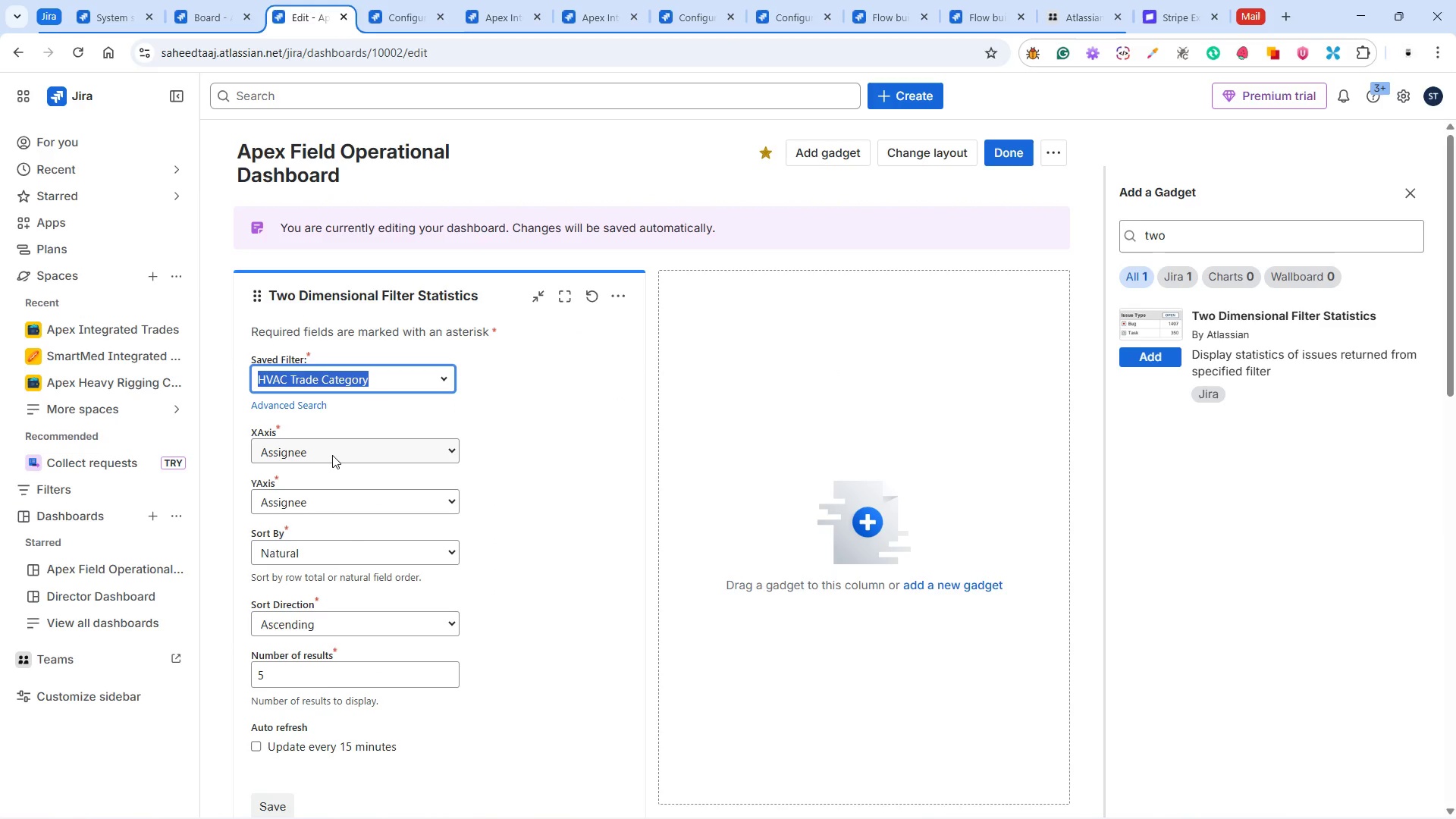 
left_click([332, 455])
 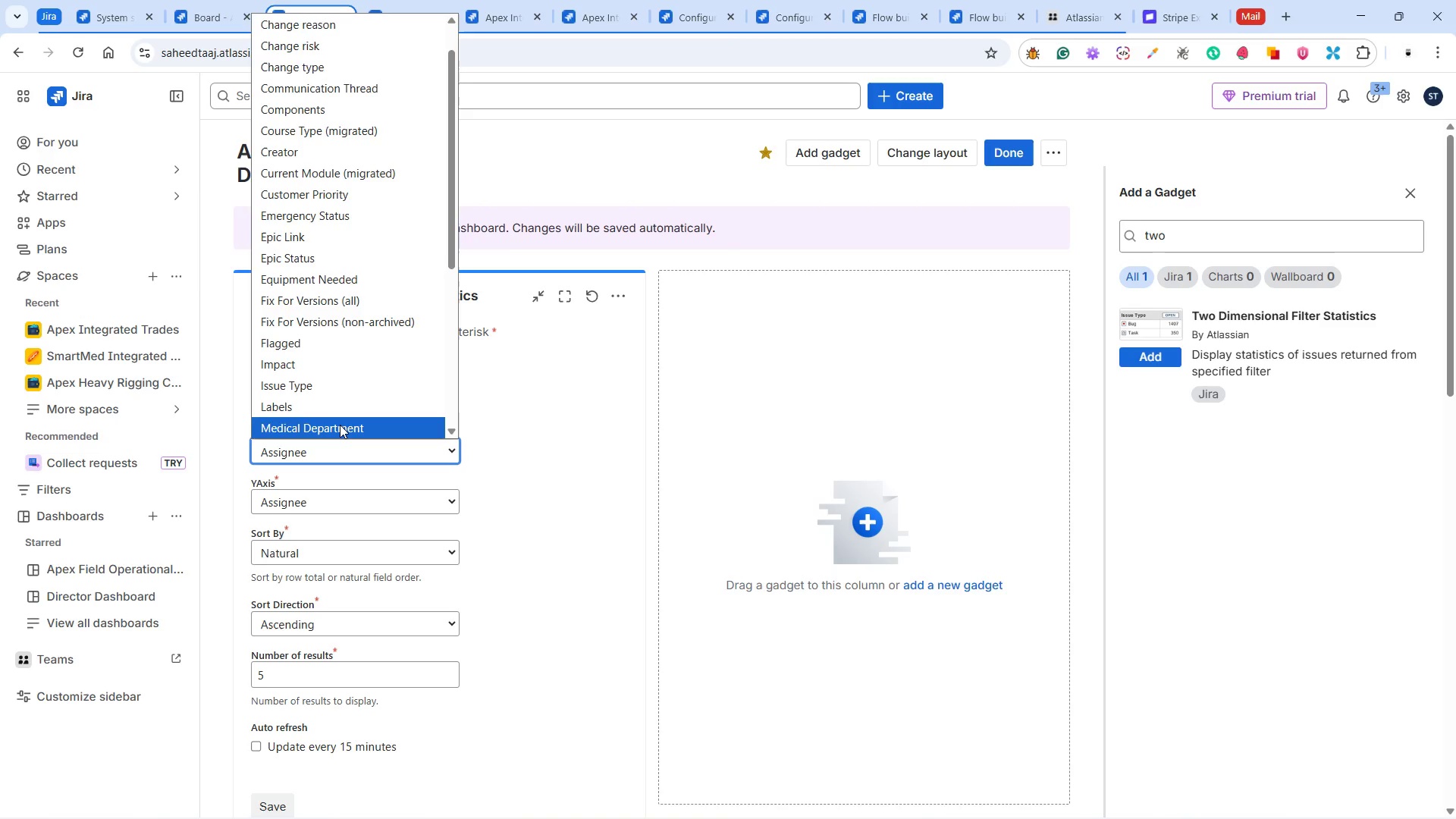 
type(tr)
 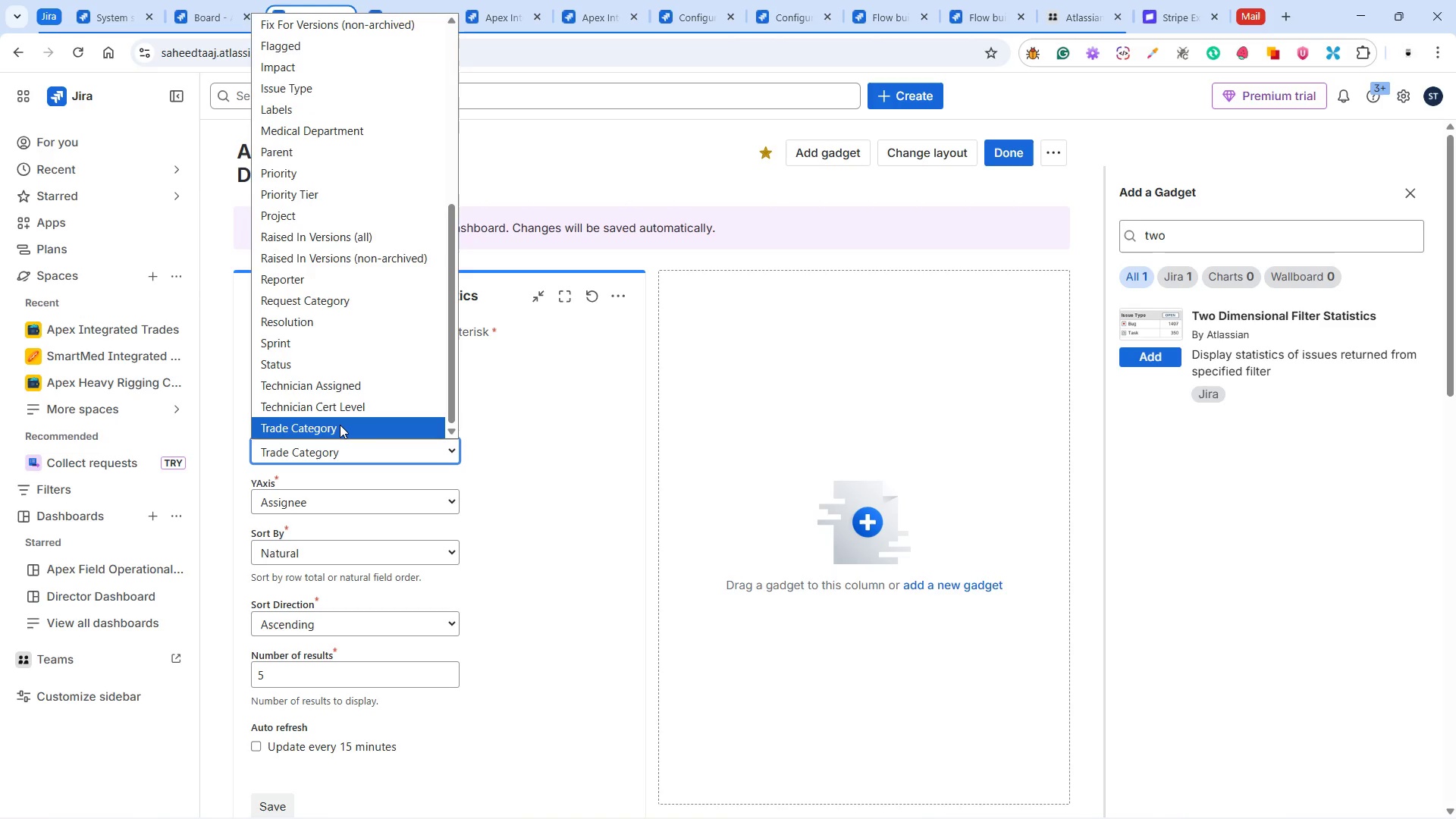 
left_click([340, 425])
 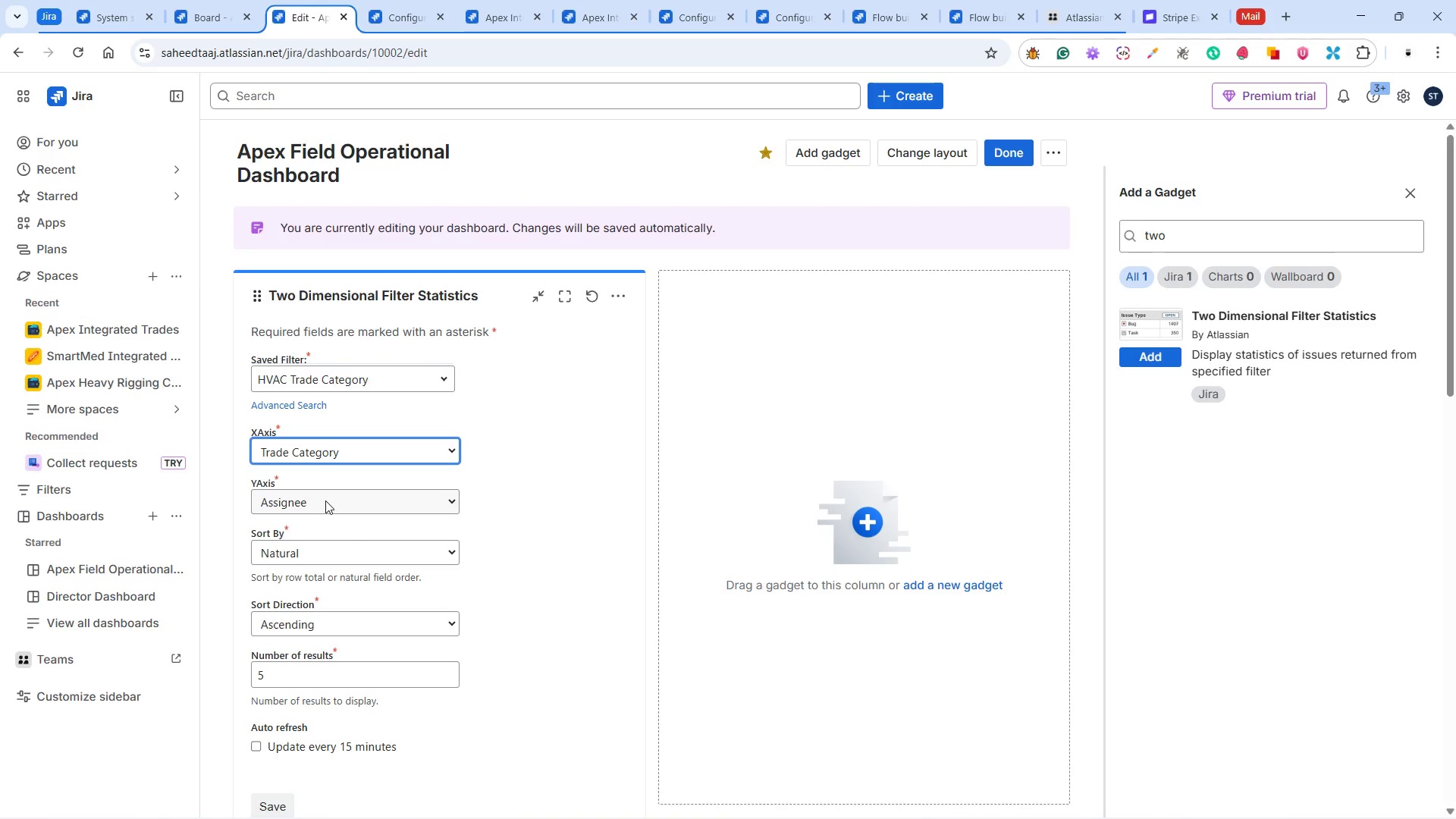 
left_click([325, 500])
 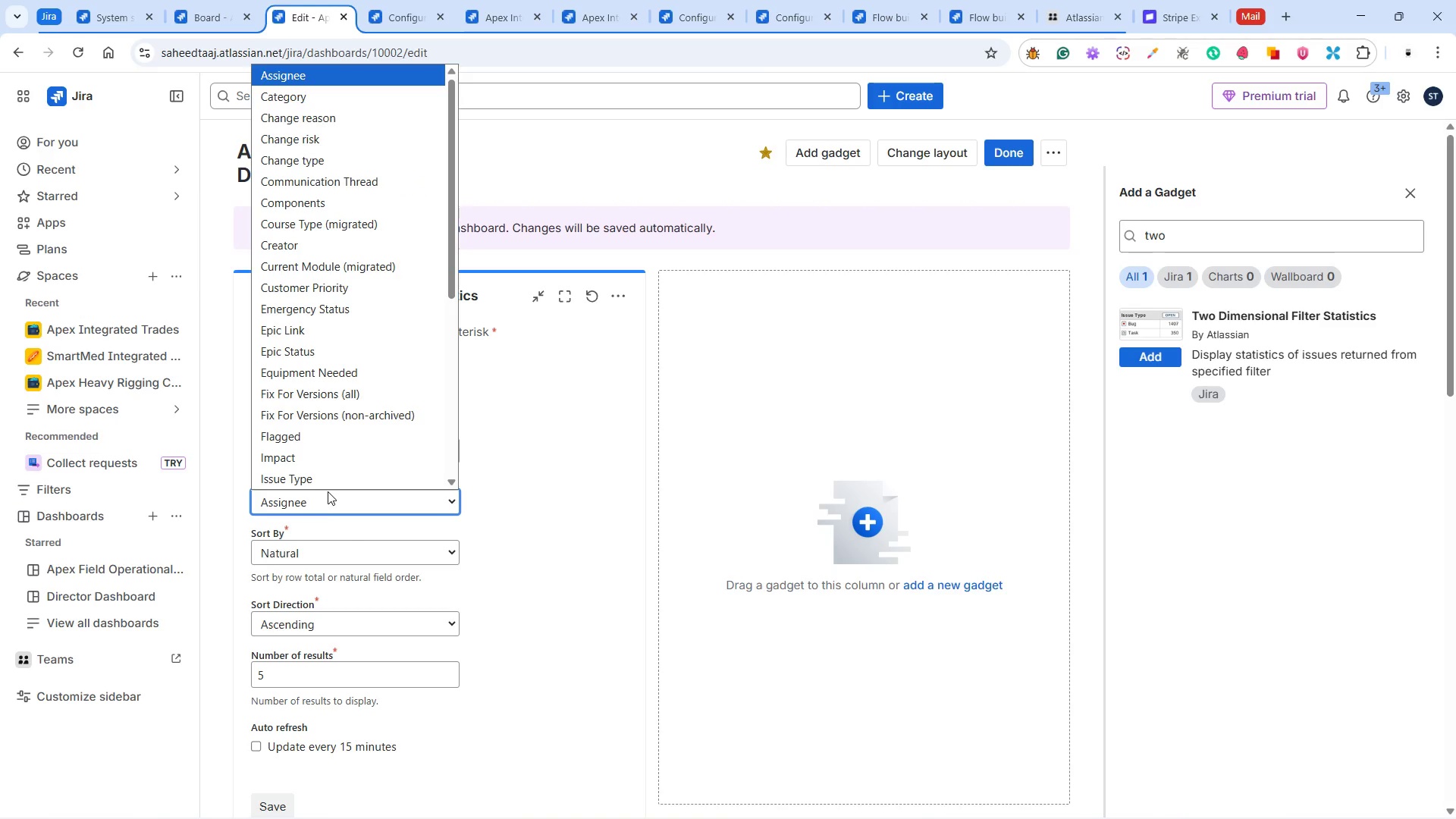 
type(st)
 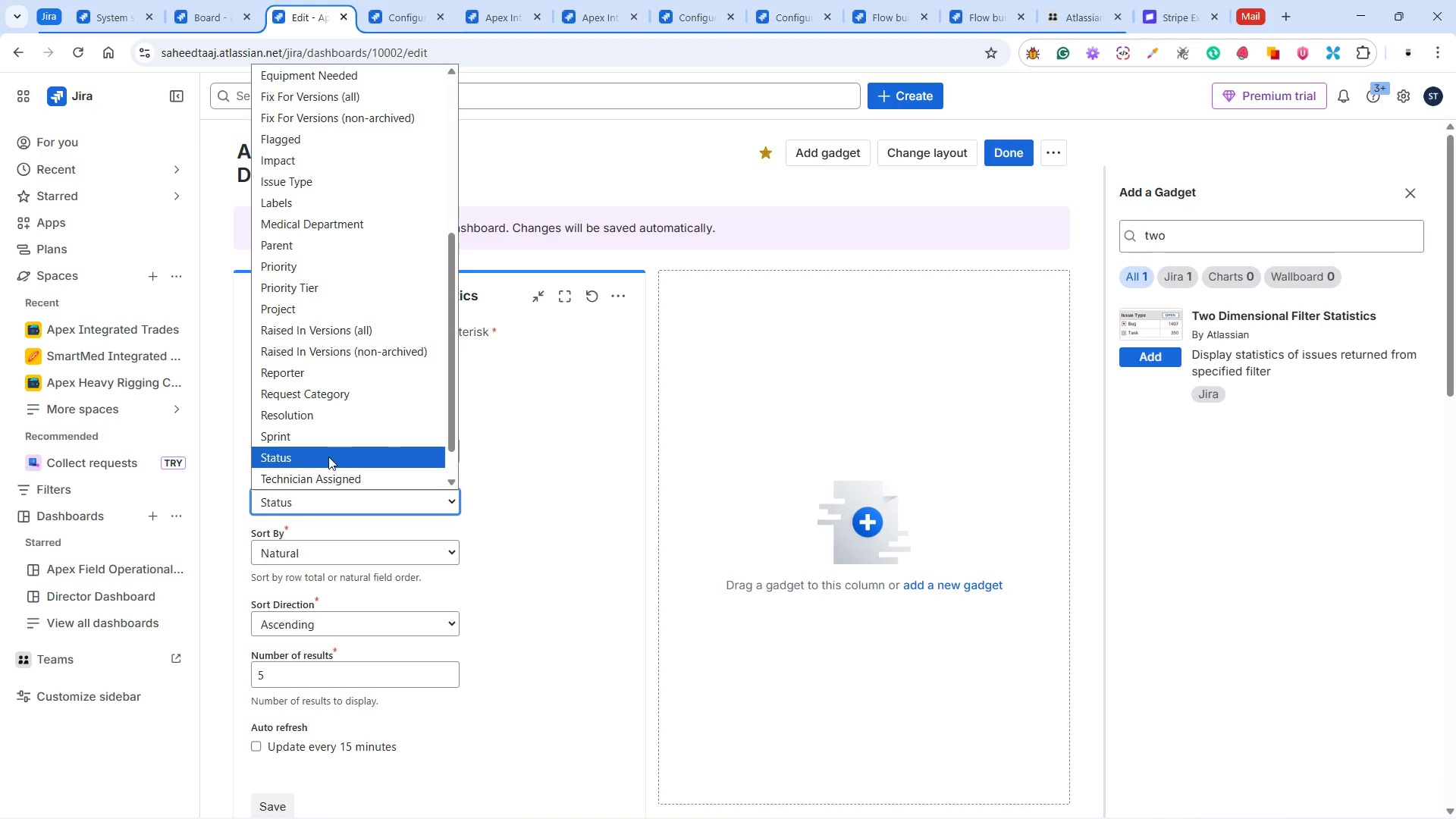 
left_click([327, 449])
 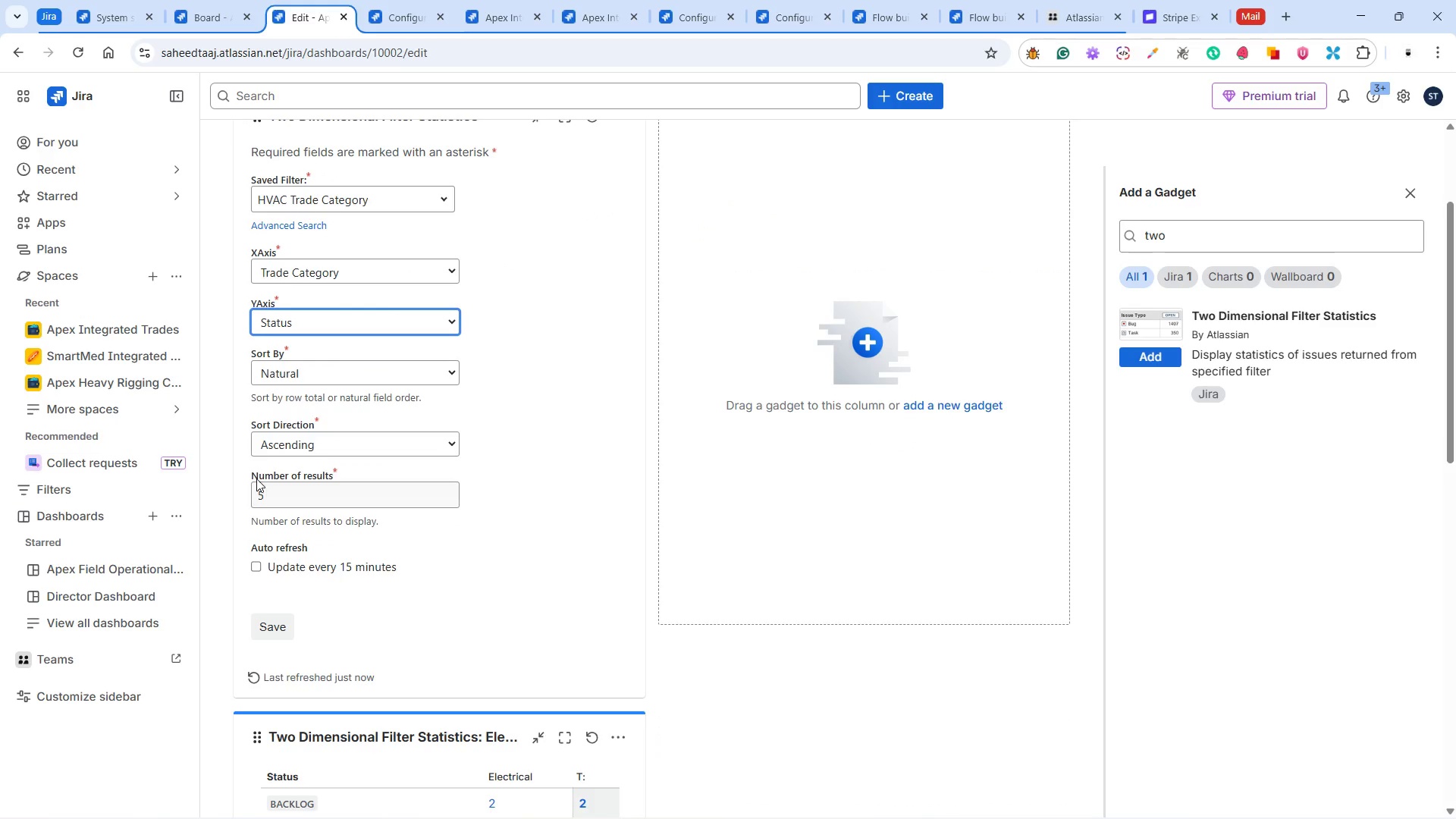 
left_click([256, 492])
 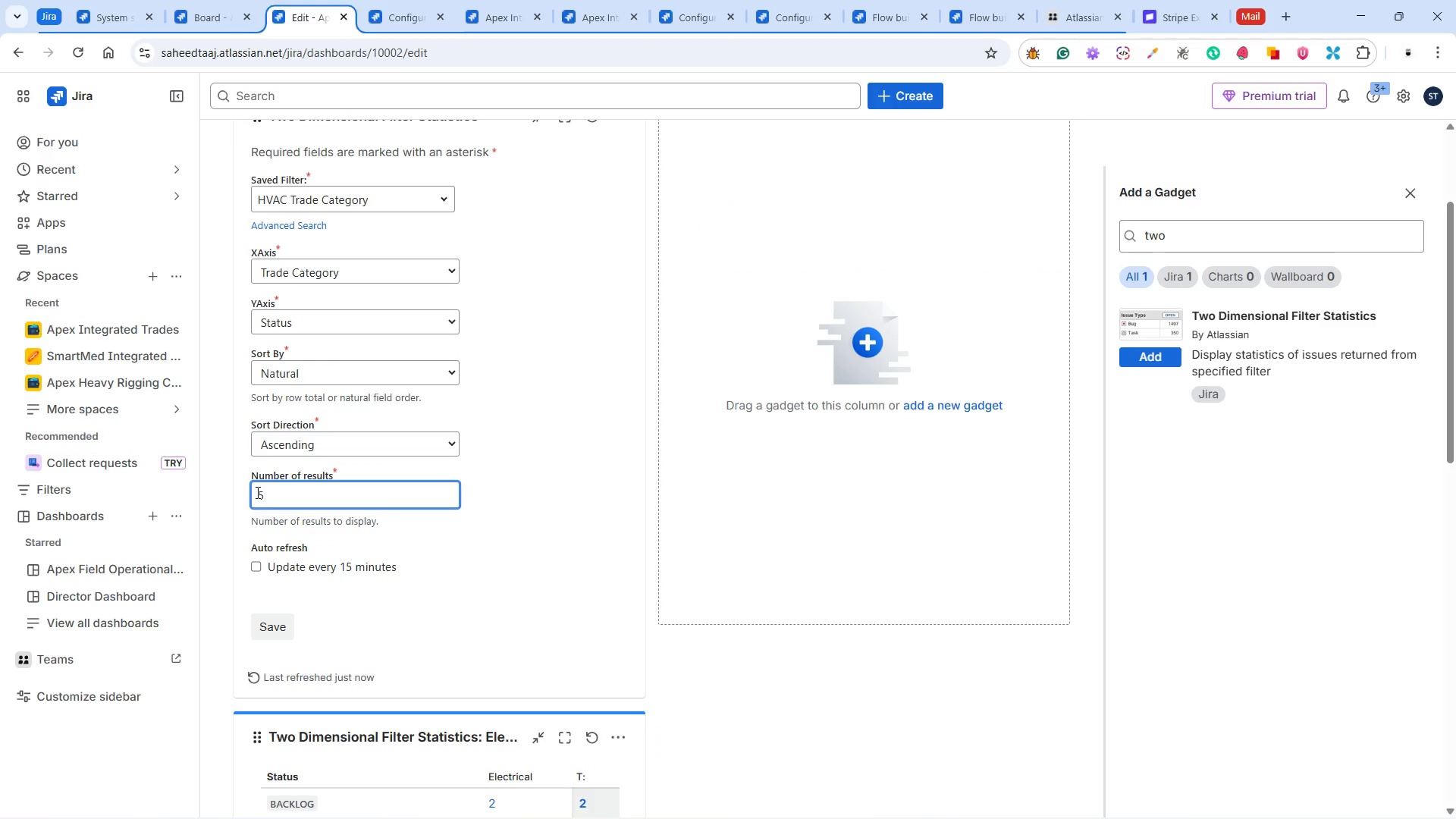 
key(1)
 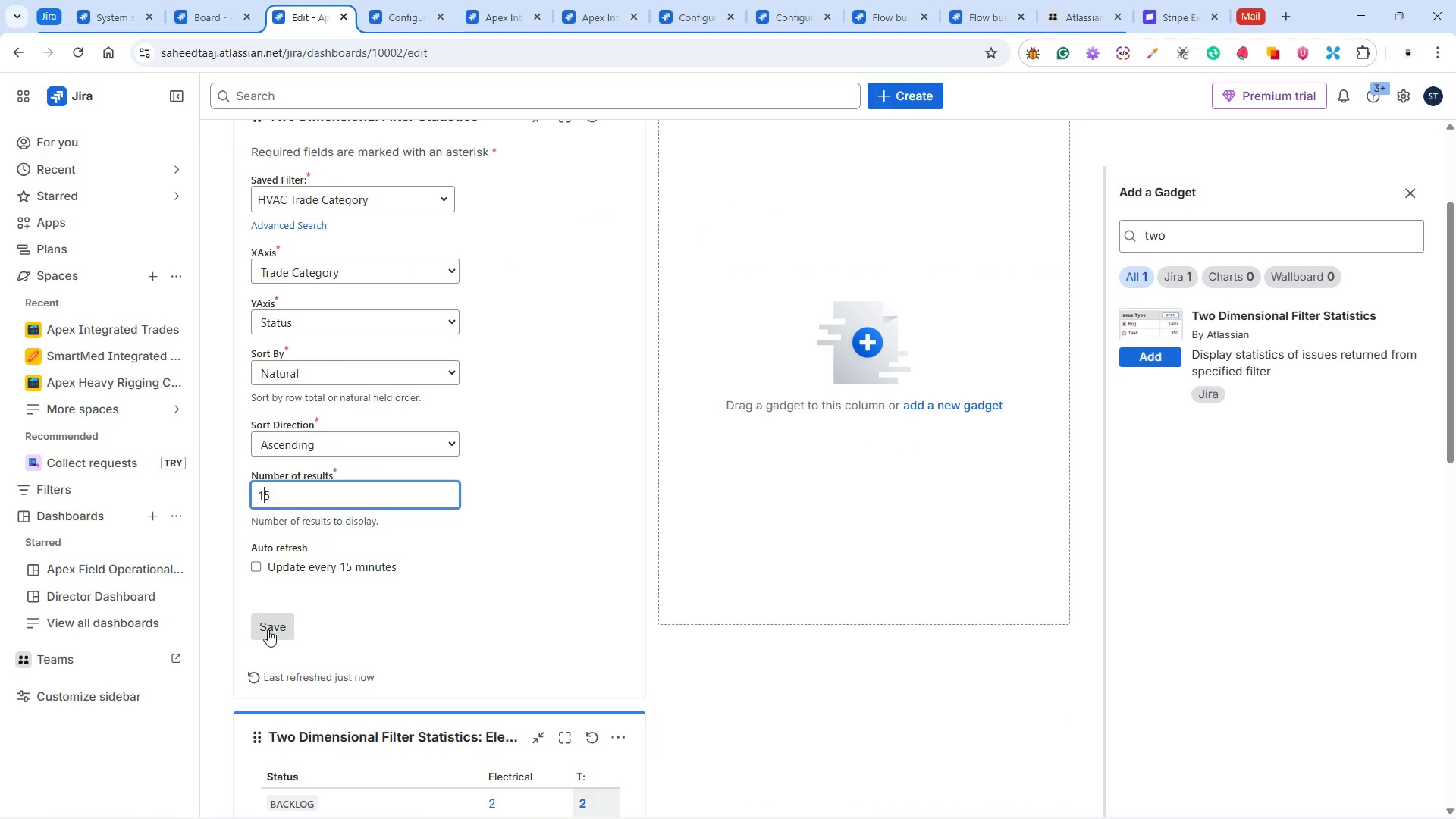 
left_click([268, 629])
 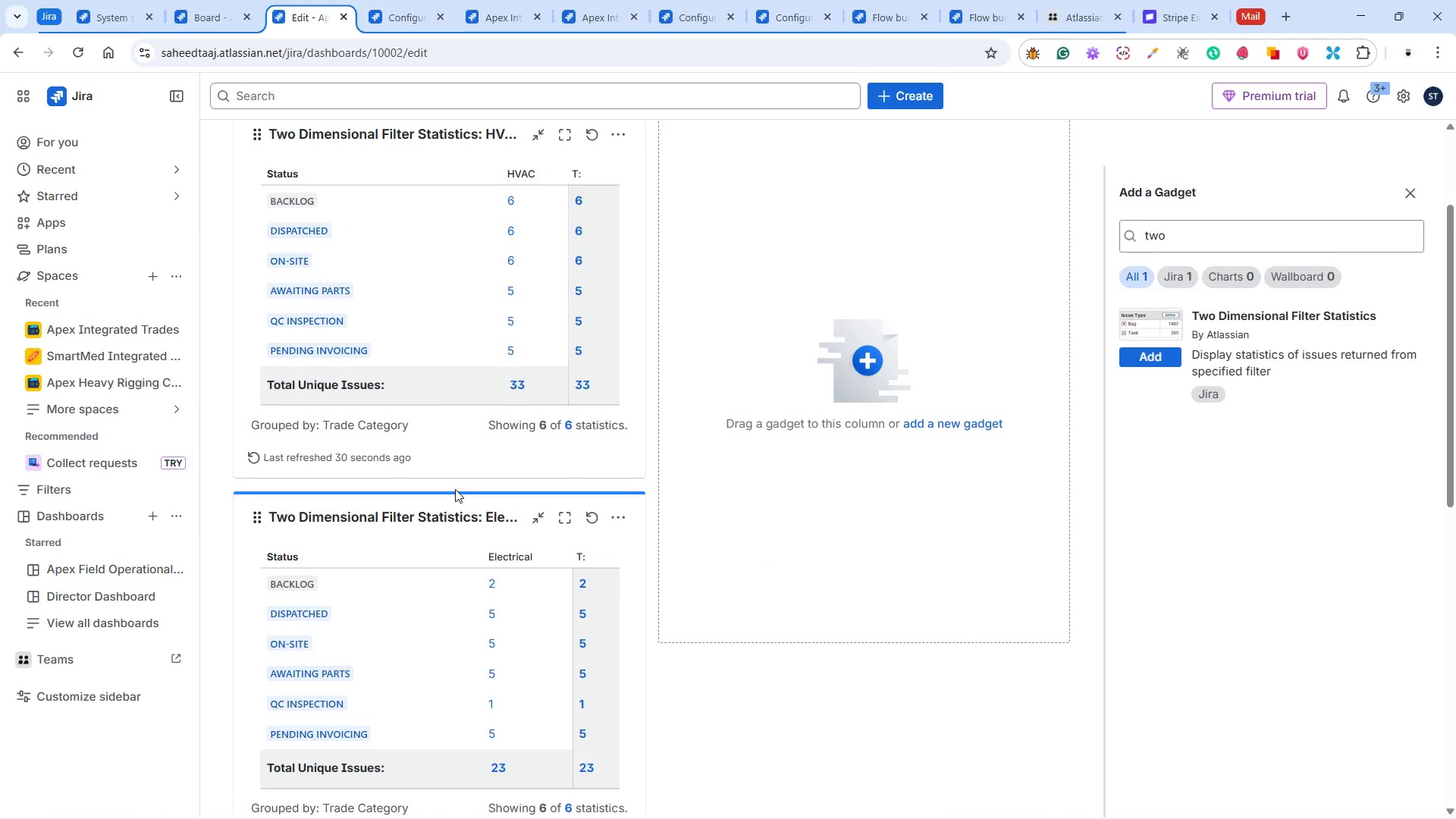 
wait(15.61)
 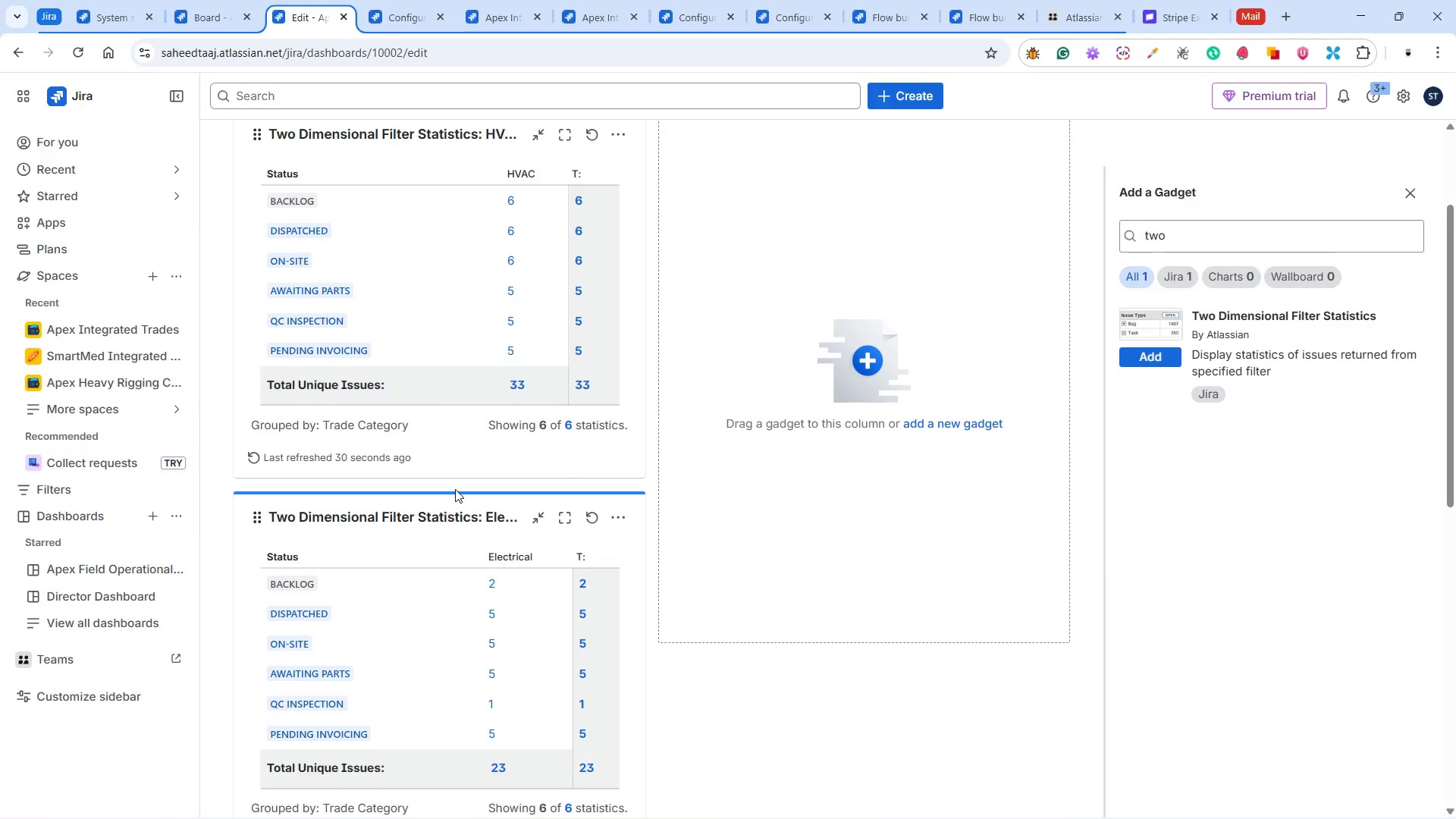 
left_click([421, 136])
 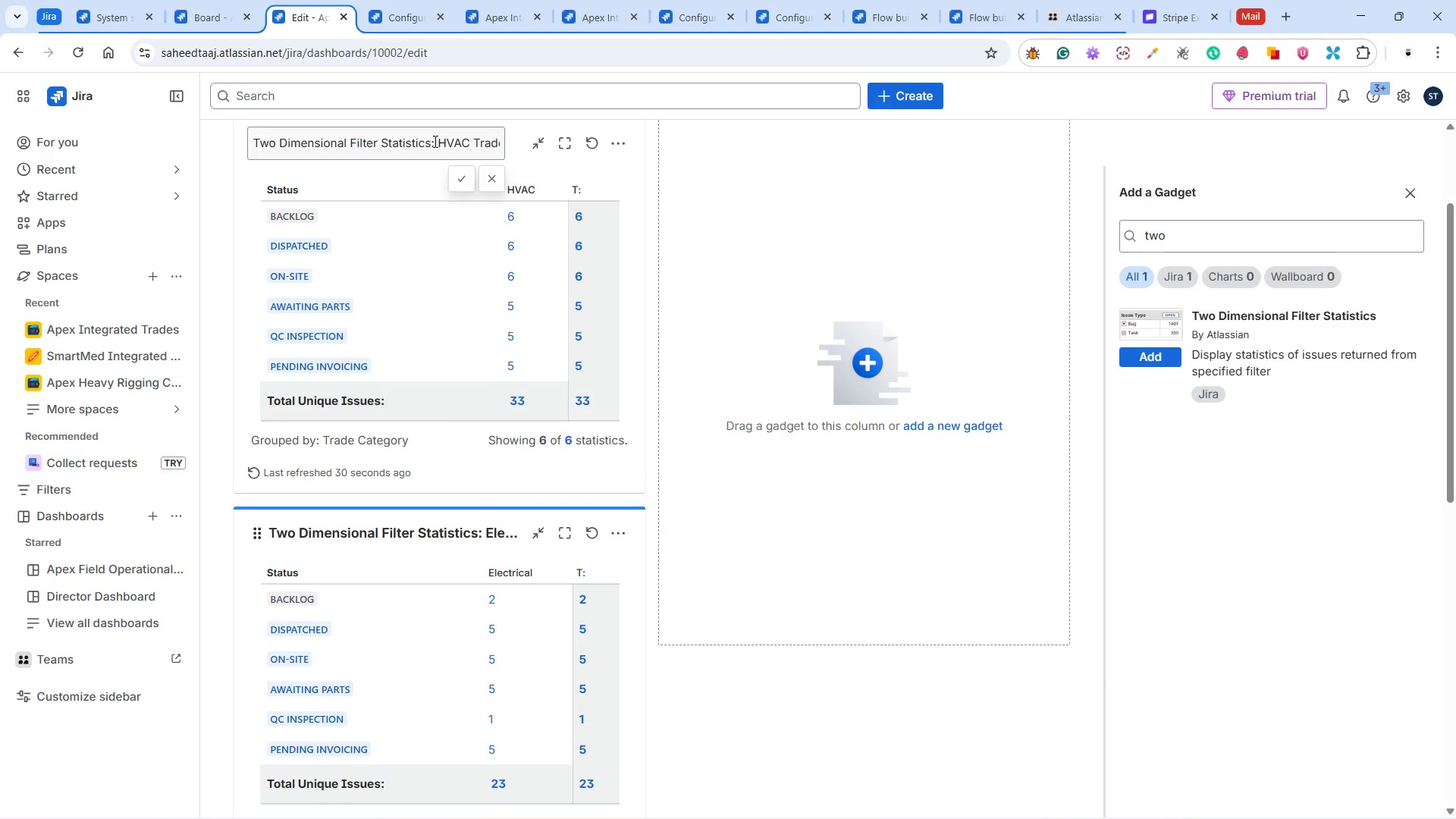 
wait(7.47)
 